 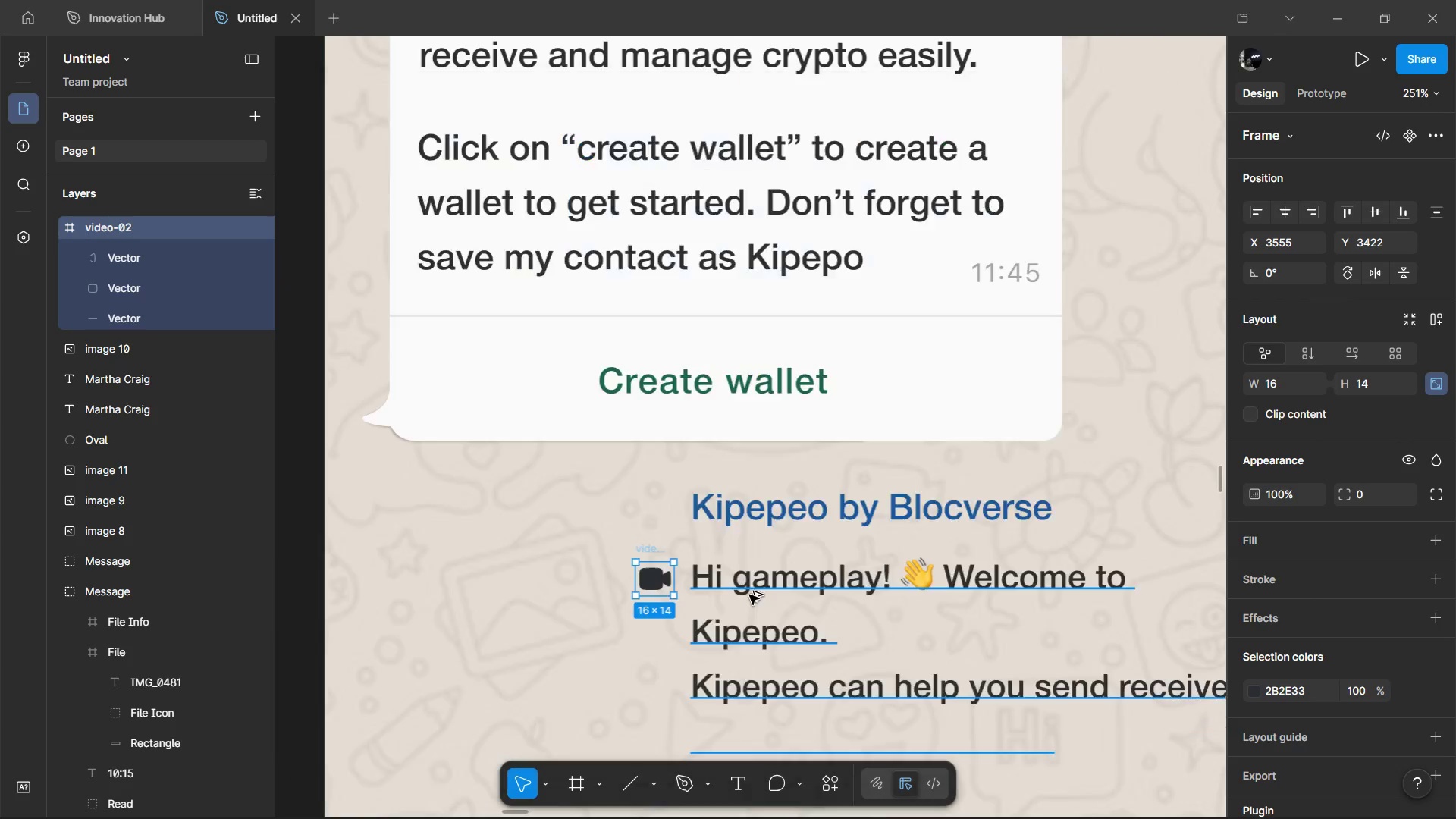 
scroll: coordinate [712, 529], scroll_direction: down, amount: 9.0
 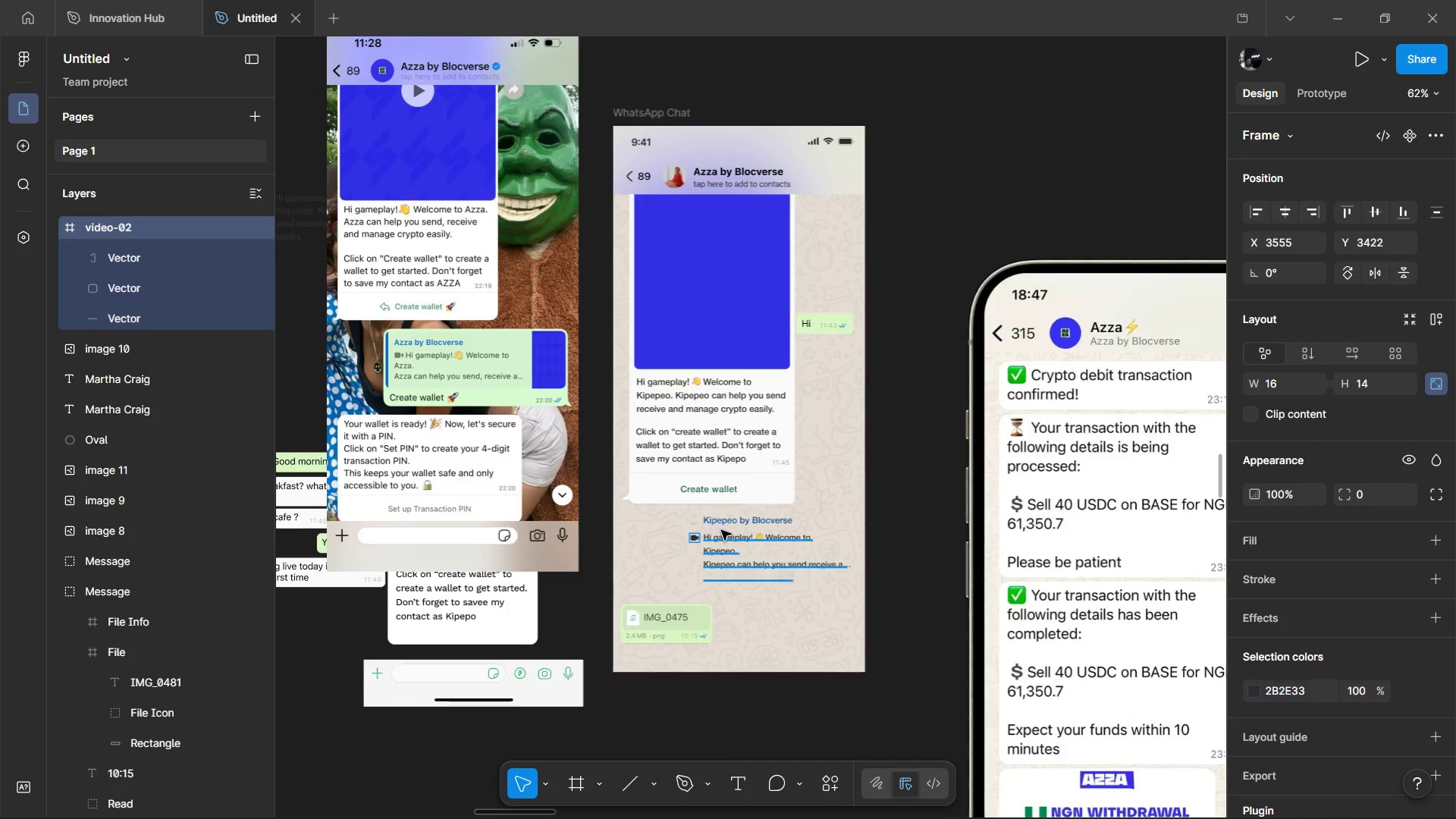 
hold_key(key=ControlLeft, duration=0.83)
scroll: coordinate [722, 530], scroll_direction: up, amount: 1.0
 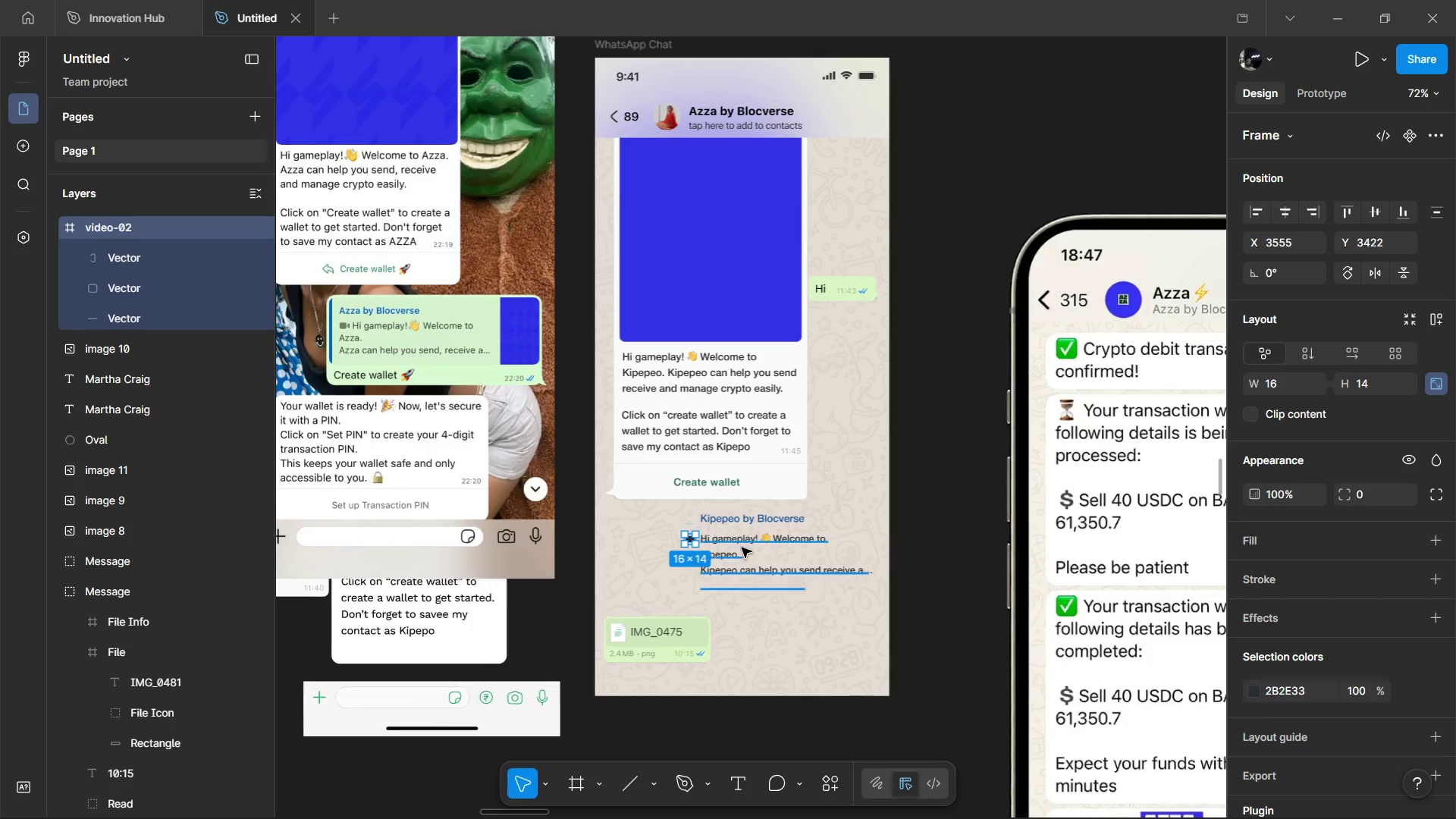 
hold_key(key=ControlLeft, duration=3.44)
left_click([1359, 697])
 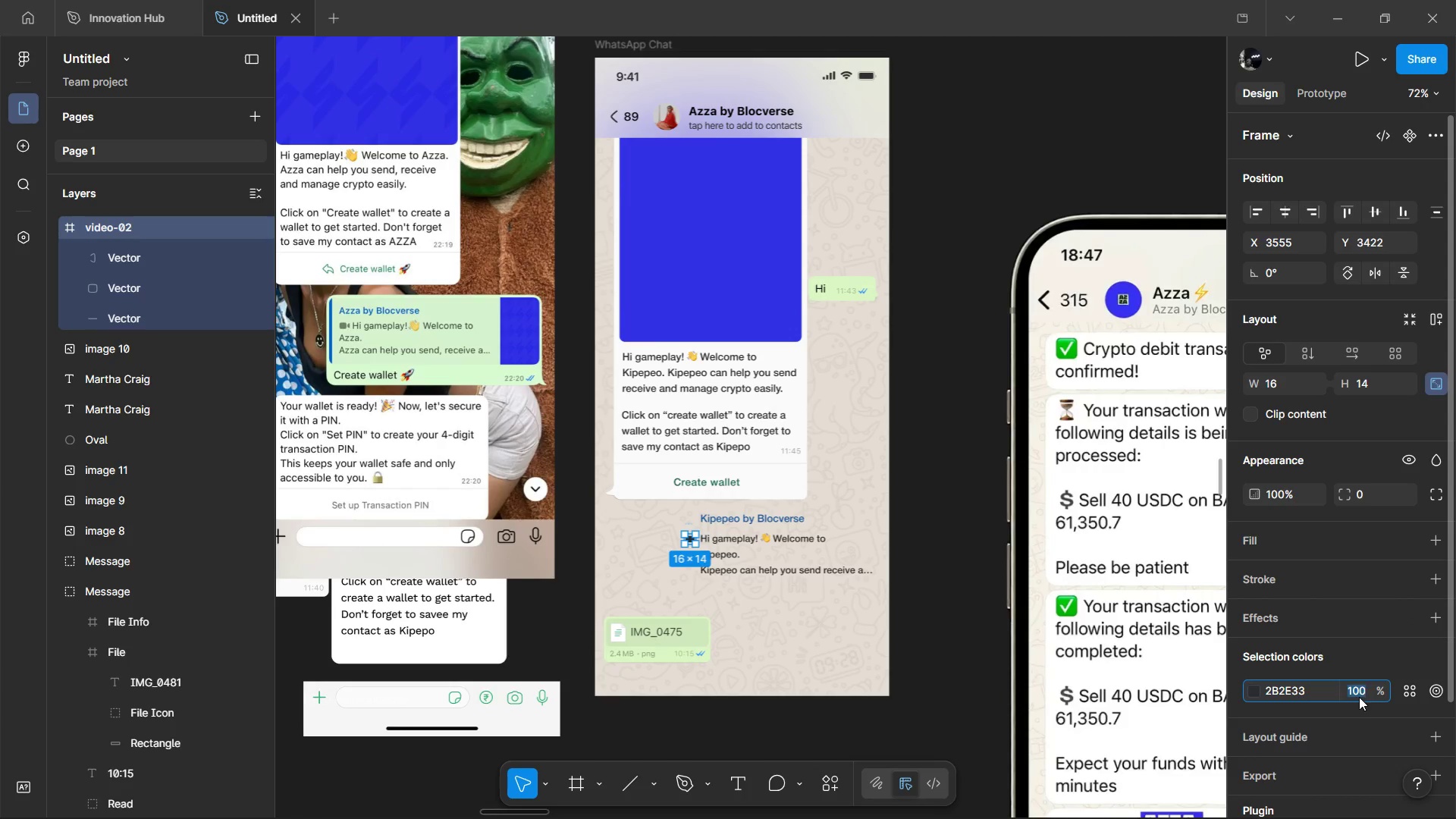 
type(50)
 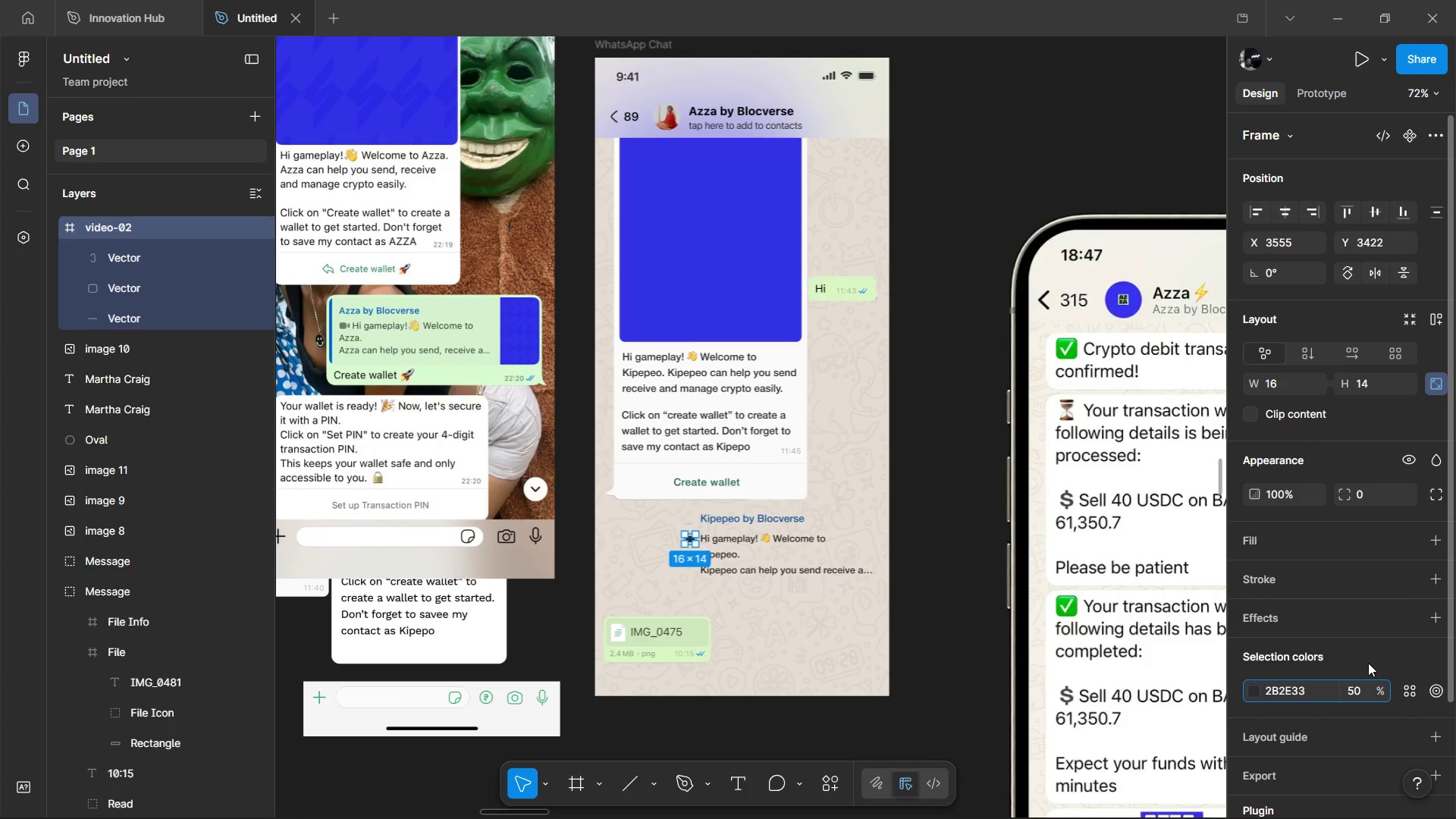 
left_click([1368, 663])
 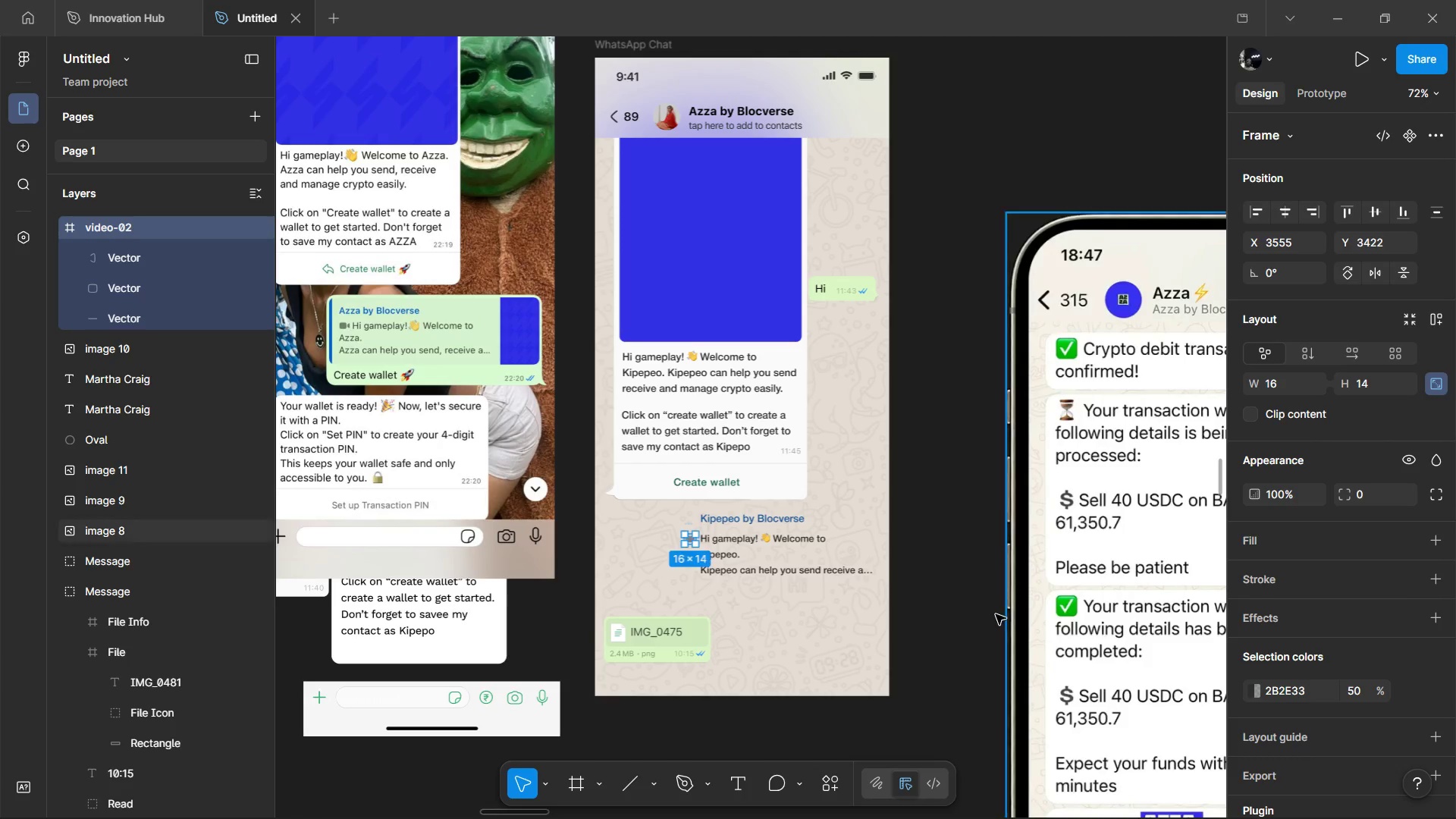 
hold_key(key=ControlLeft, duration=0.73)
scroll: coordinate [733, 534], scroll_direction: up, amount: 2.0
 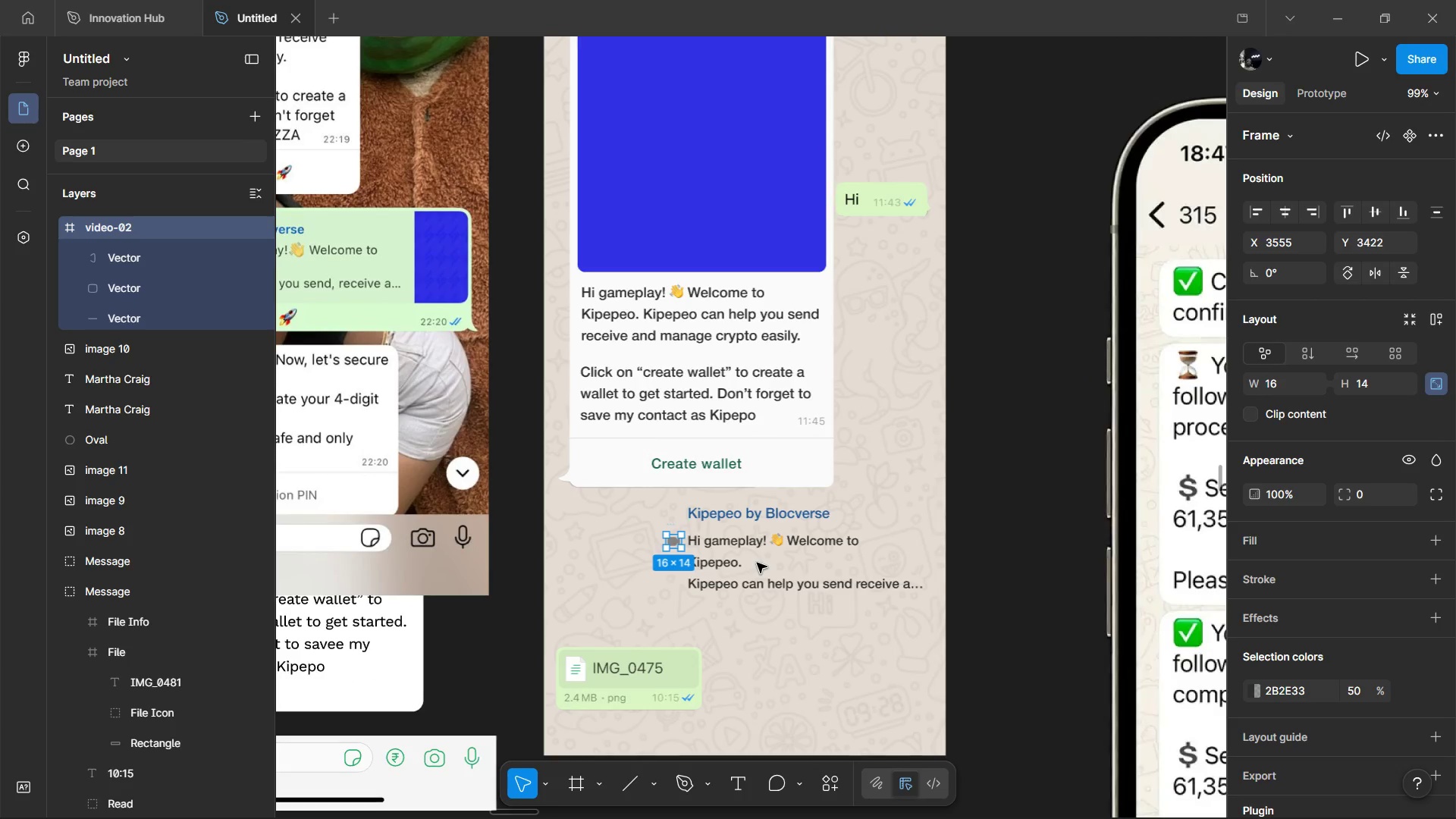 
hold_key(key=ControlLeft, duration=0.69)
scroll: coordinate [755, 563], scroll_direction: down, amount: 1.0
 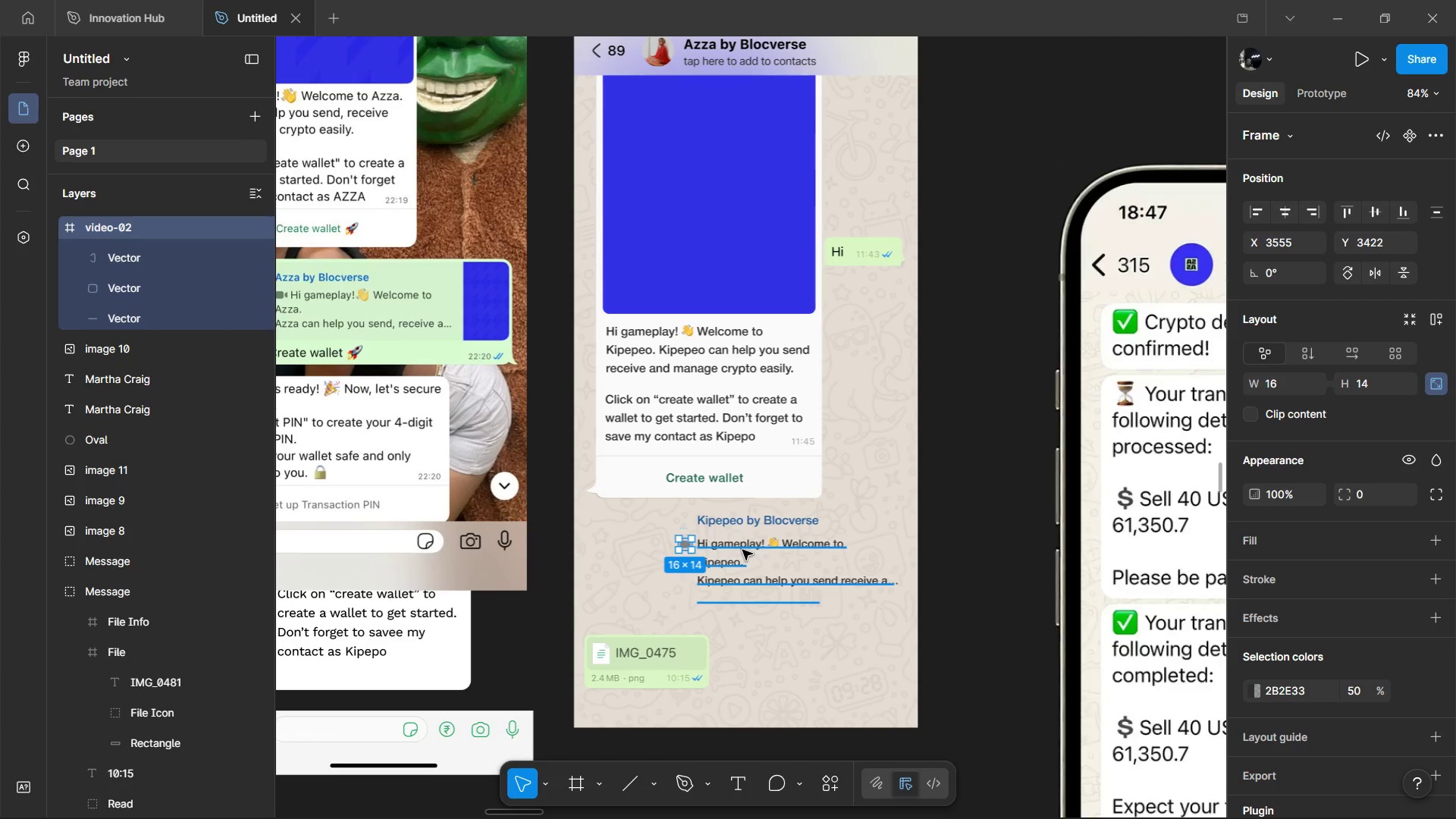 
left_click([742, 550])
 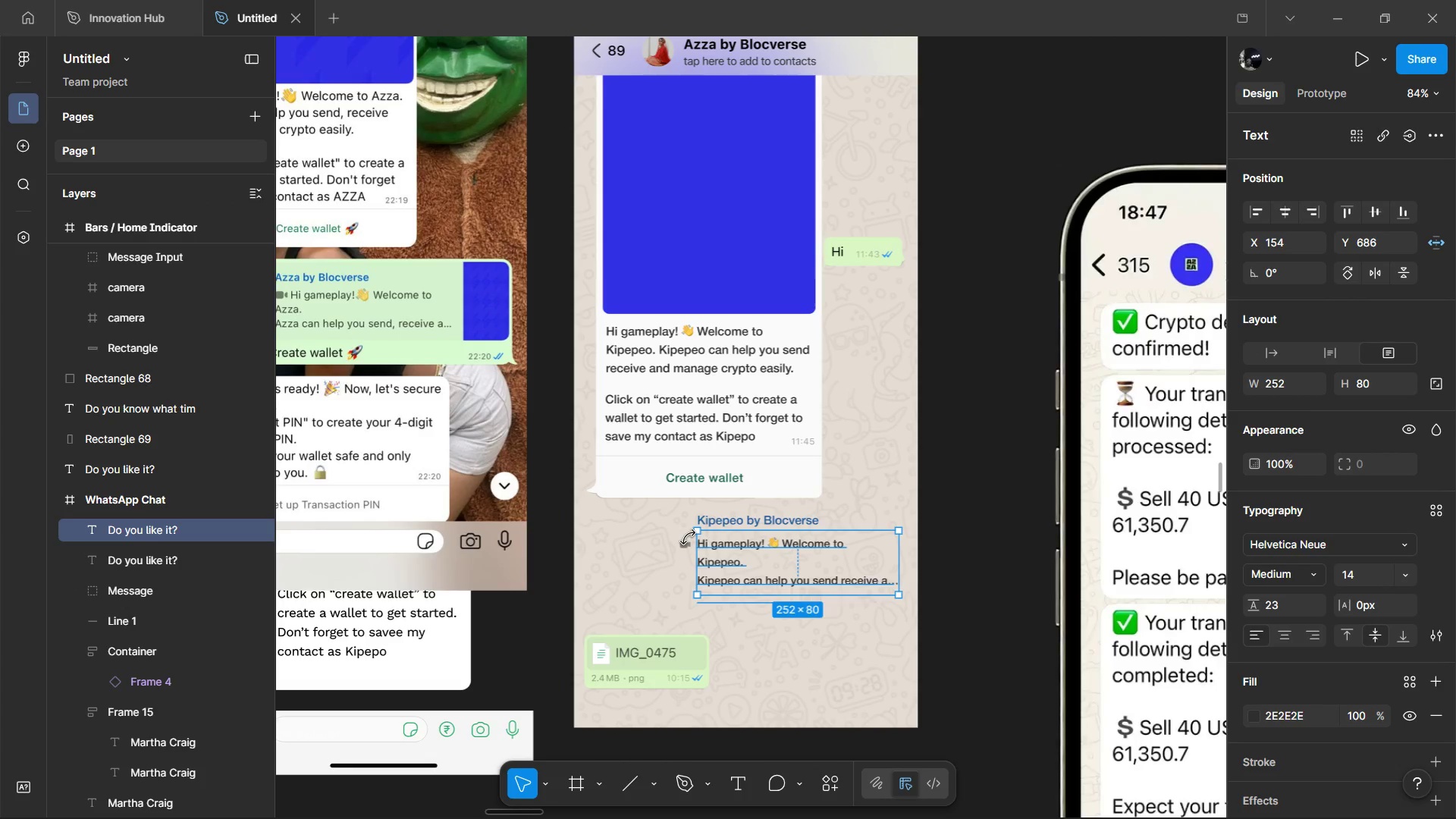 
left_click([680, 529])
 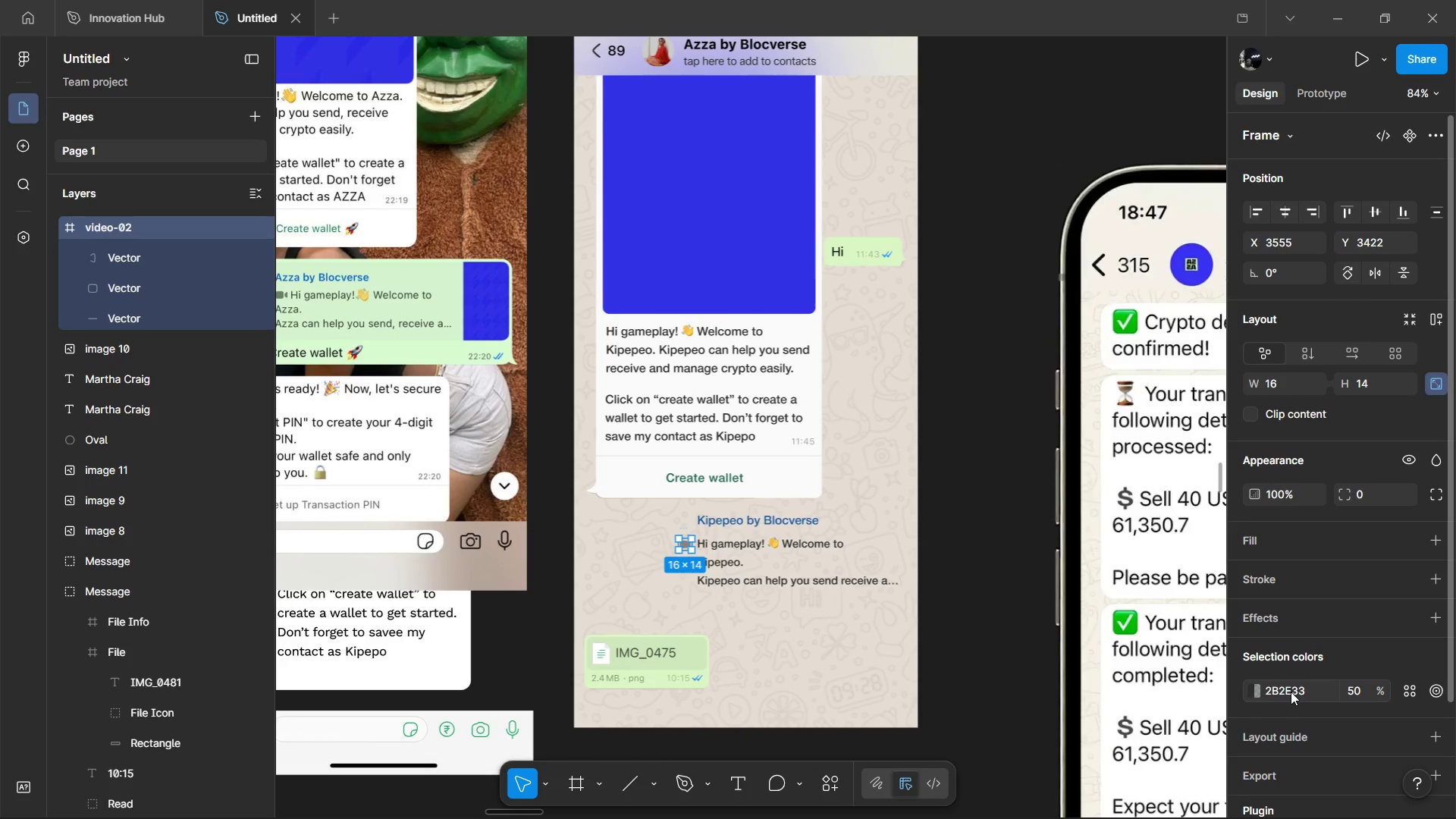 
left_click([1291, 692])
 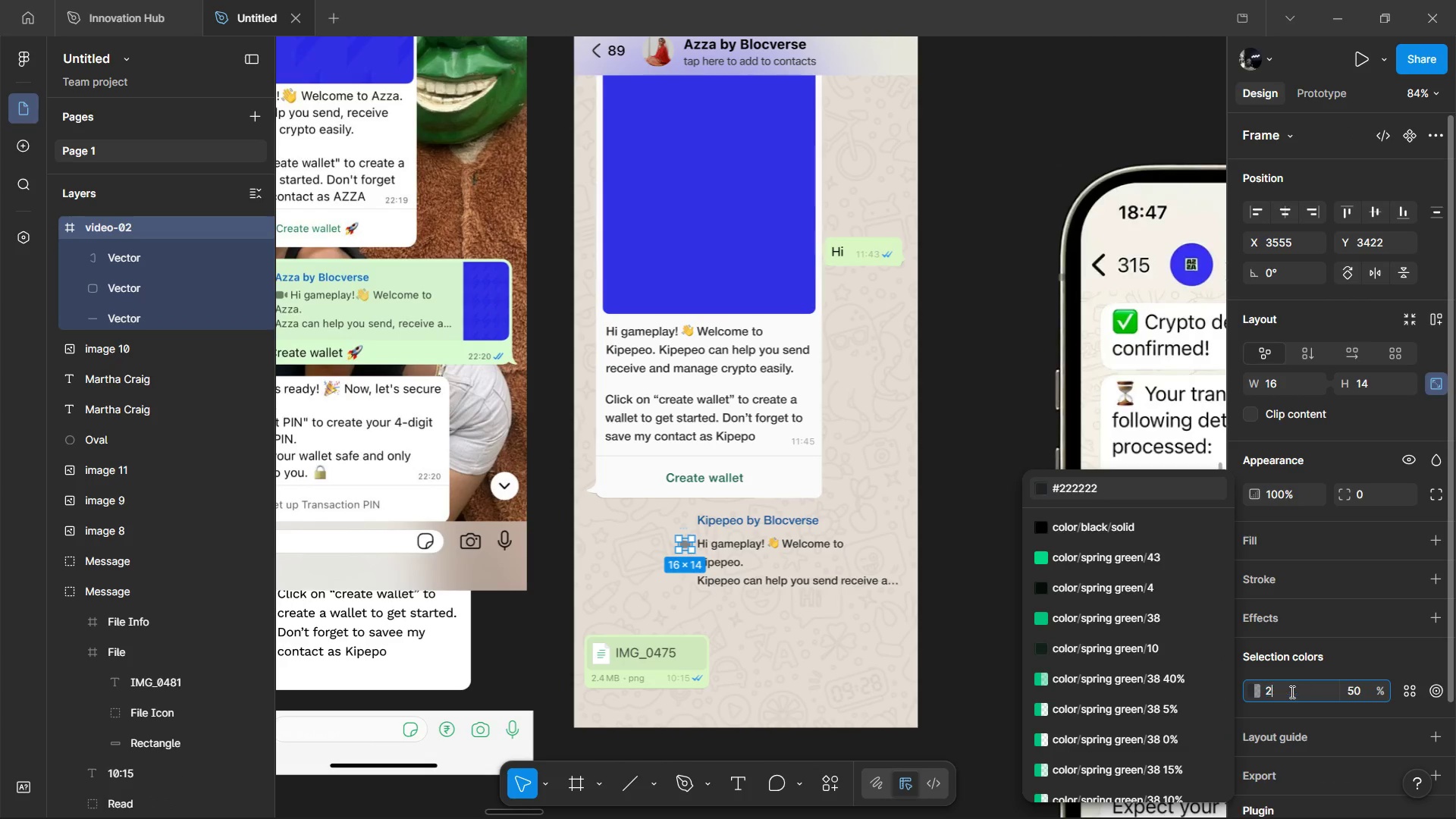 
type(2e2e2e)
 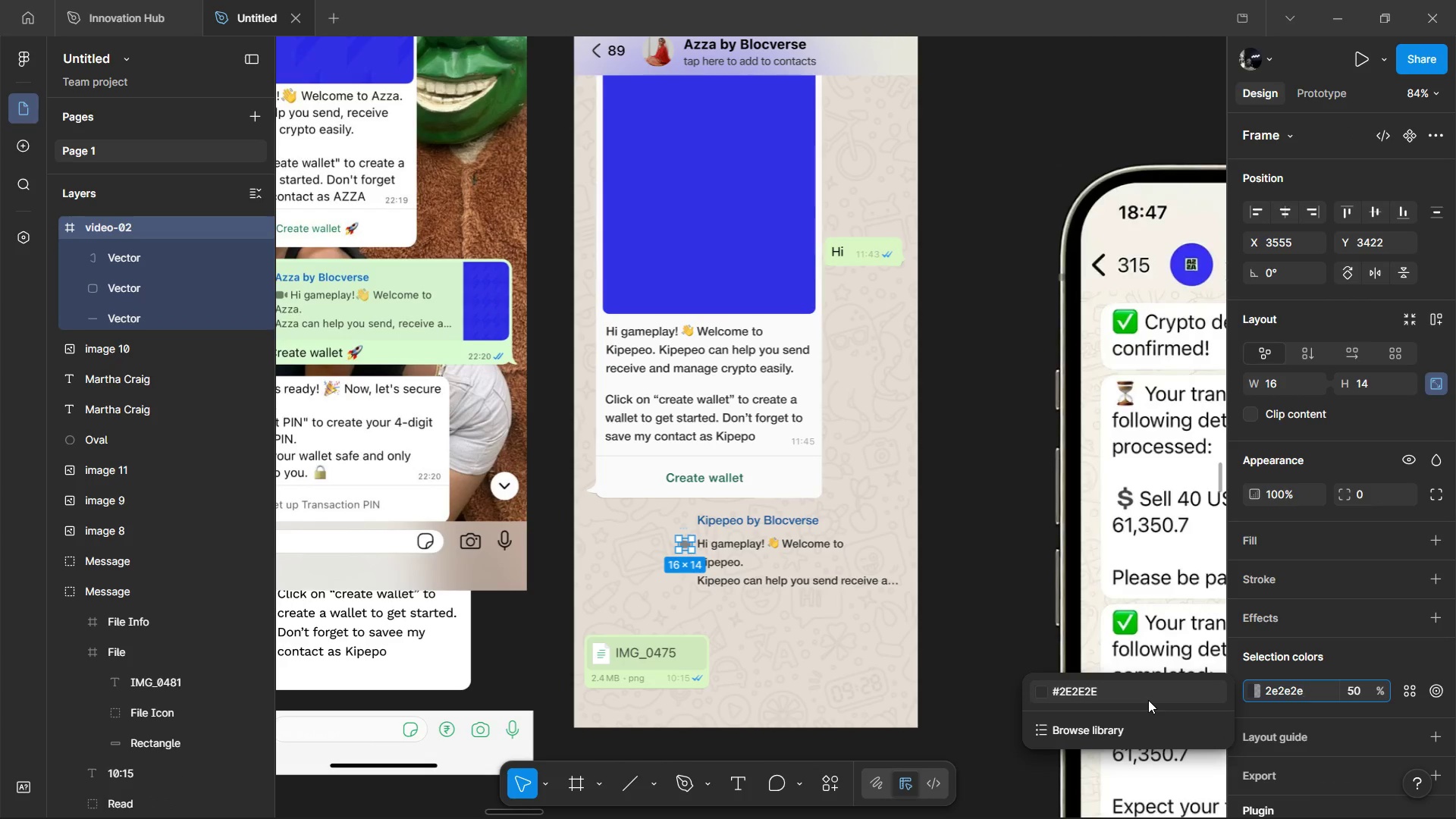 
left_click([1148, 700])
 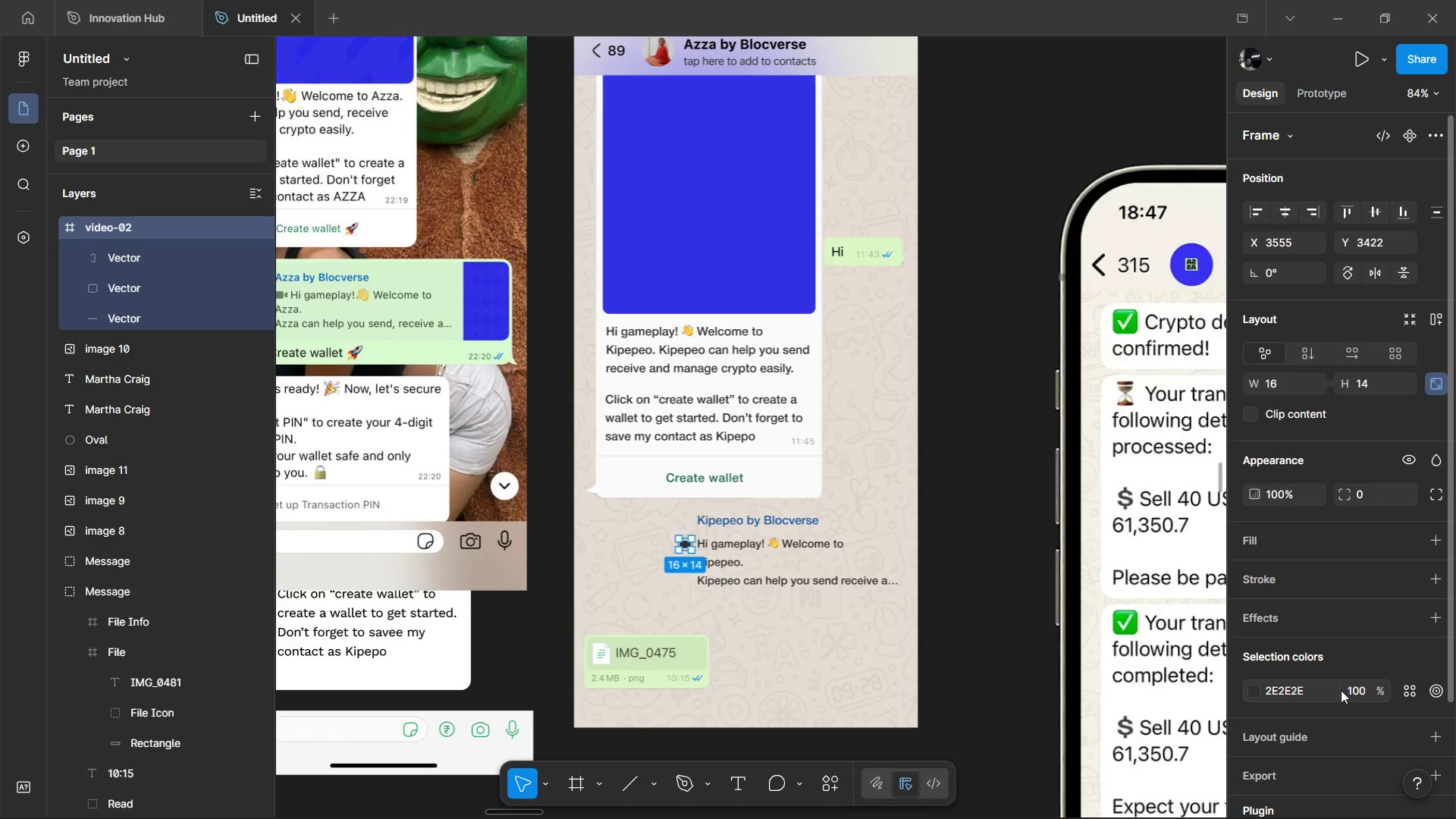 
left_click([1366, 690])
 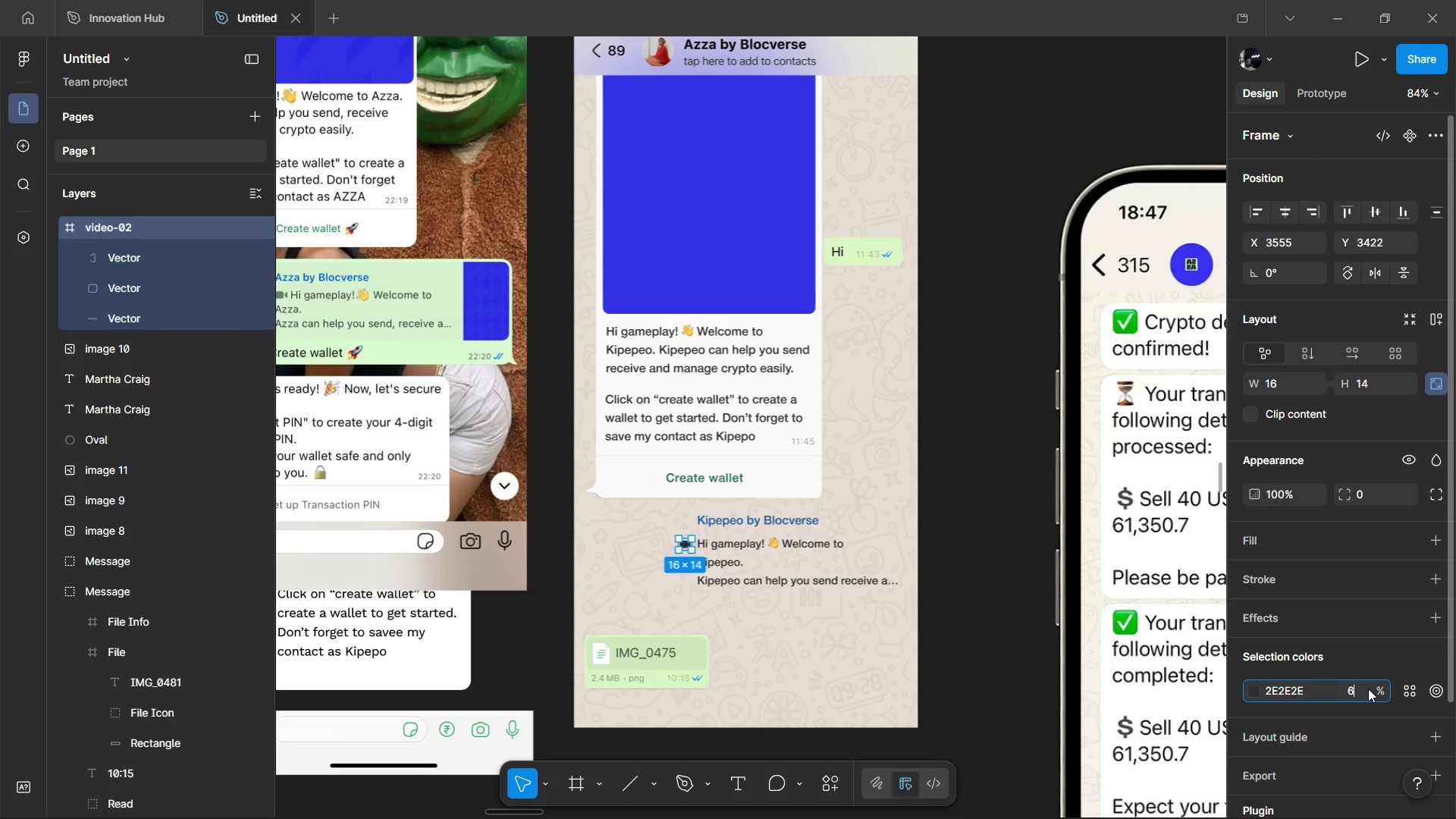 
type(60)
 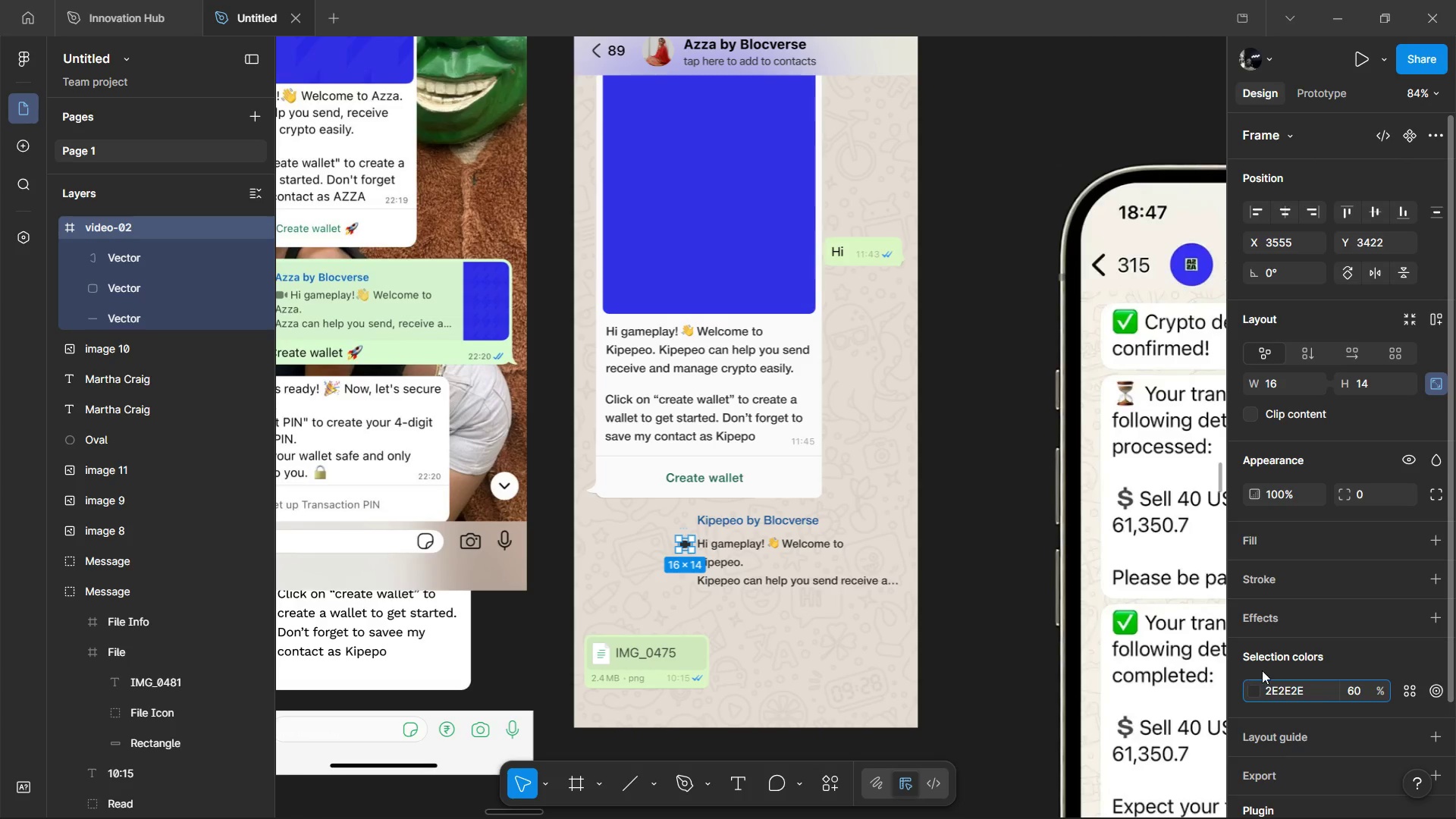 
left_click([1265, 670])
 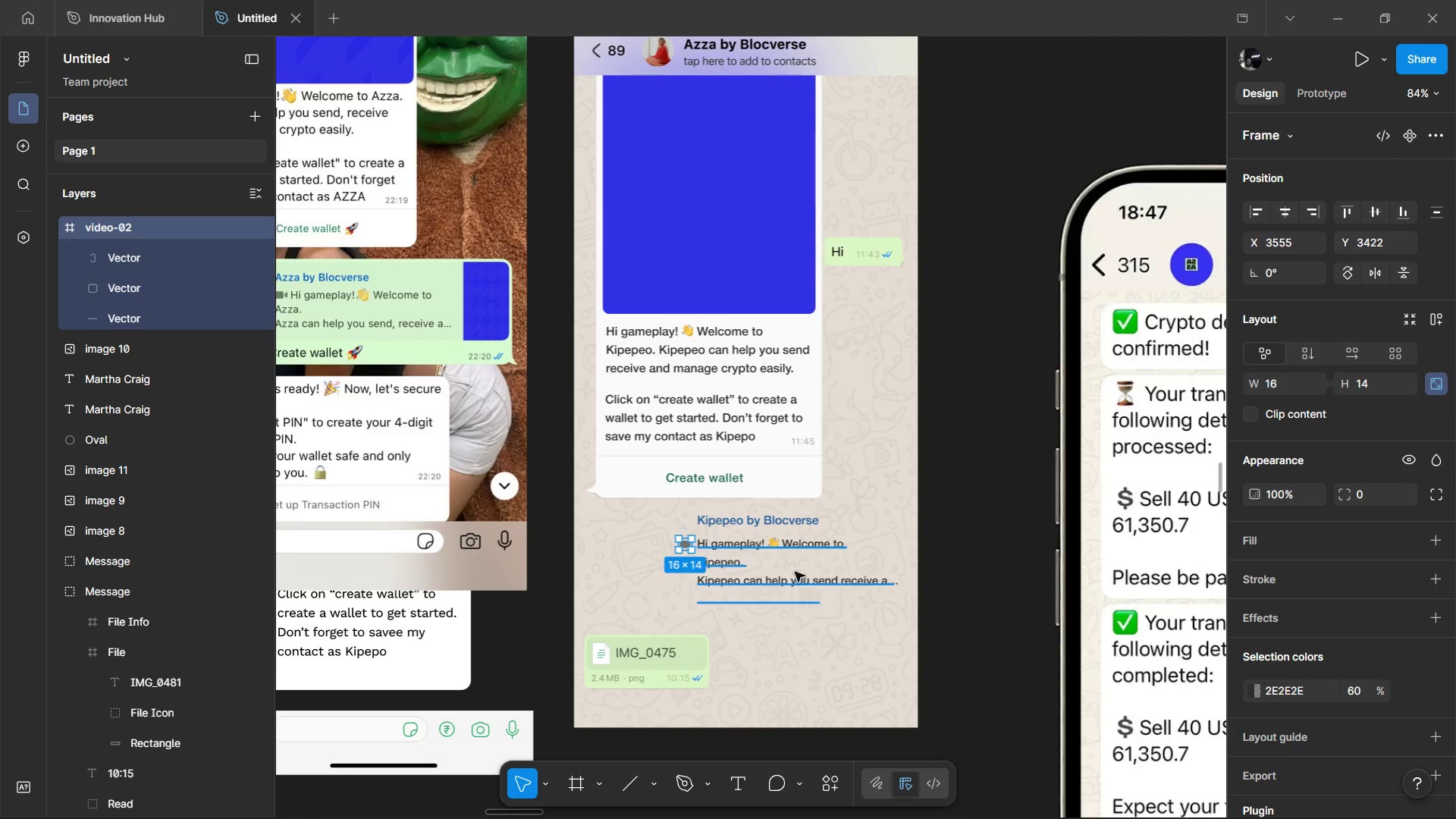 
left_click([758, 558])
 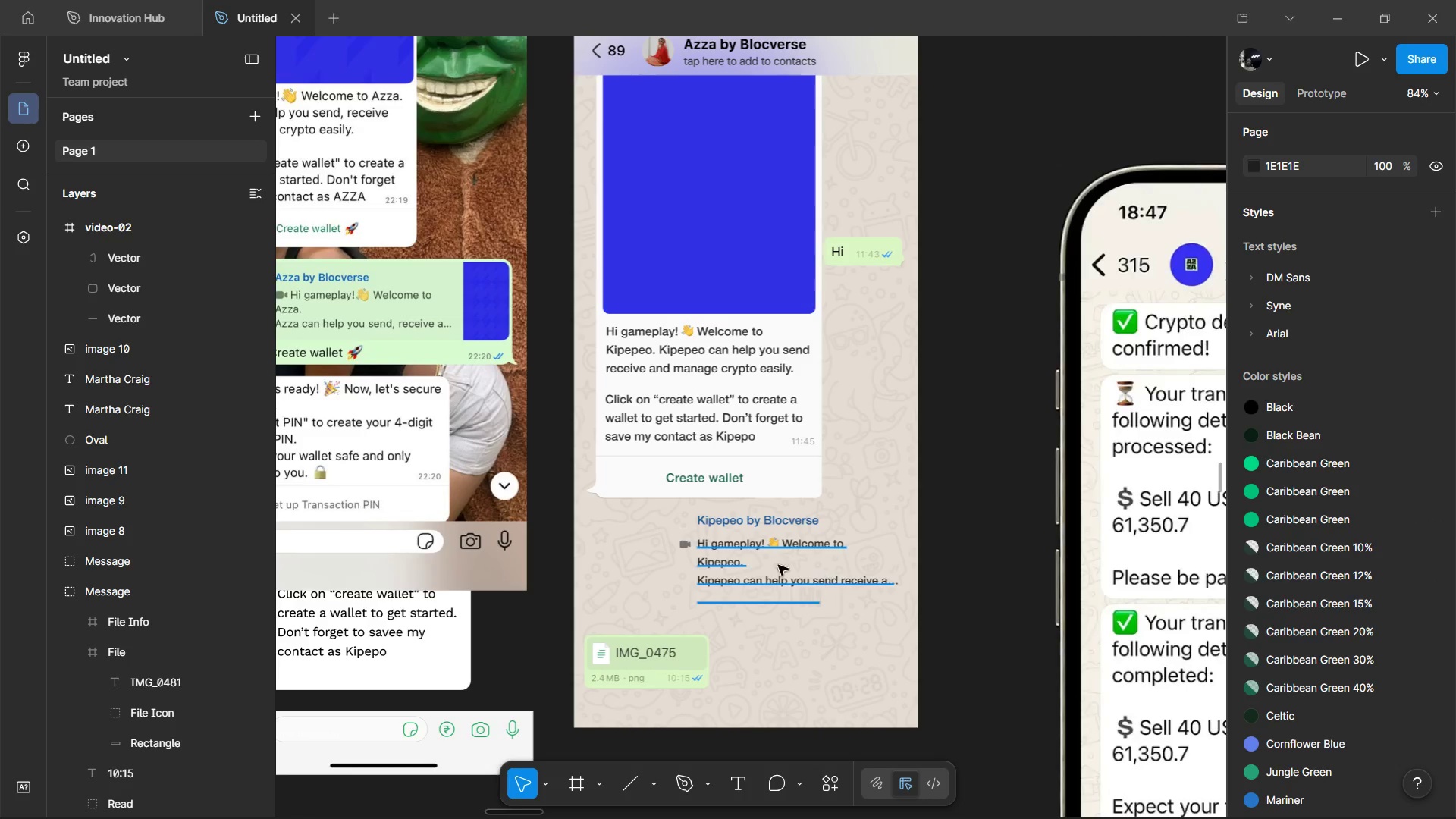 
left_click([695, 558])
 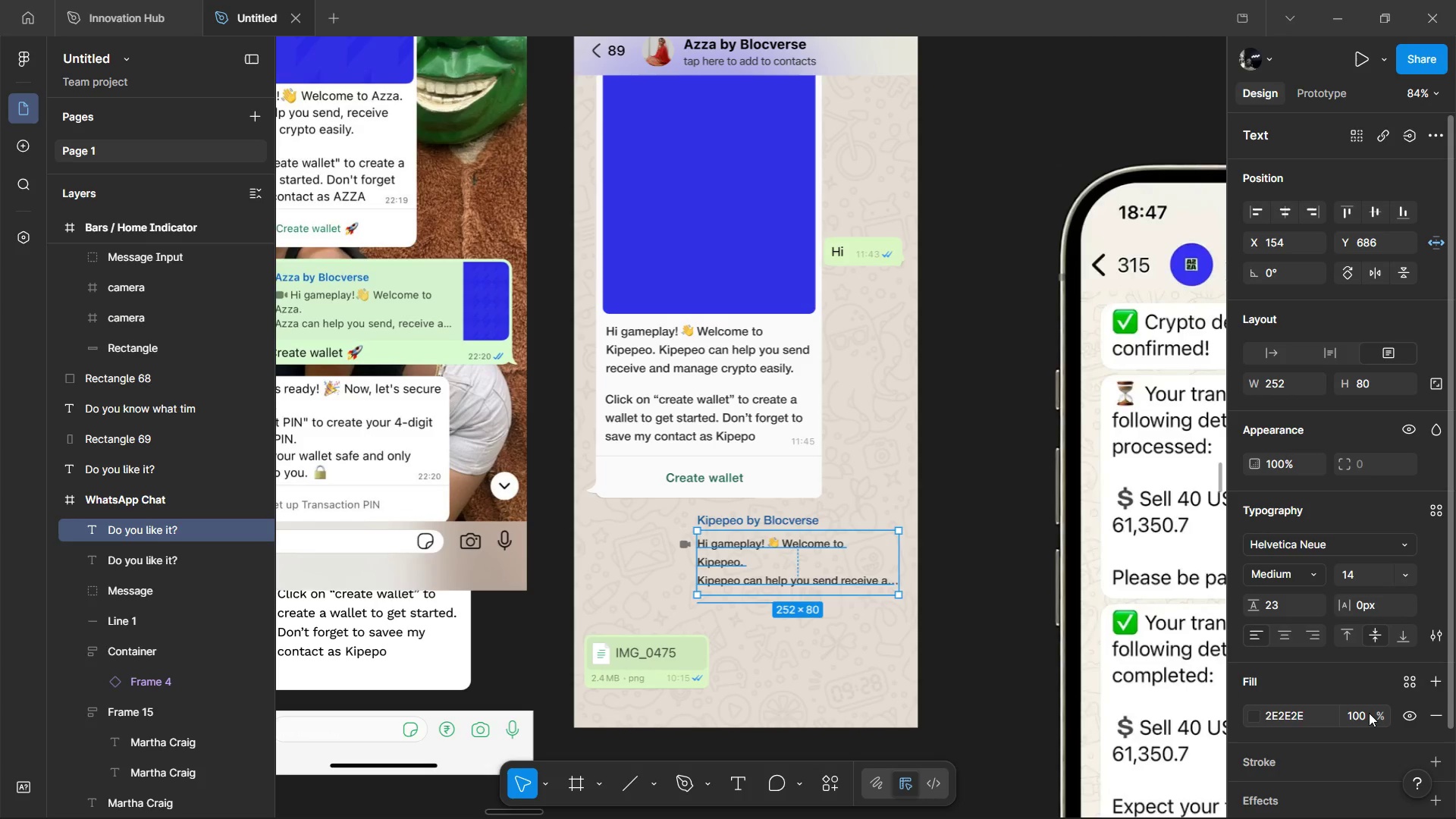 
left_click([1367, 713])
 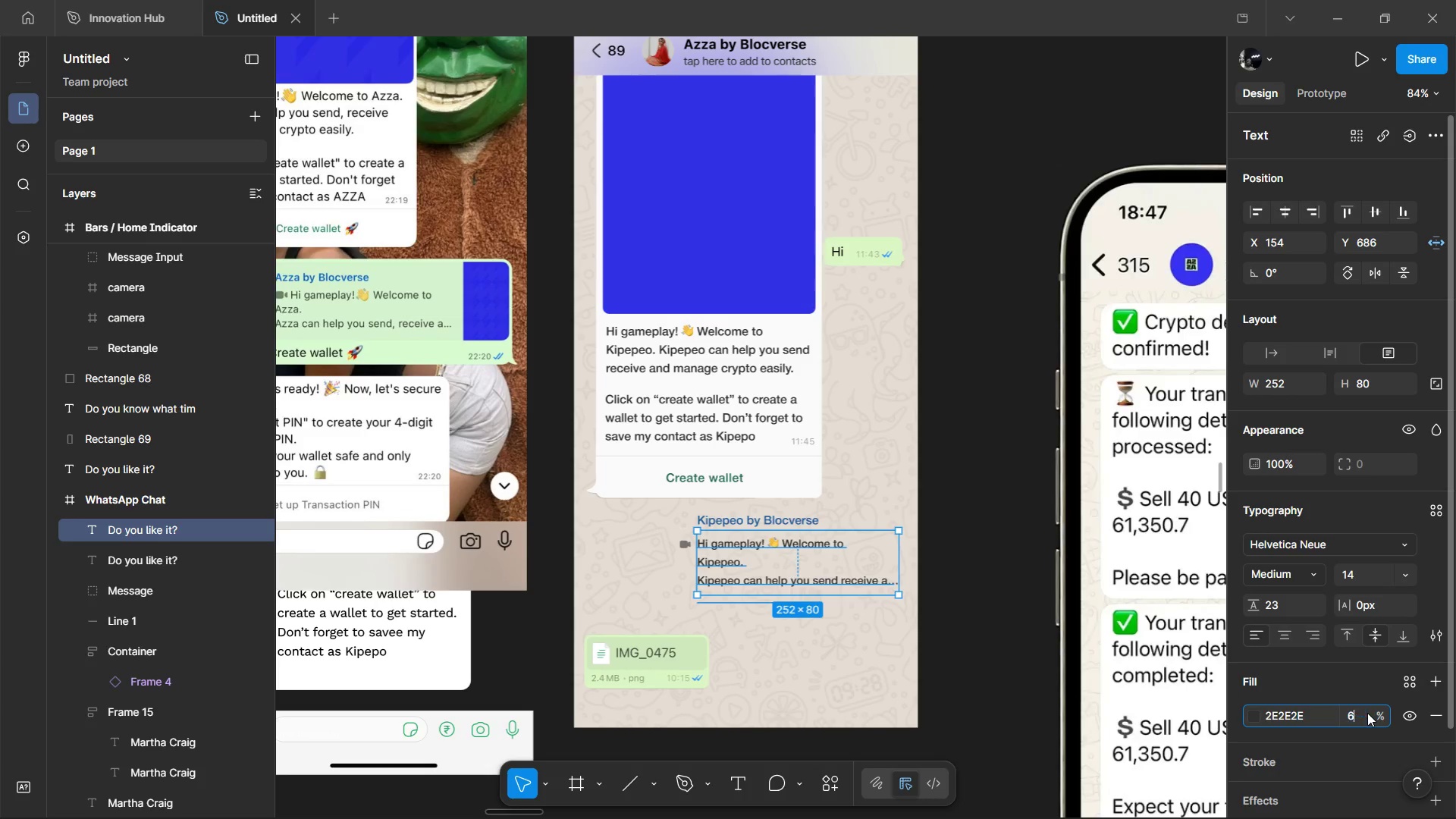 
type(60)
 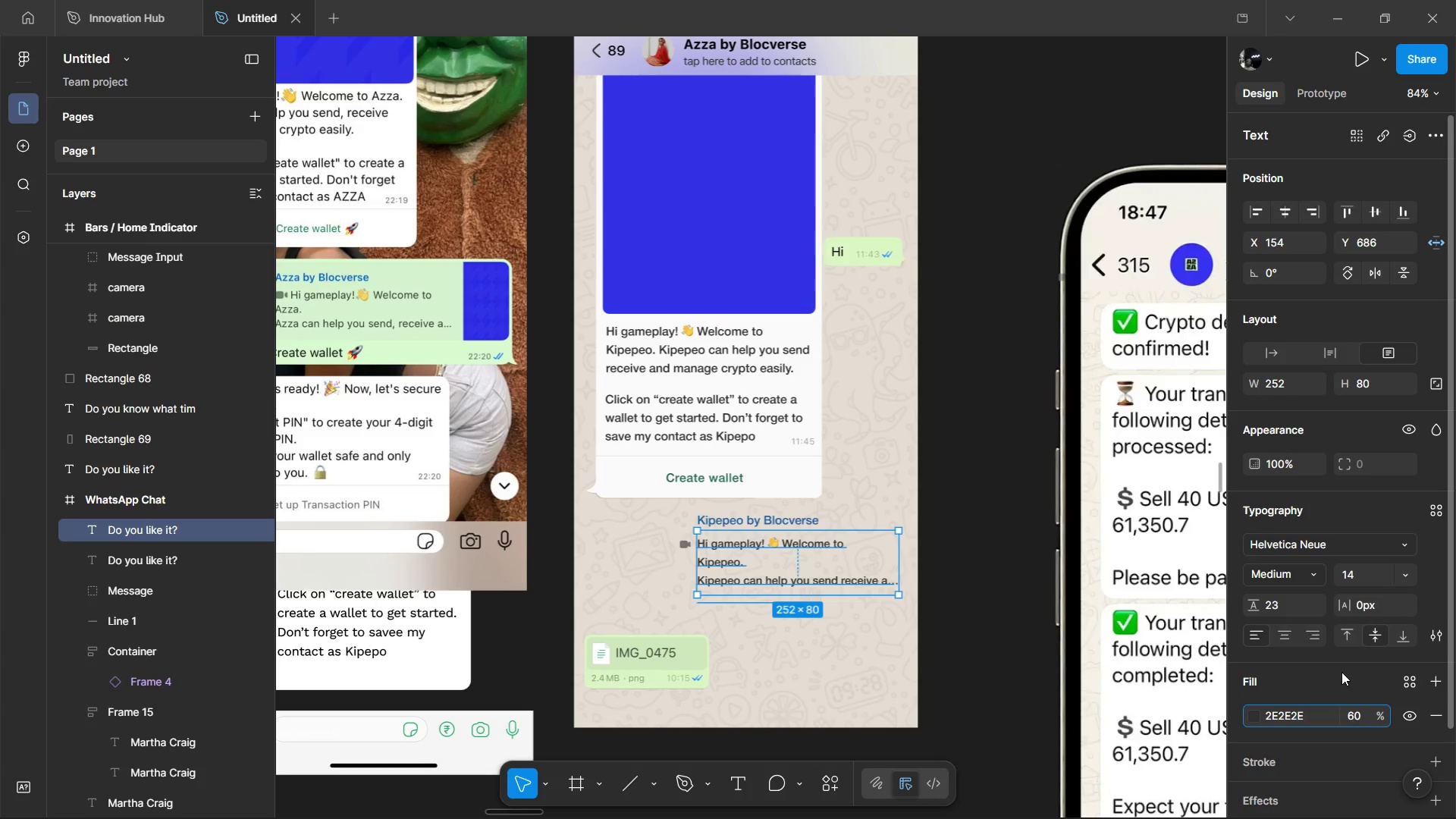 
left_click([1341, 672])
 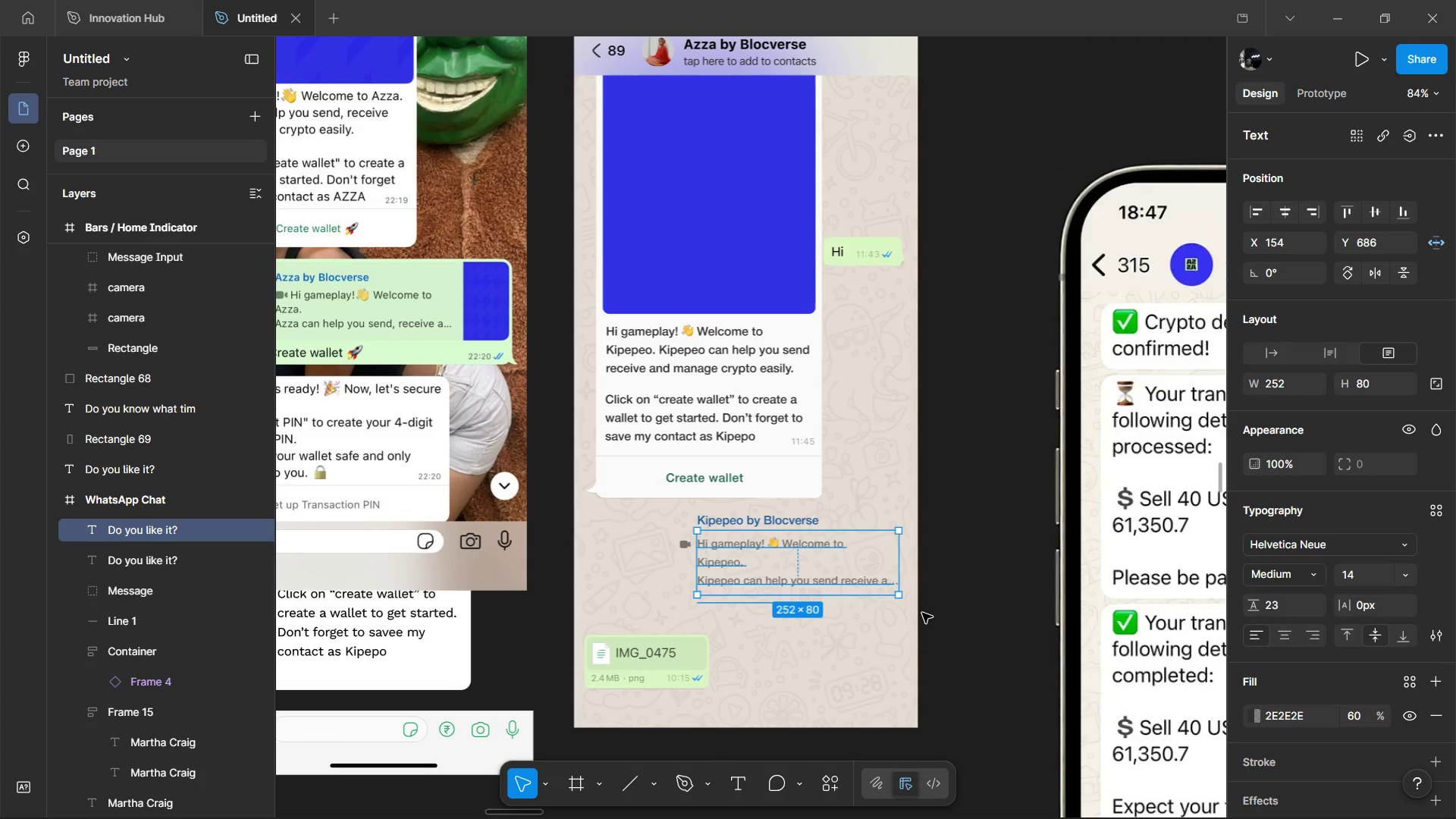 
hold_key(key=ControlLeft, duration=0.81)
scroll: coordinate [765, 564], scroll_direction: up, amount: 3.0
 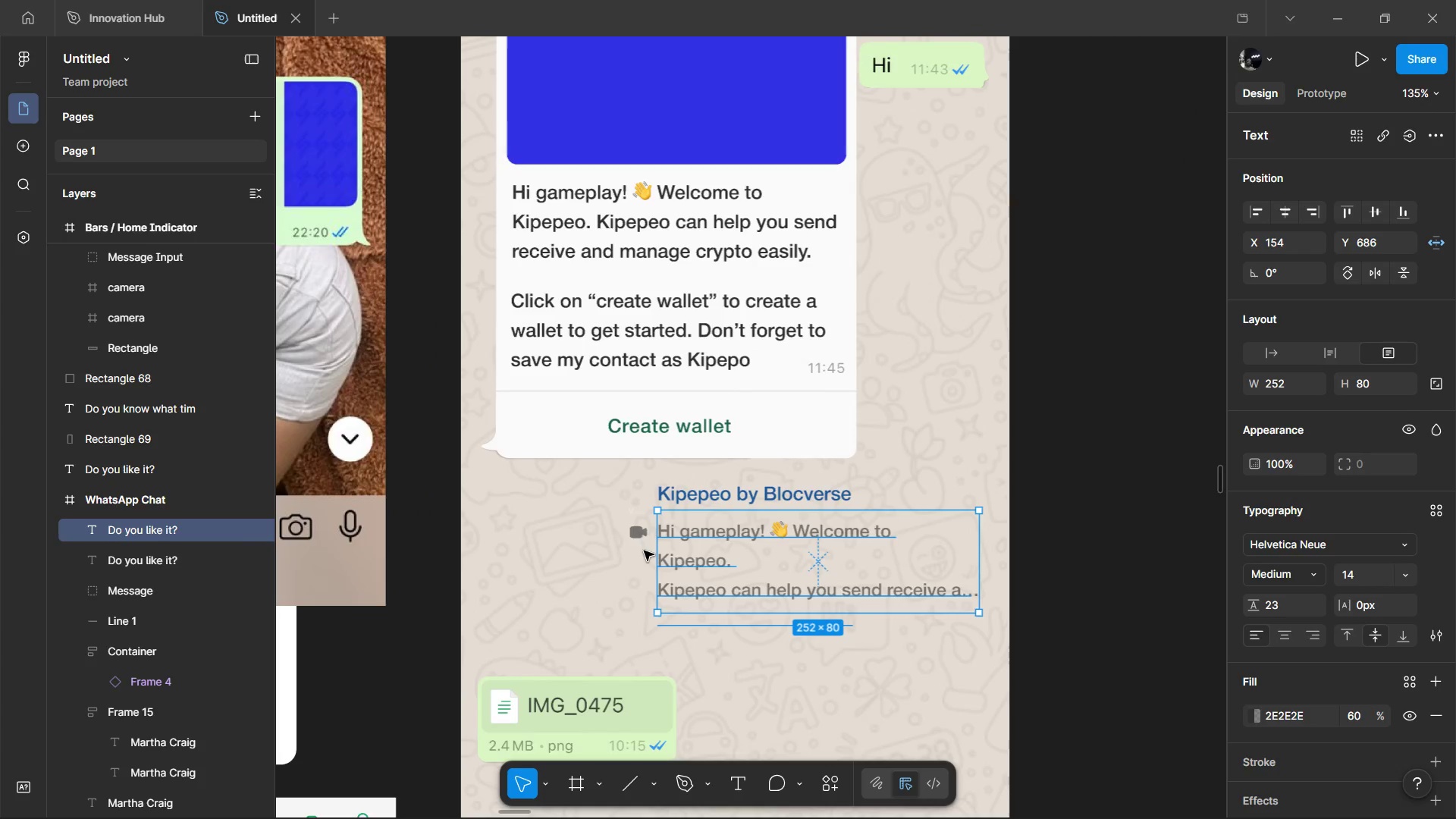 
hold_key(key=ShiftLeft, duration=1.31)
left_click([633, 517])
 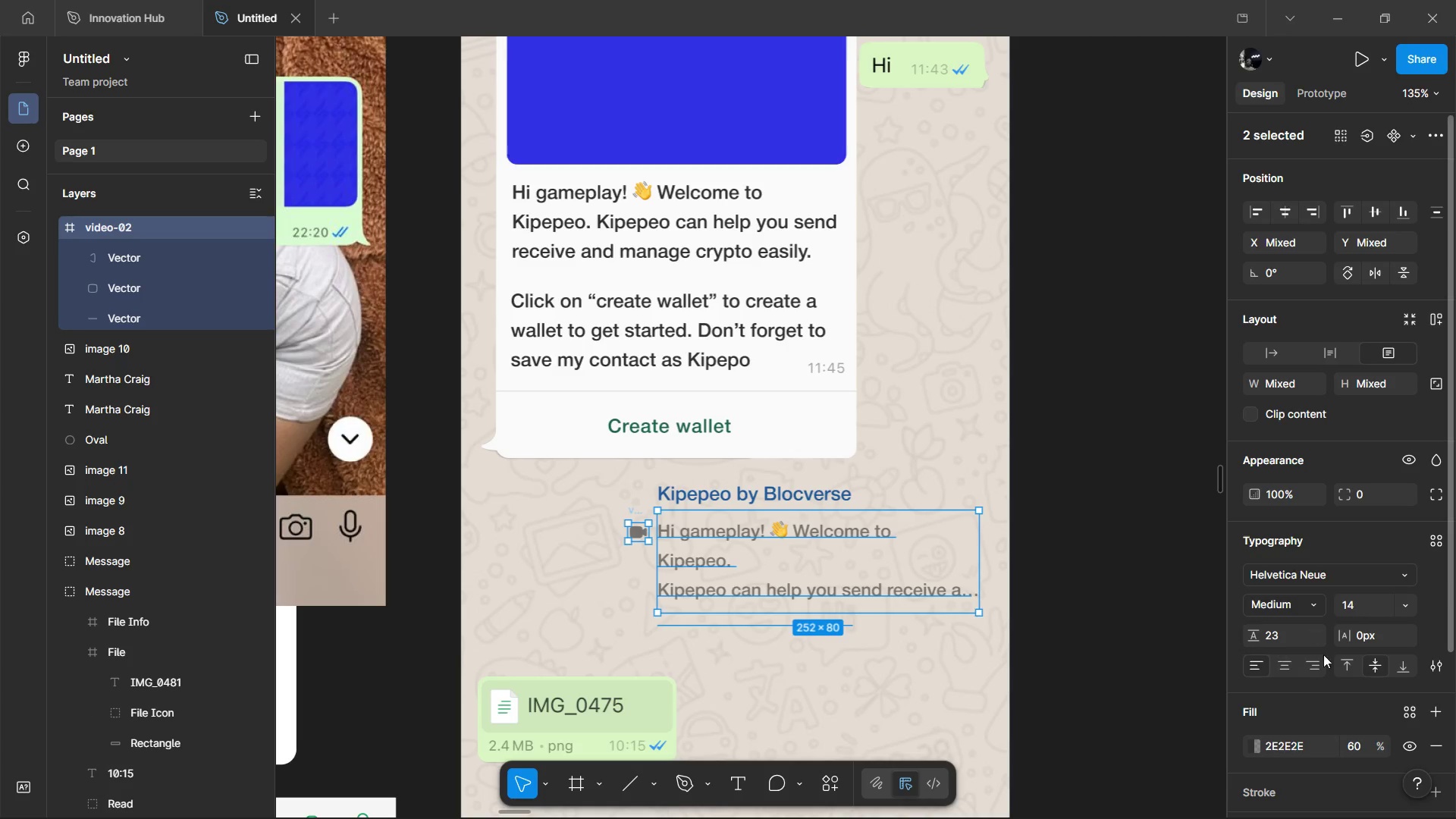 
left_click([1363, 750])
 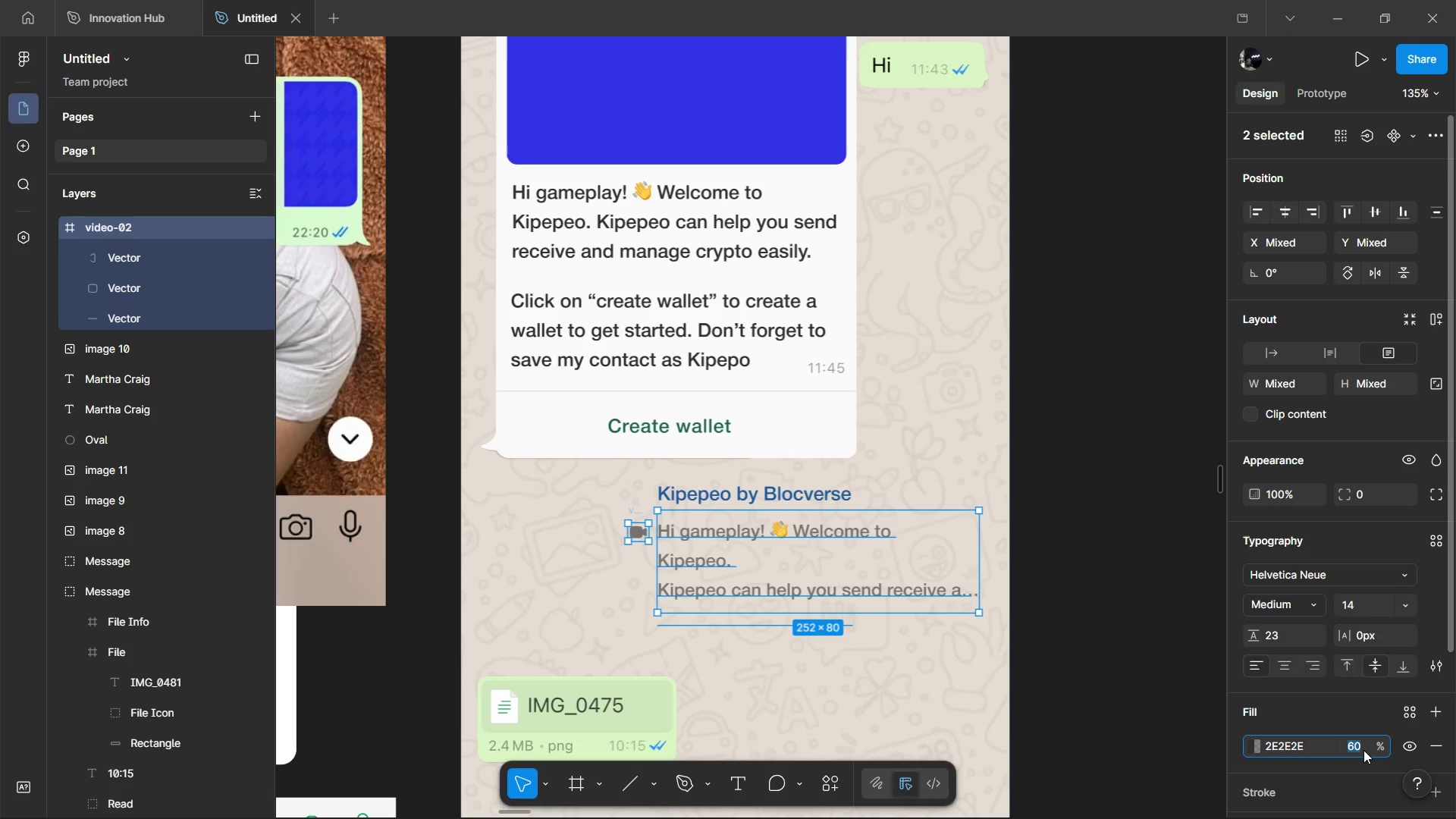 
type(75)
 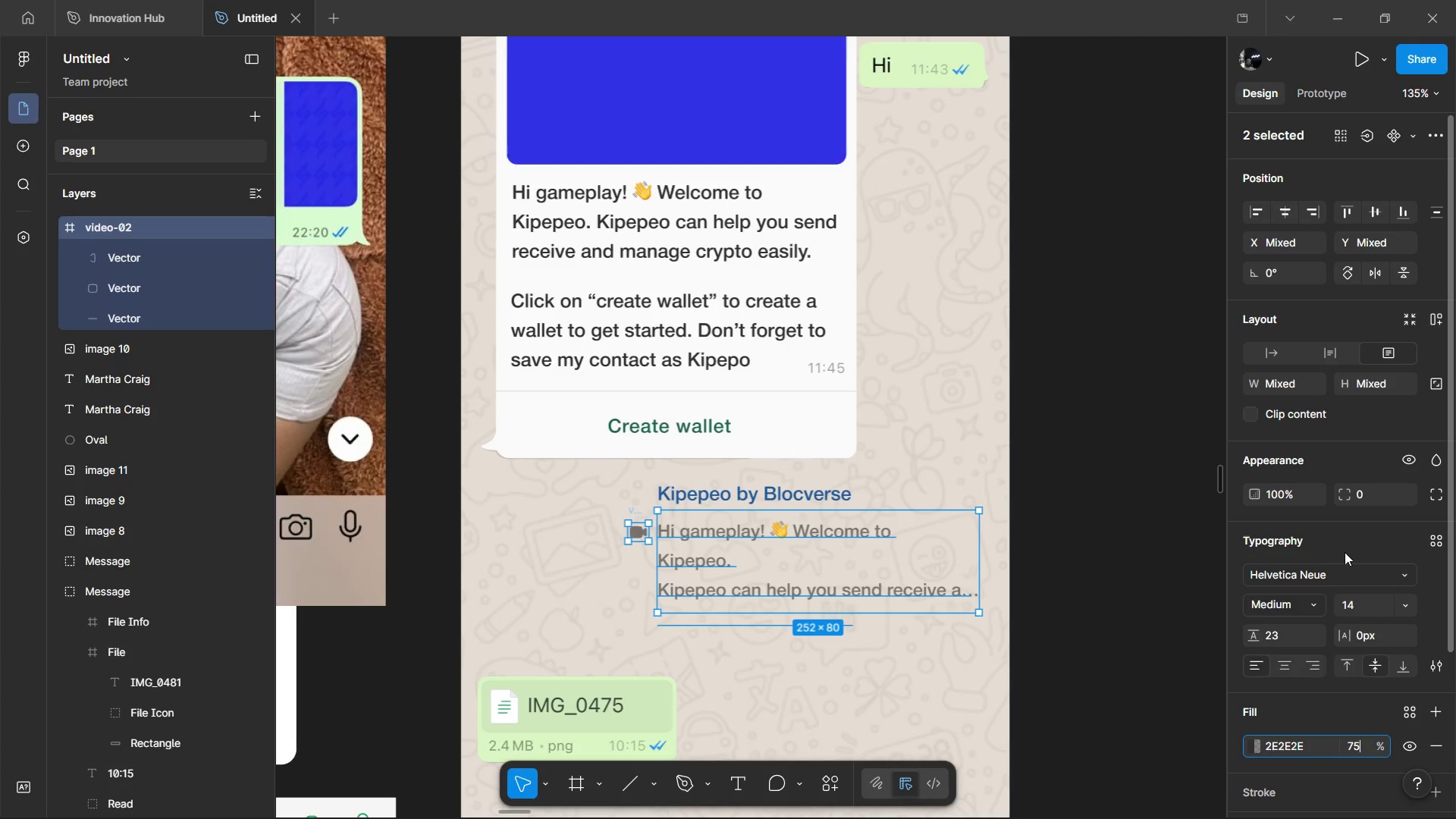 
left_click([1343, 562])
 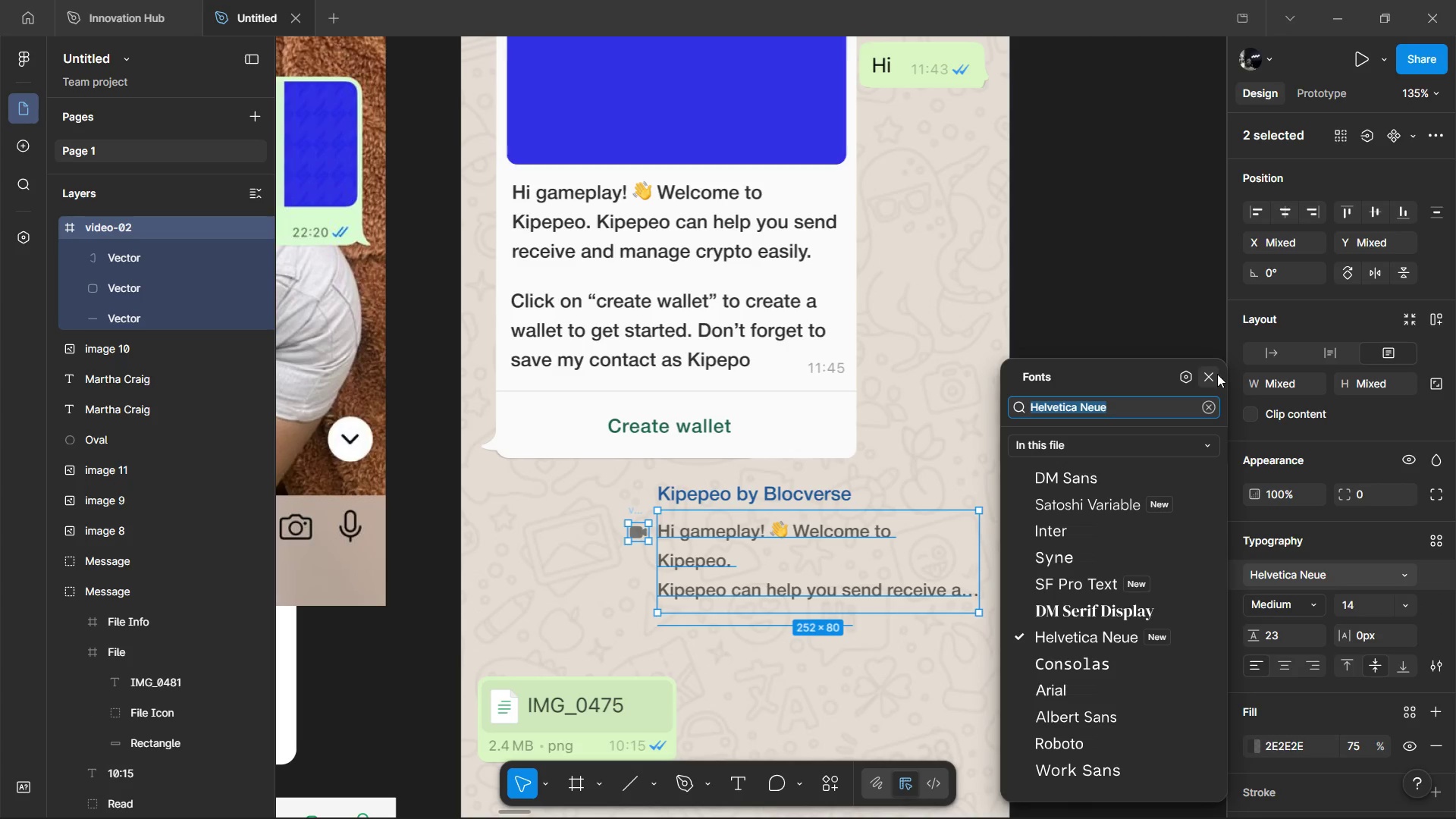 
left_click([1210, 378])
 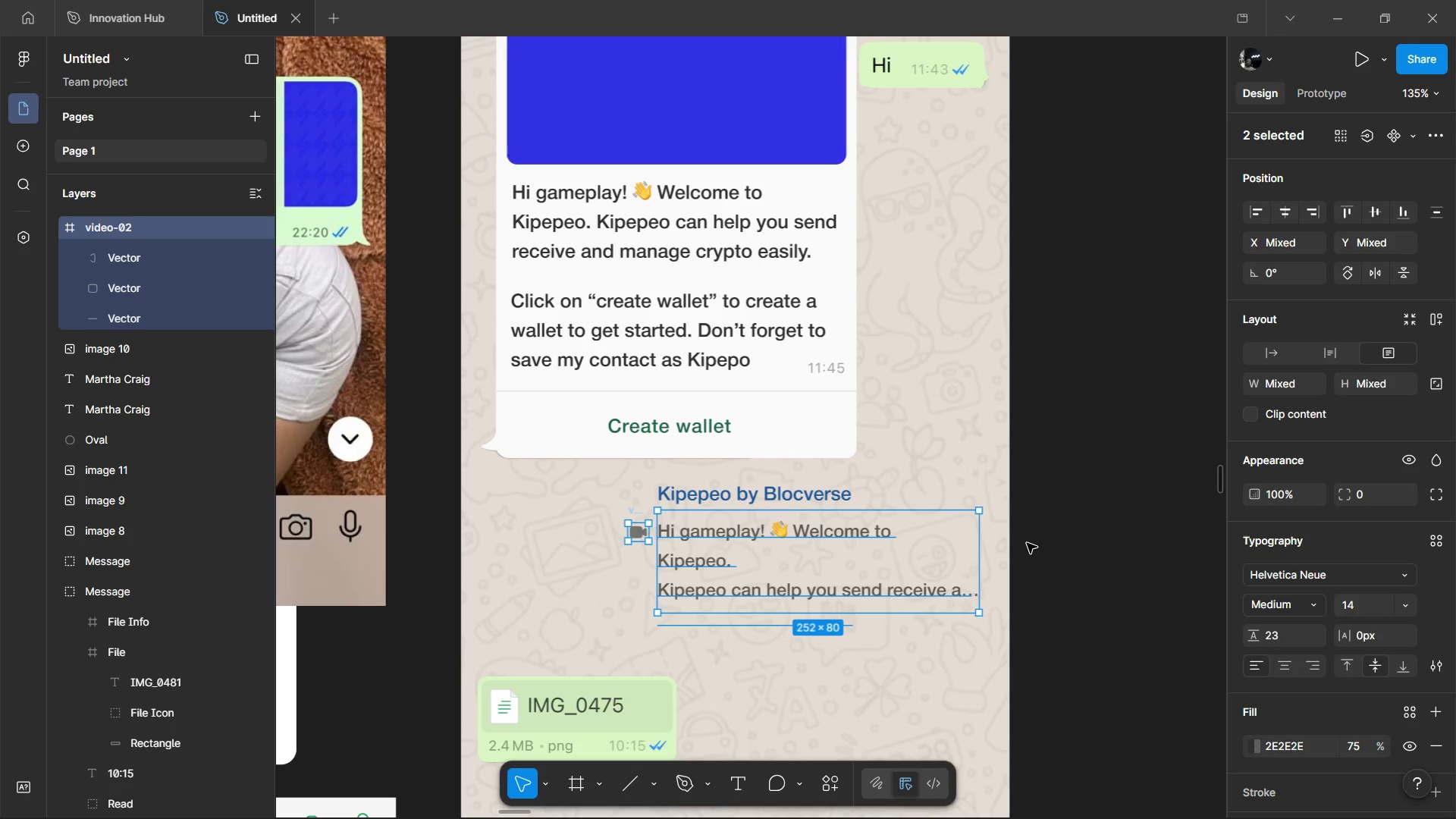 
hold_key(key=AltLeft, duration=0.72)
 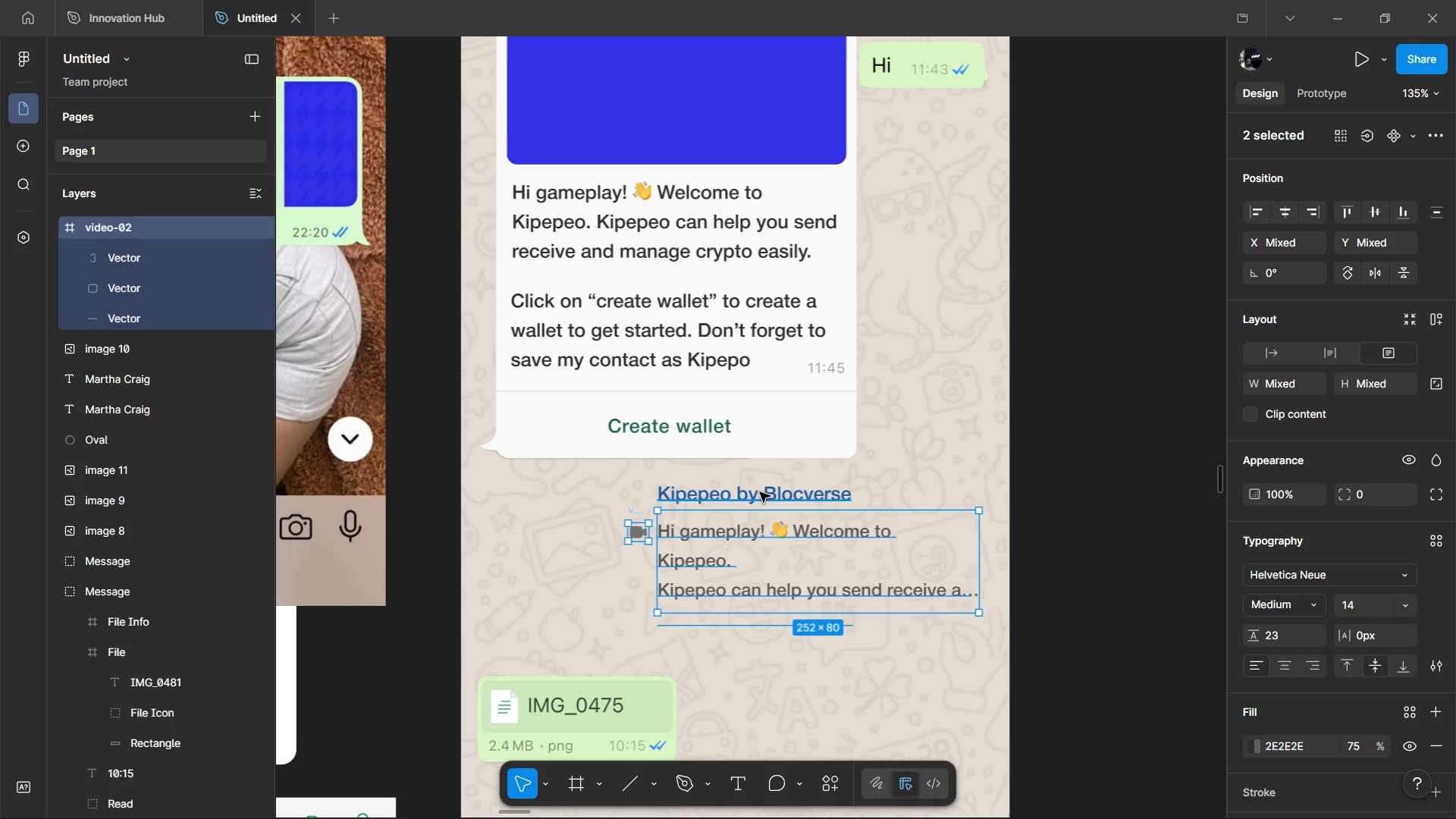 
key(Control+X)
 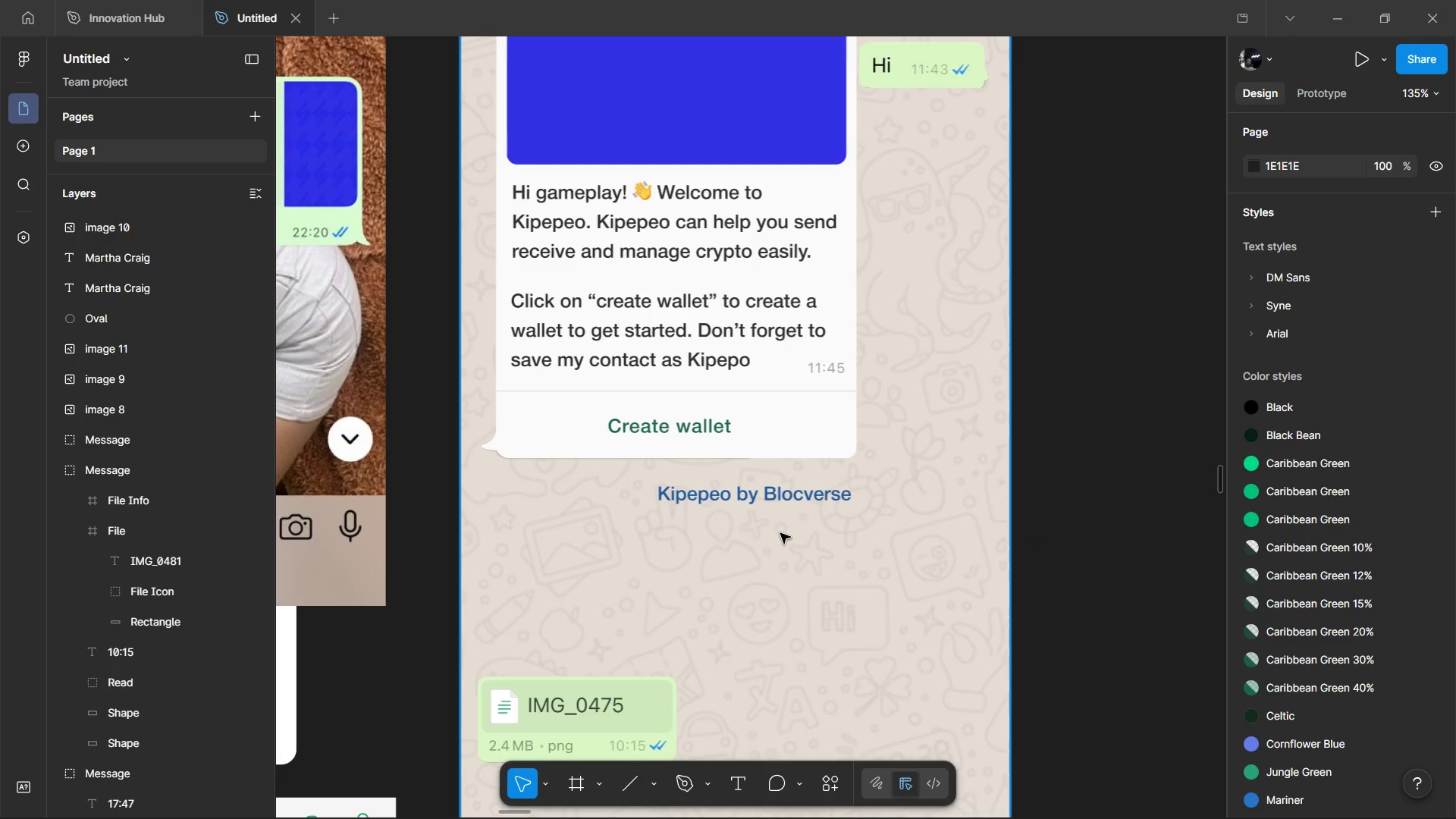 
left_click([780, 533])
 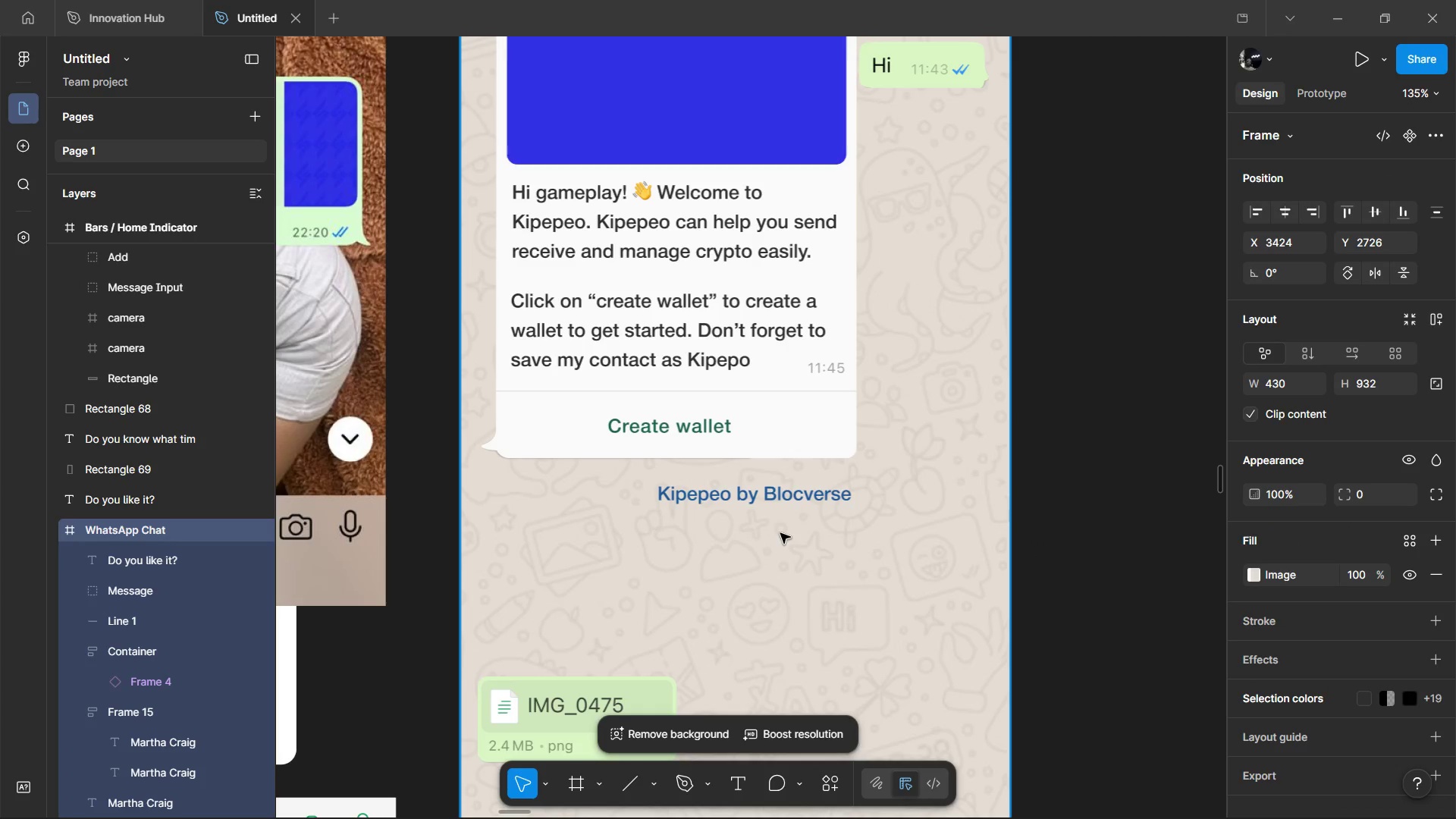 
key(Control+V)
 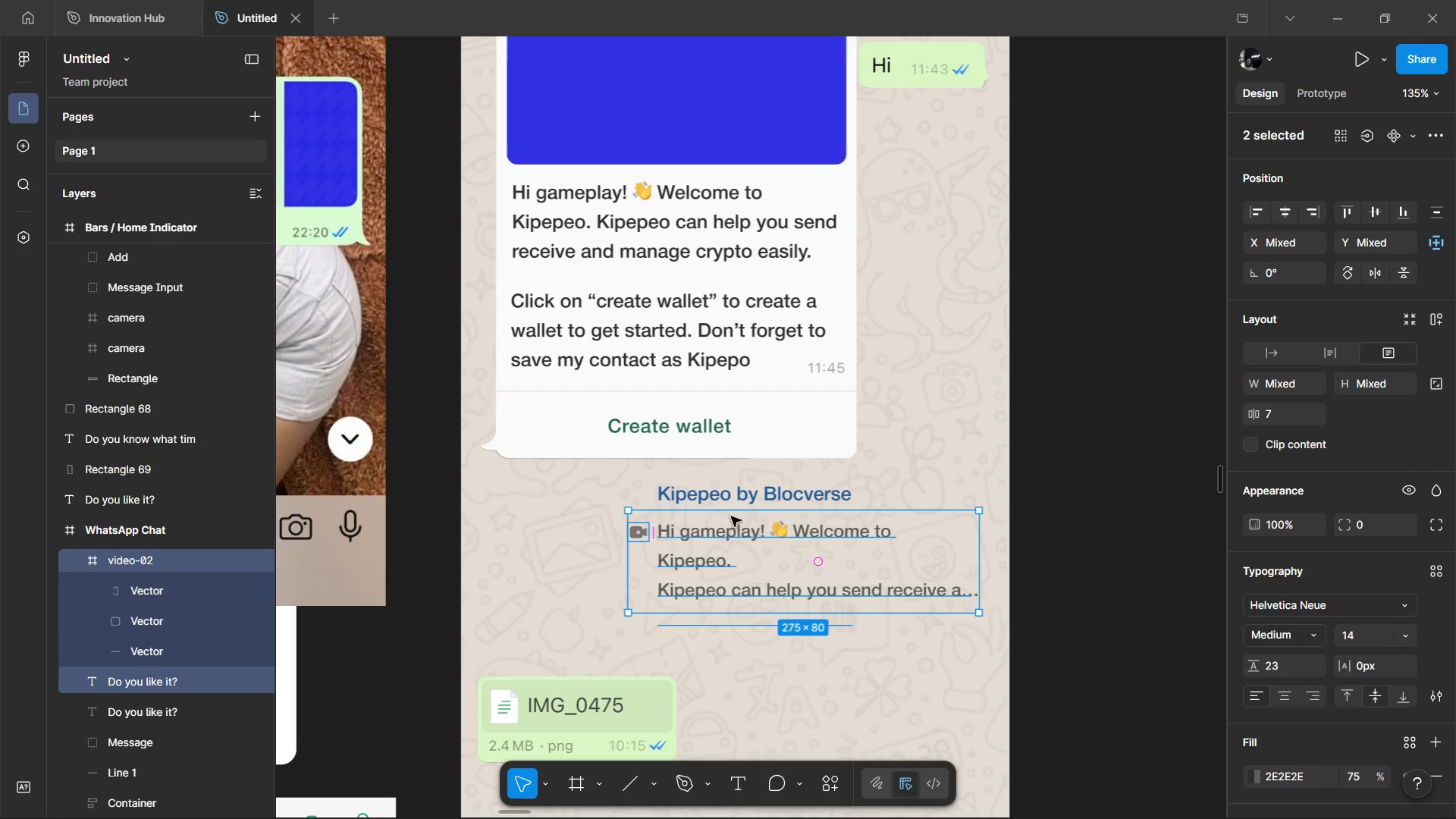 
key(Alt+Shift+ArrowRight)
 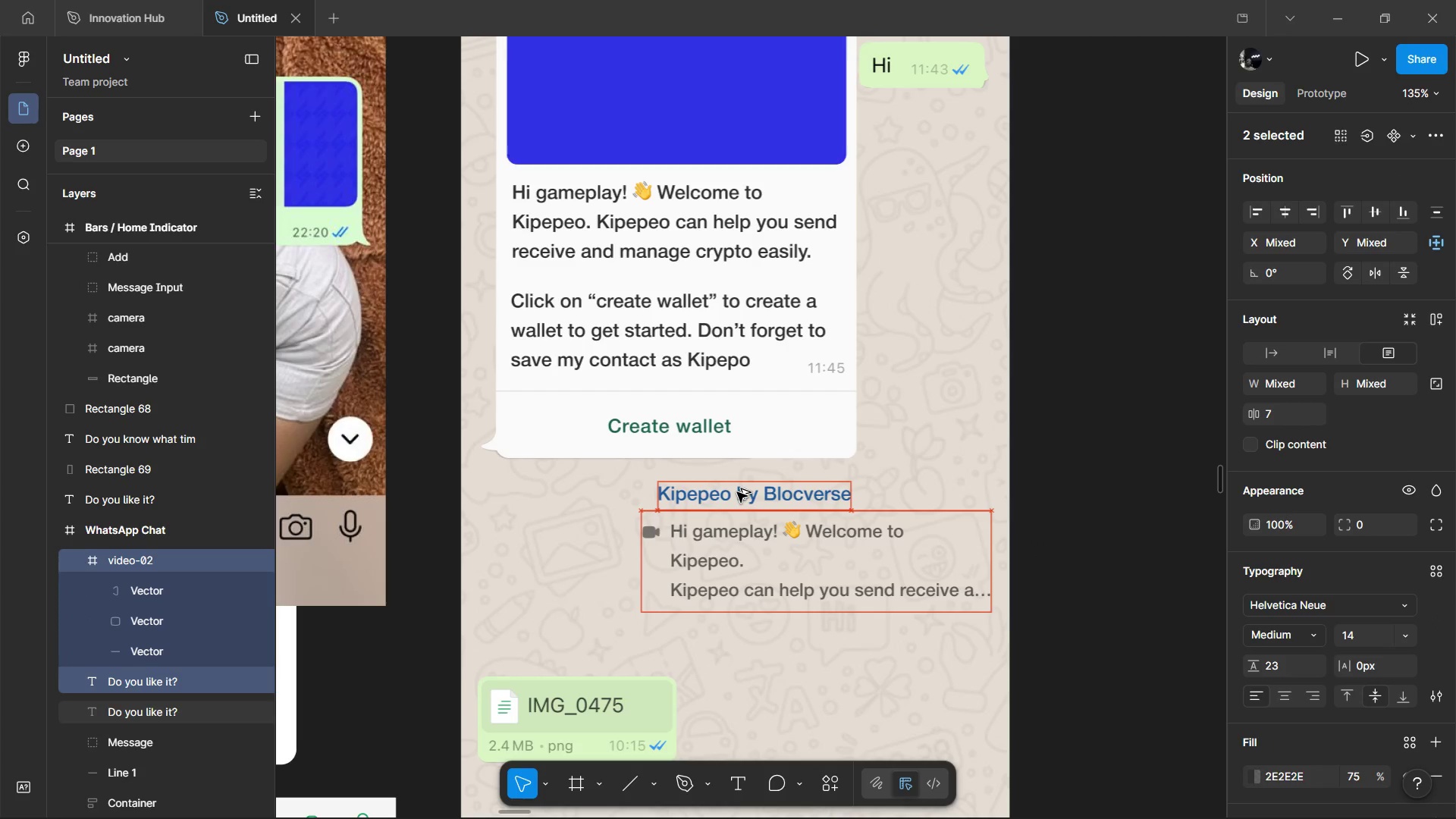 
key(Alt+Shift+ArrowRight)
 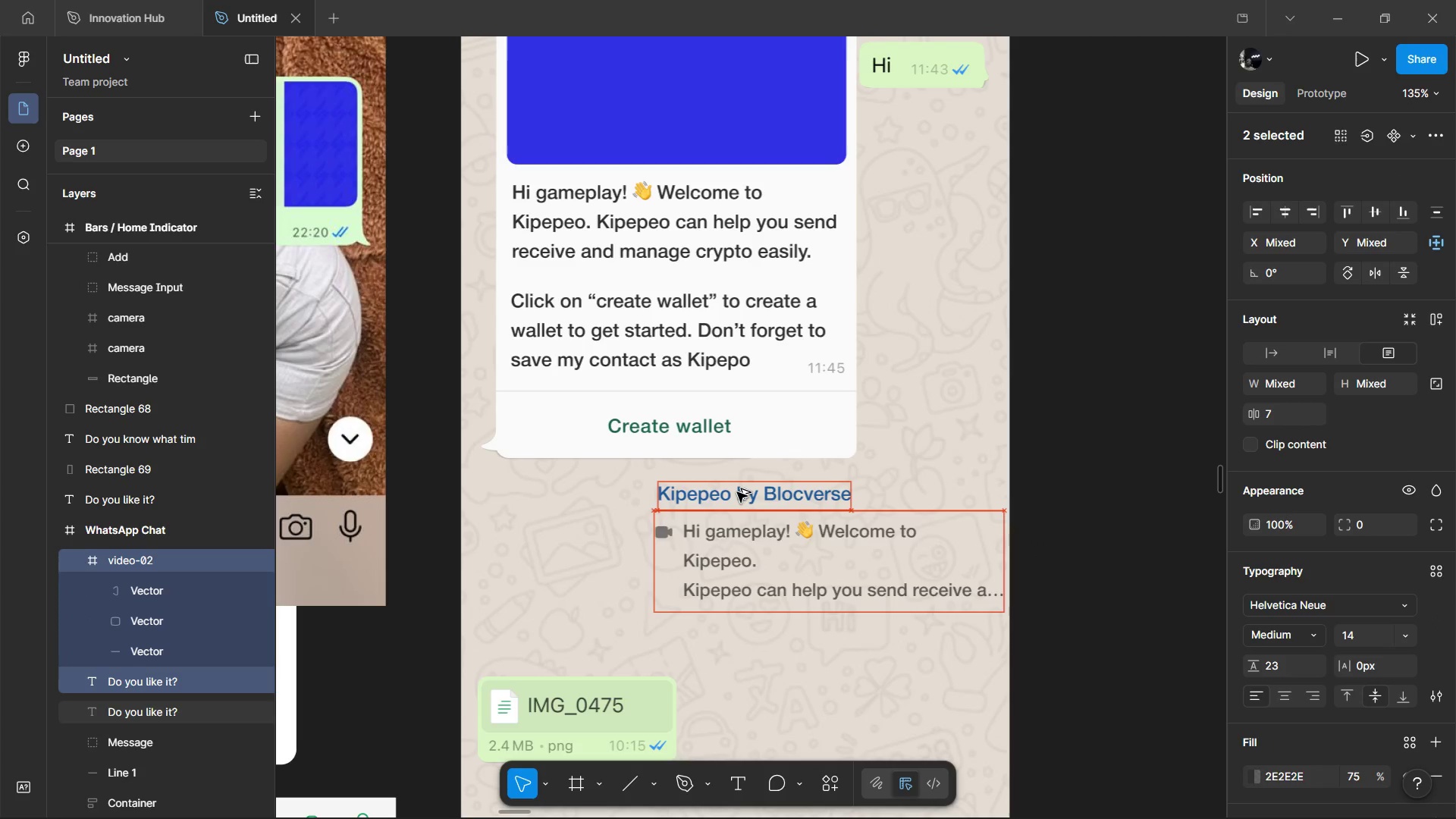 
key(Alt+Shift+ArrowRight)
 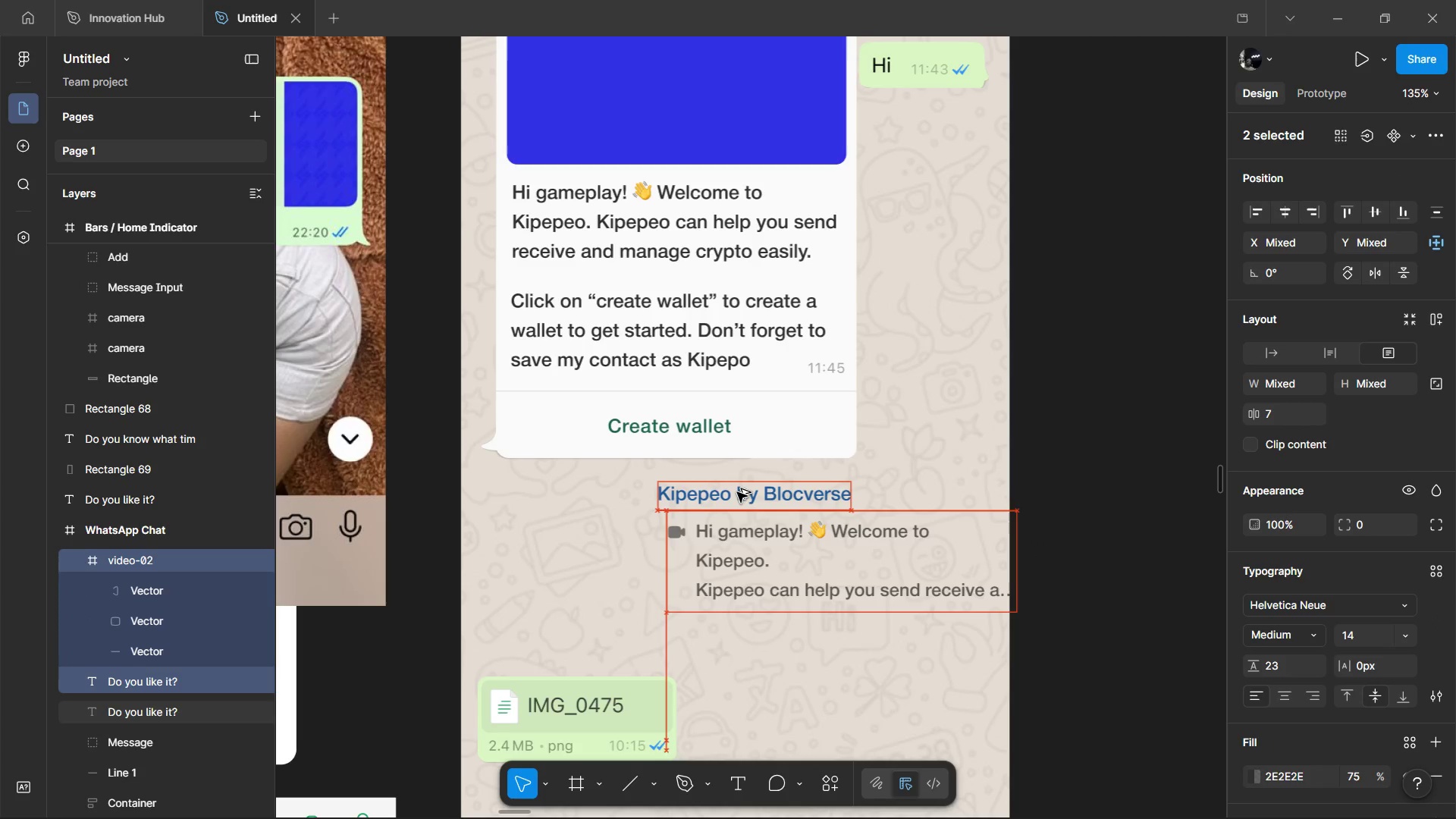 
key(Alt+Shift+ArrowLeft)
 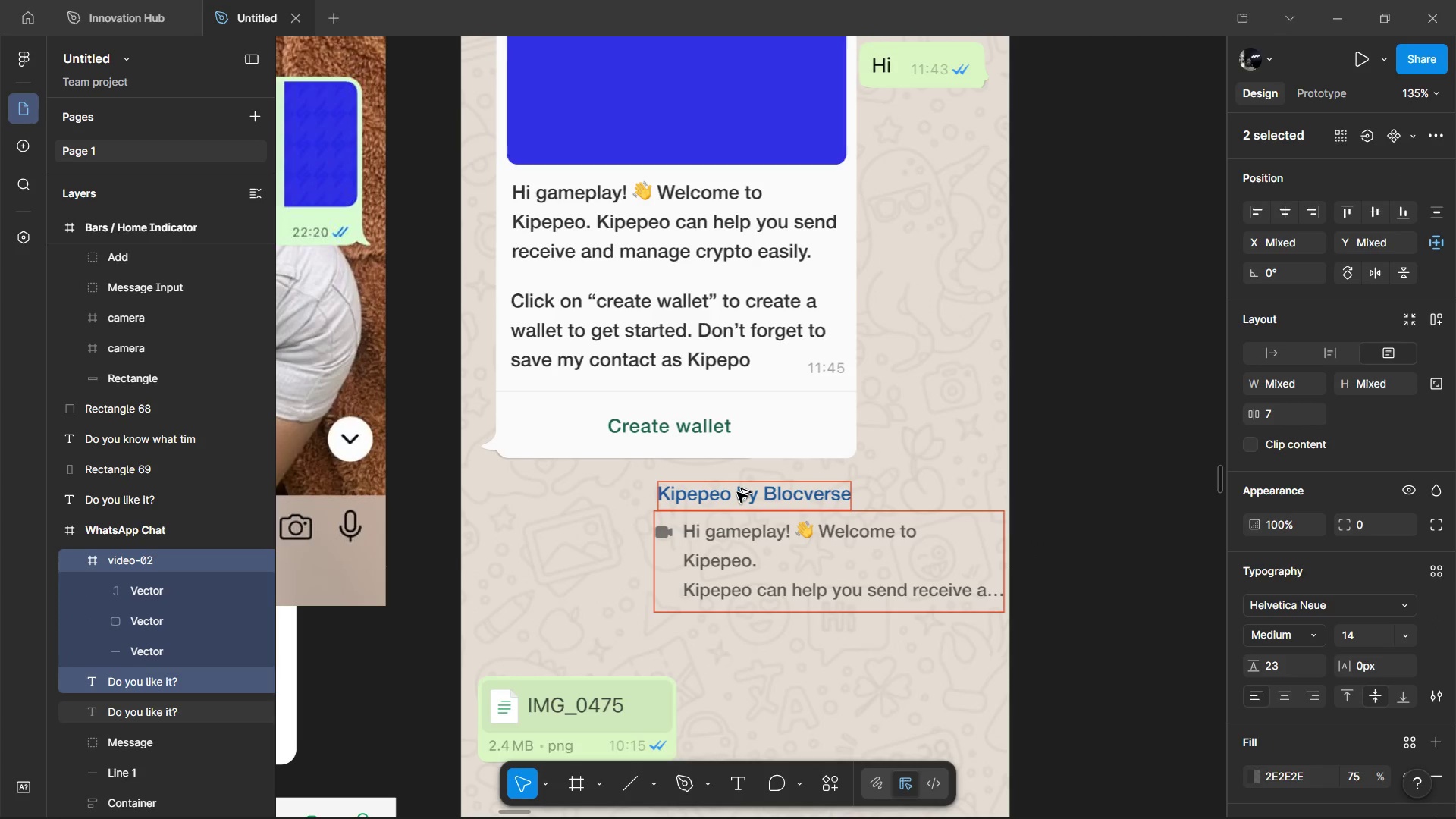 
key(Alt+ArrowRight)
 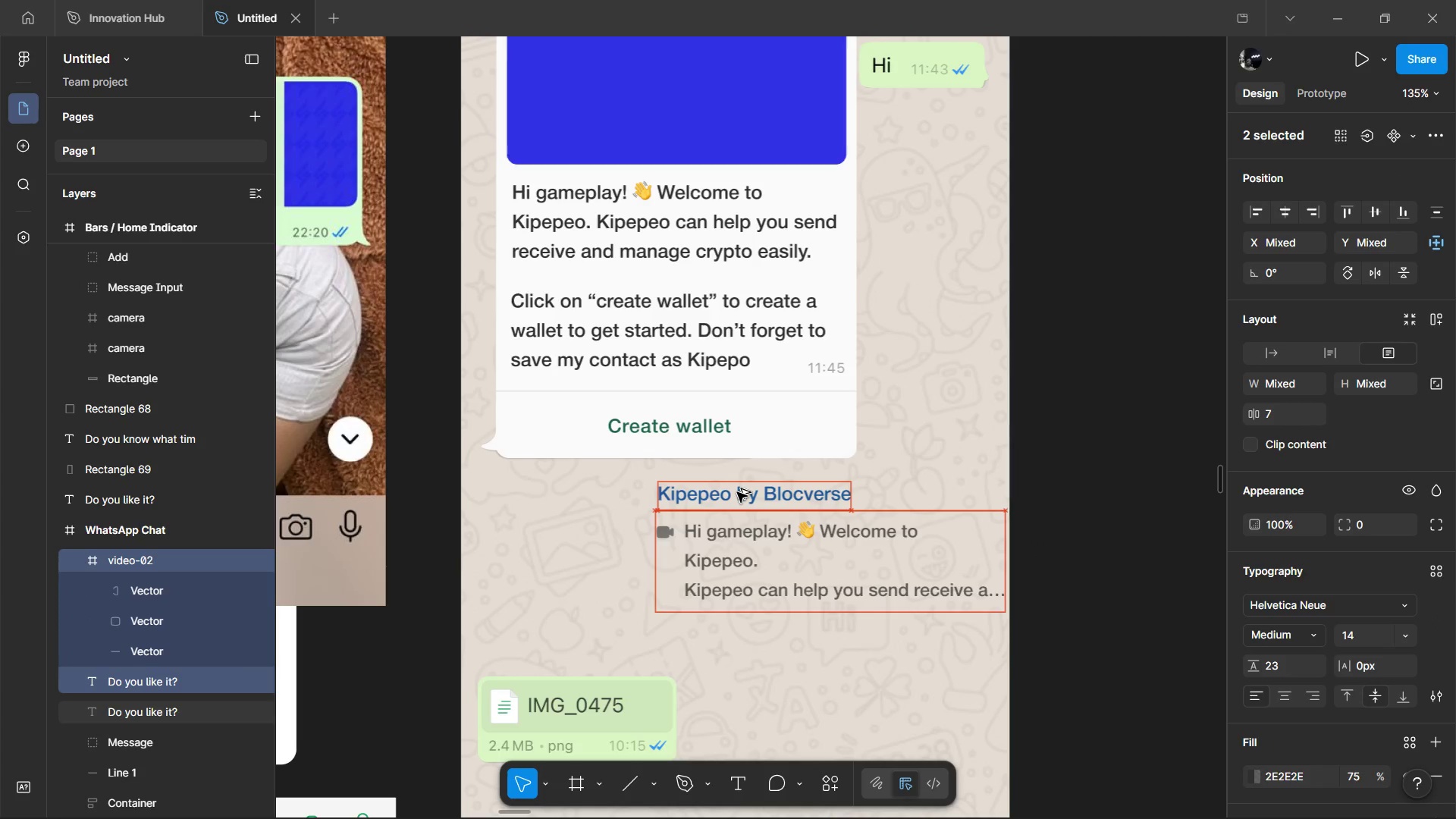 
key(Alt+ArrowRight)
 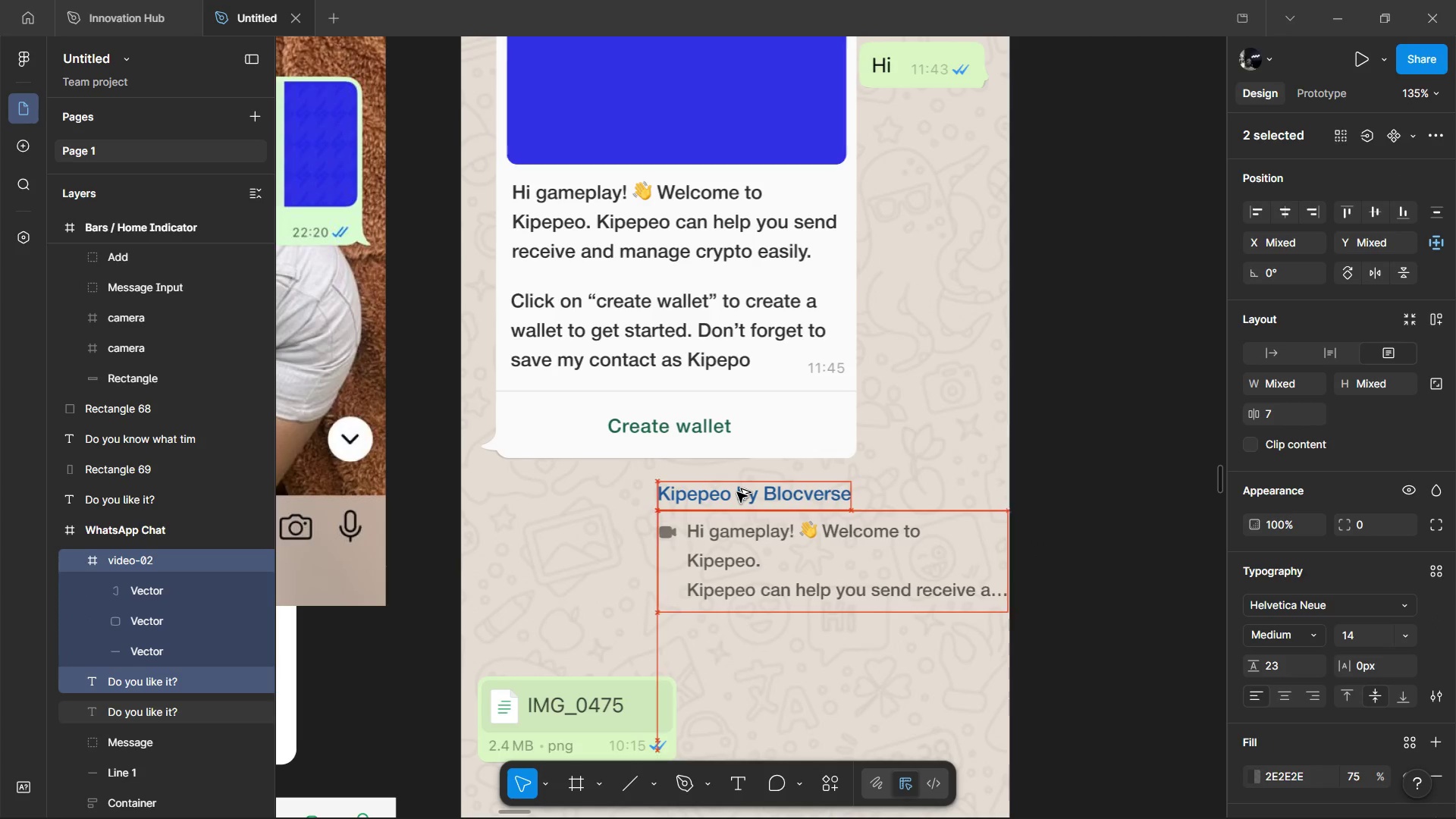 
key(Alt+ArrowRight)
 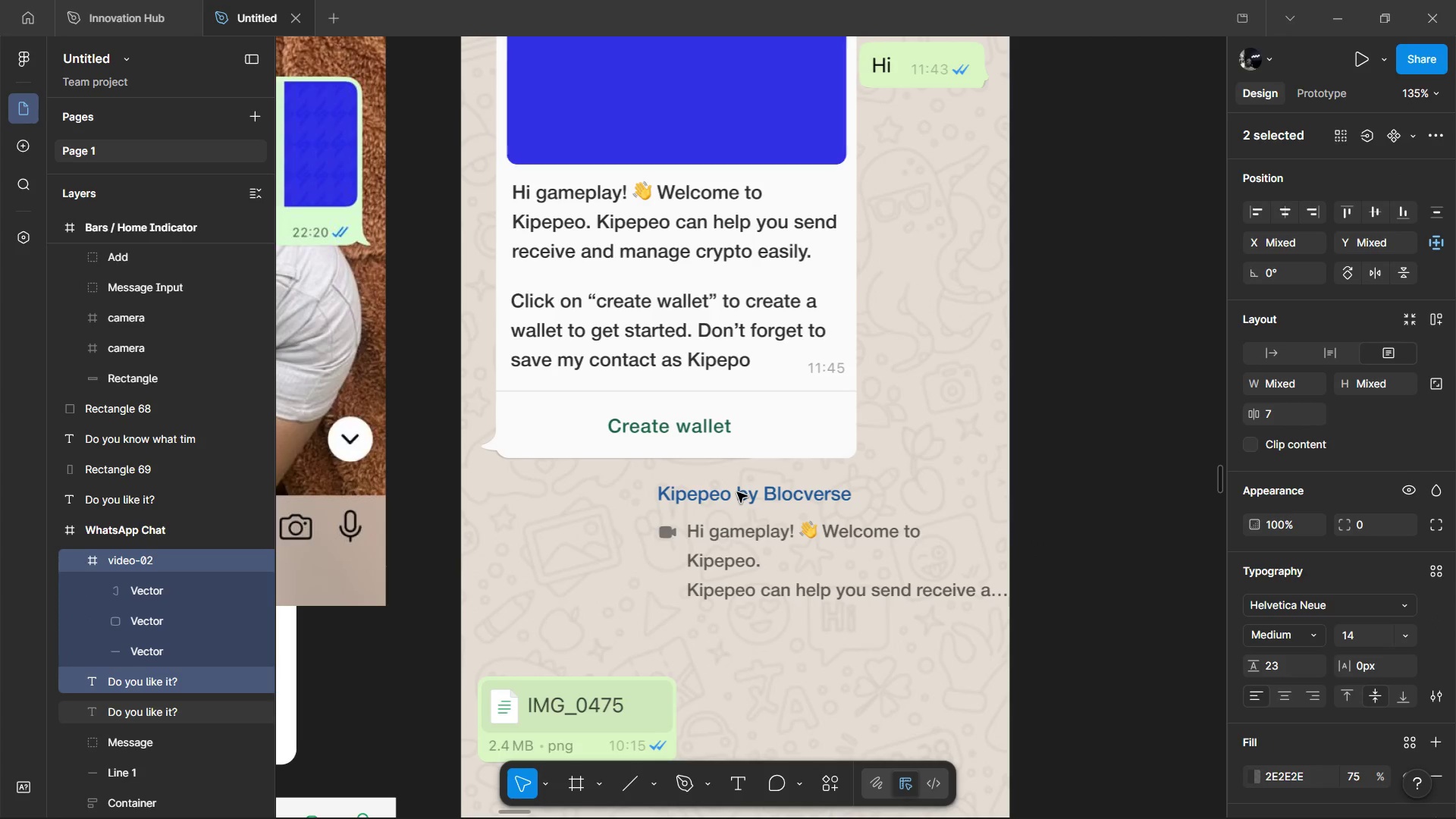 
hold_key(key=ShiftLeft, duration=1.49)
left_click([808, 488])
 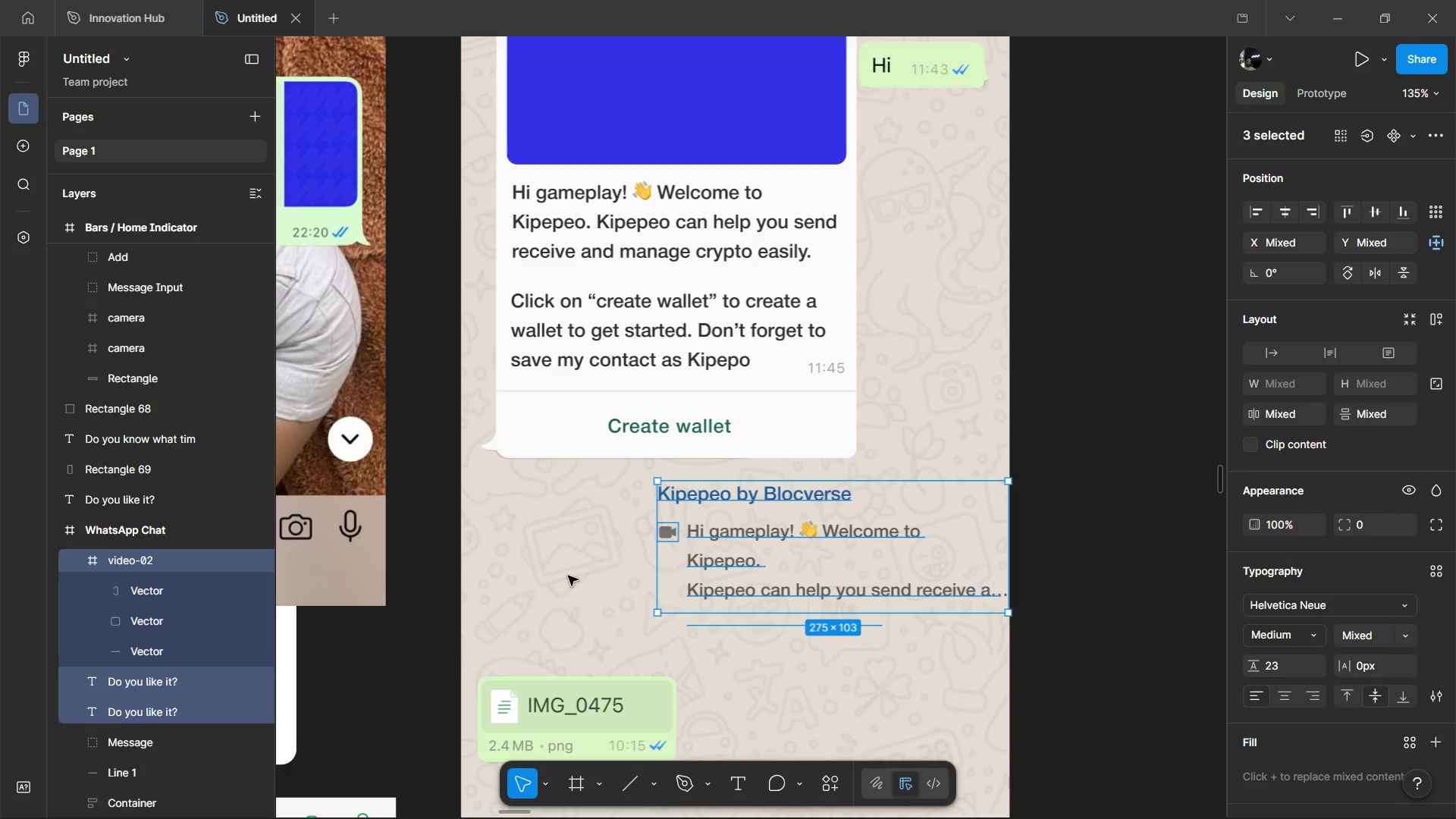 
key(Alt+Shift+ArrowLeft)
 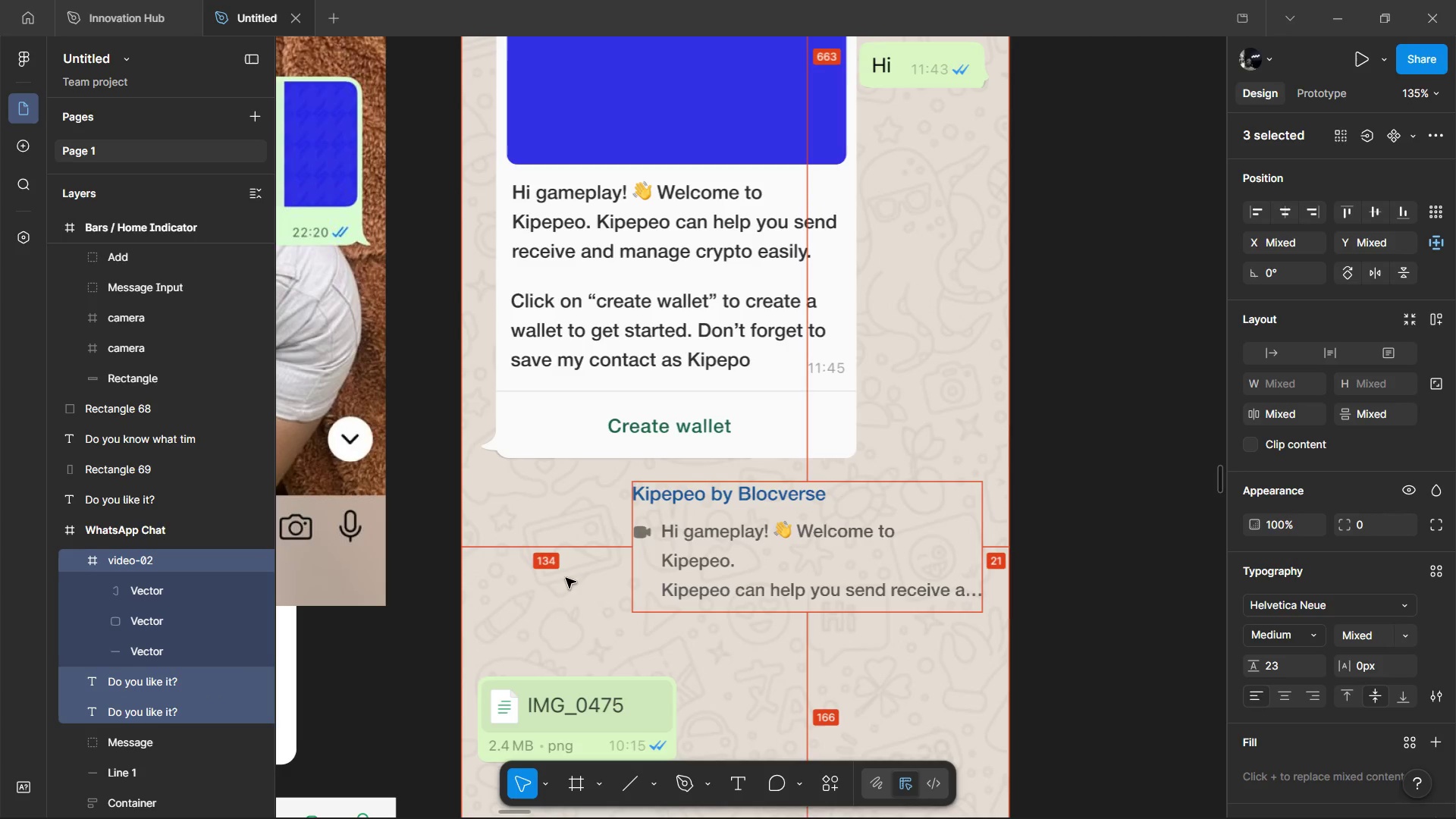 
key(Alt+Shift+ArrowLeft)
 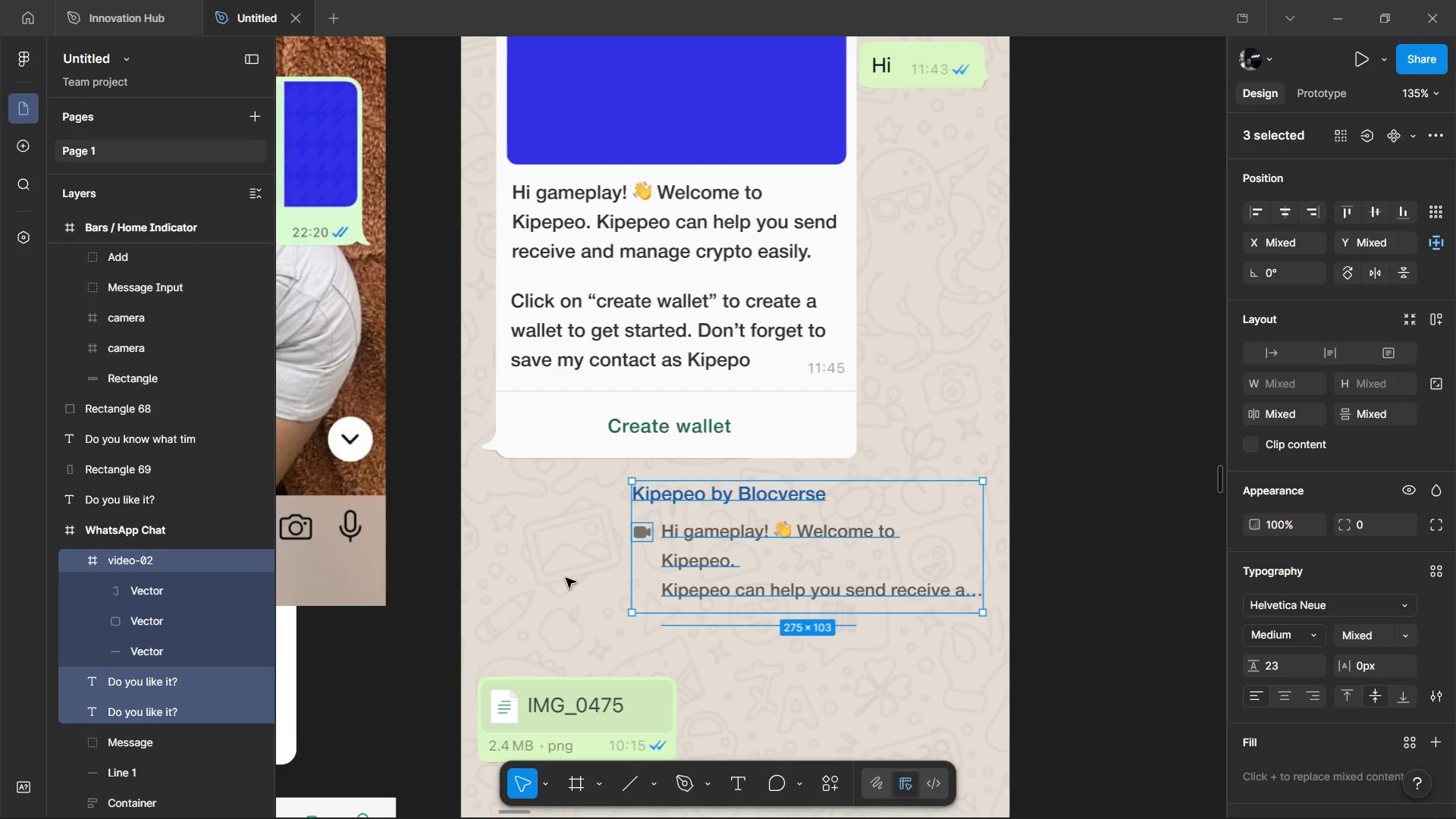 
wait(40.84)
 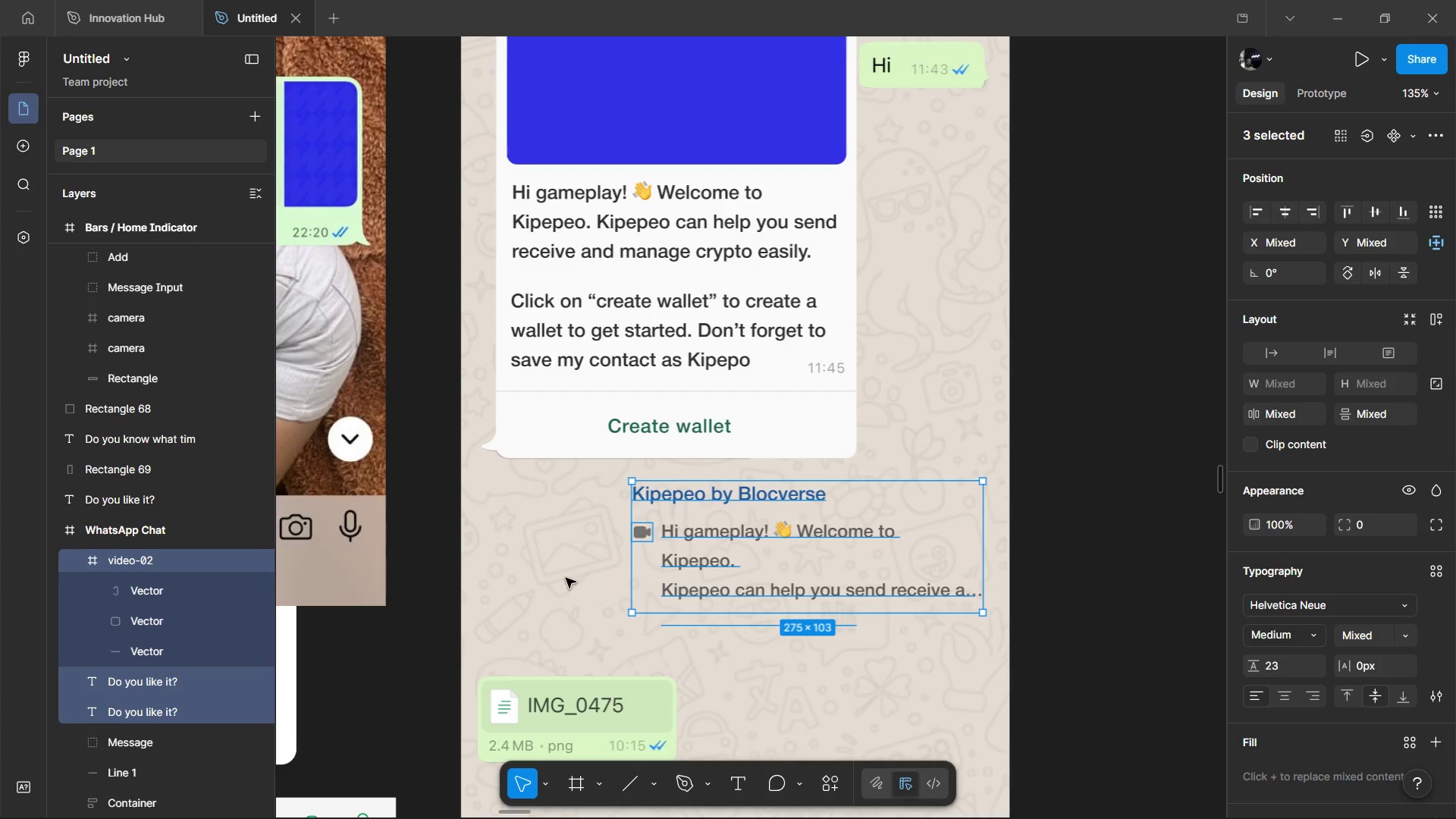 
hold_key(key=ControlLeft, duration=1.34)
scroll: coordinate [620, 560], scroll_direction: down, amount: 5.0
 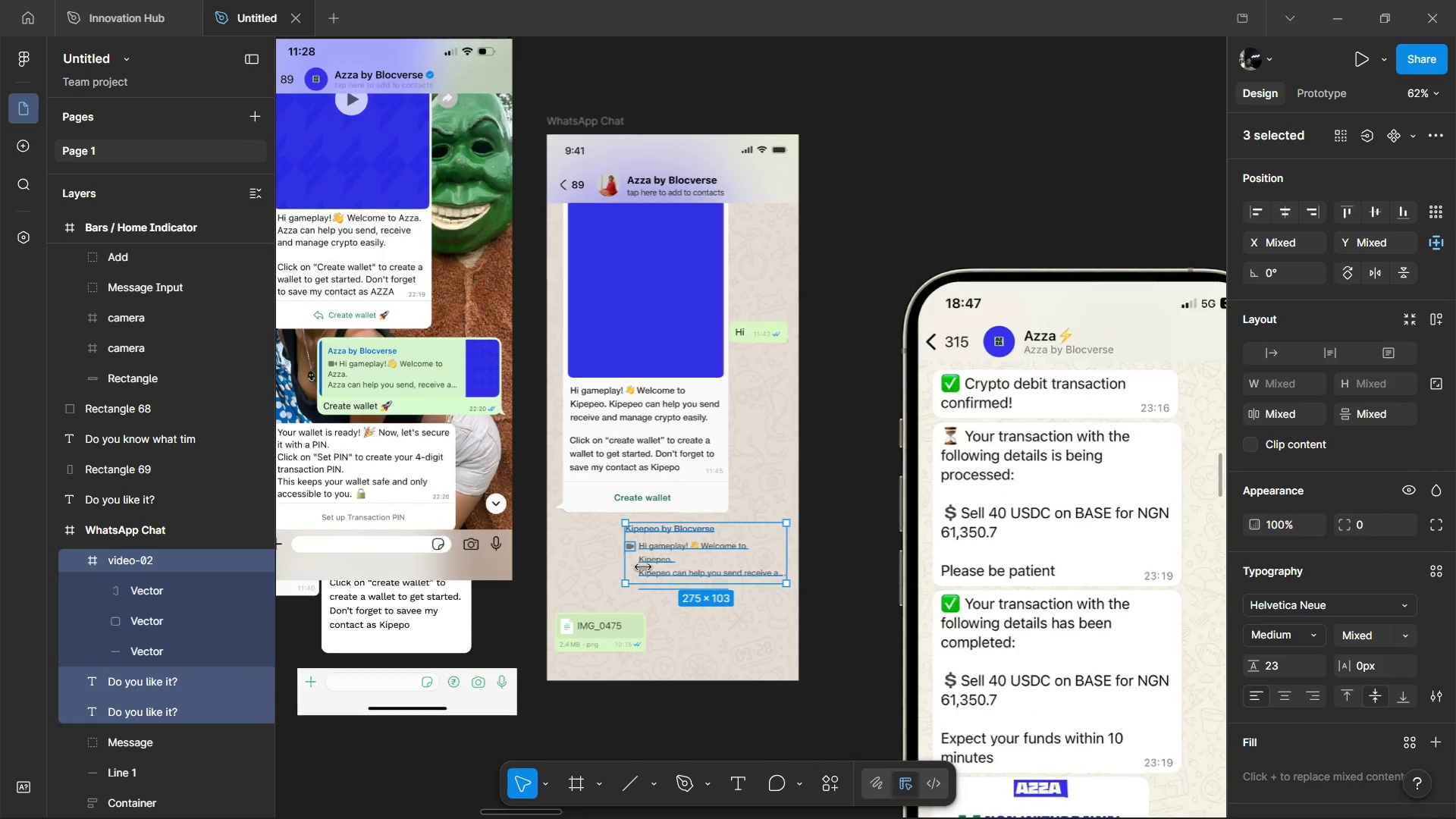 
hold_key(key=ControlLeft, duration=0.39)
 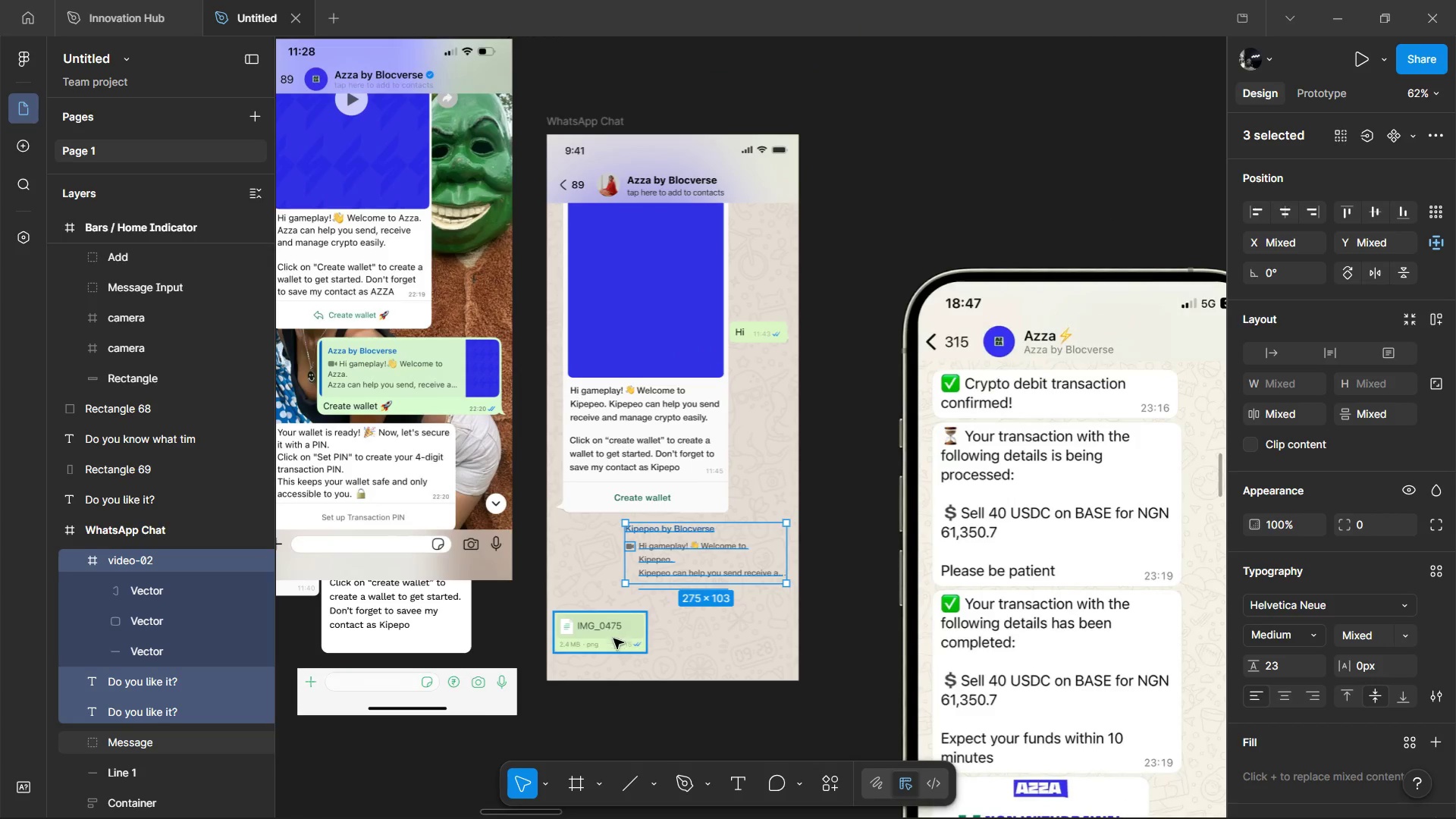 
key(Control+G)
 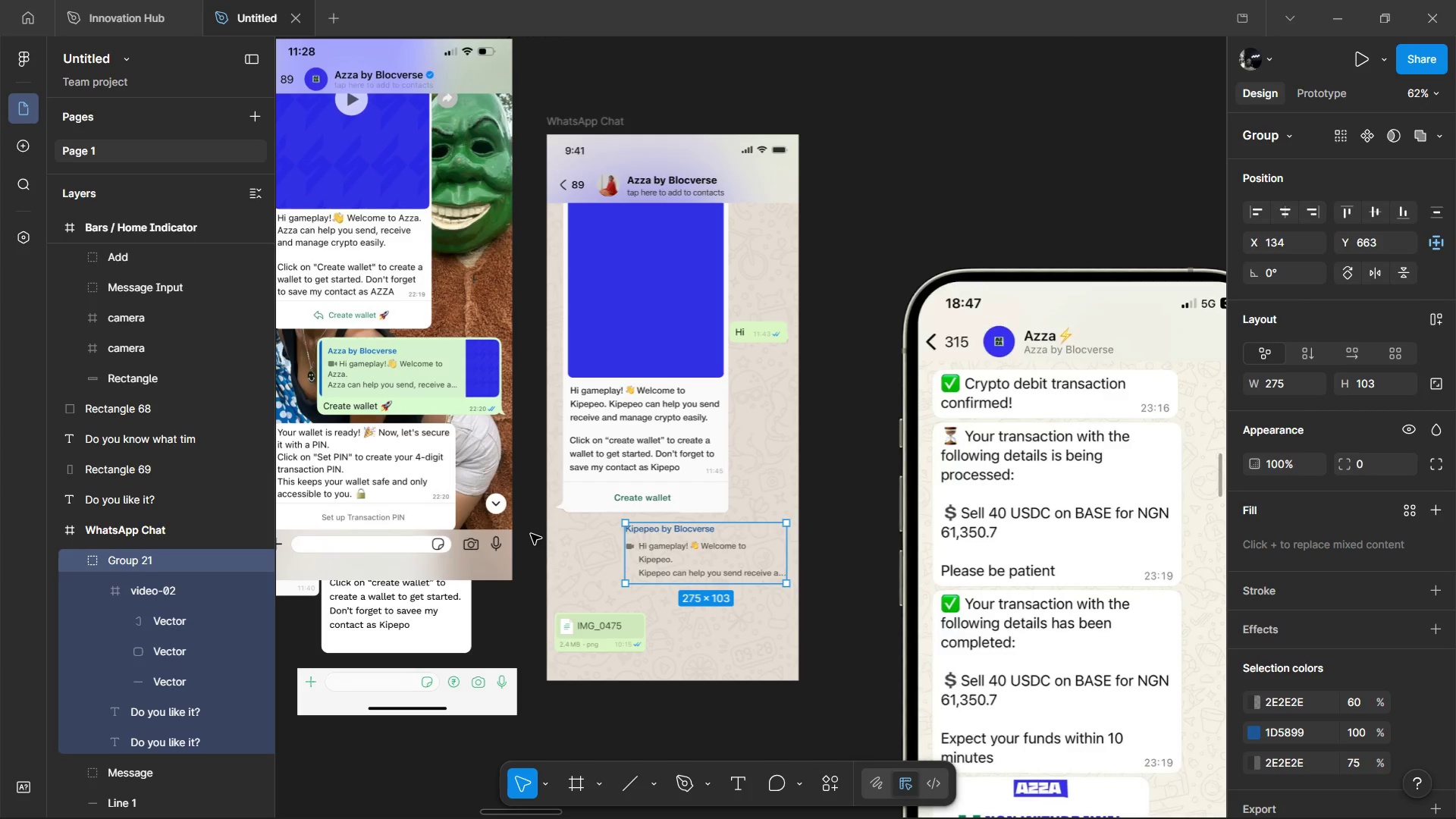 
wait(88.45)
 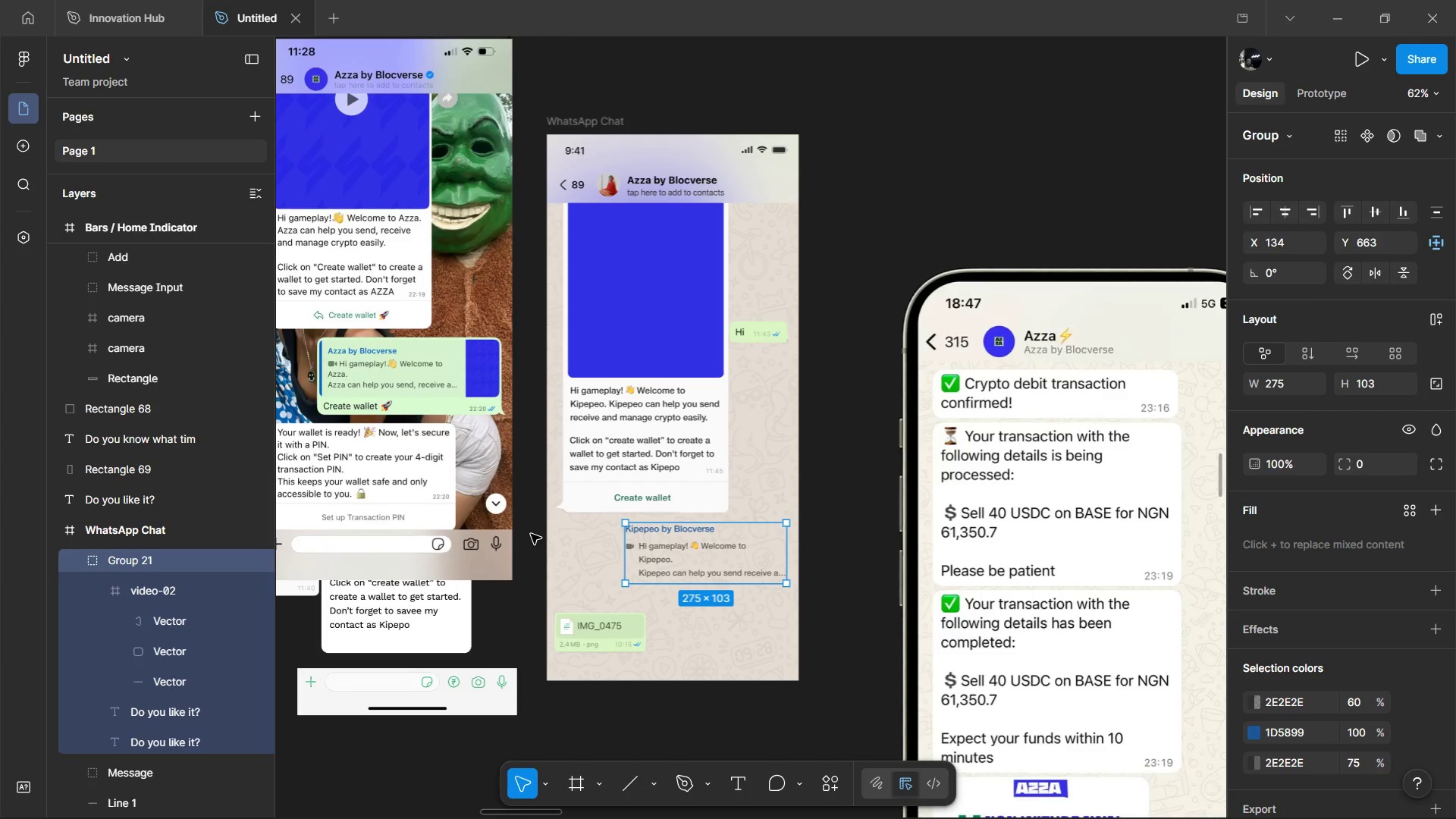 
left_click([969, 206])
 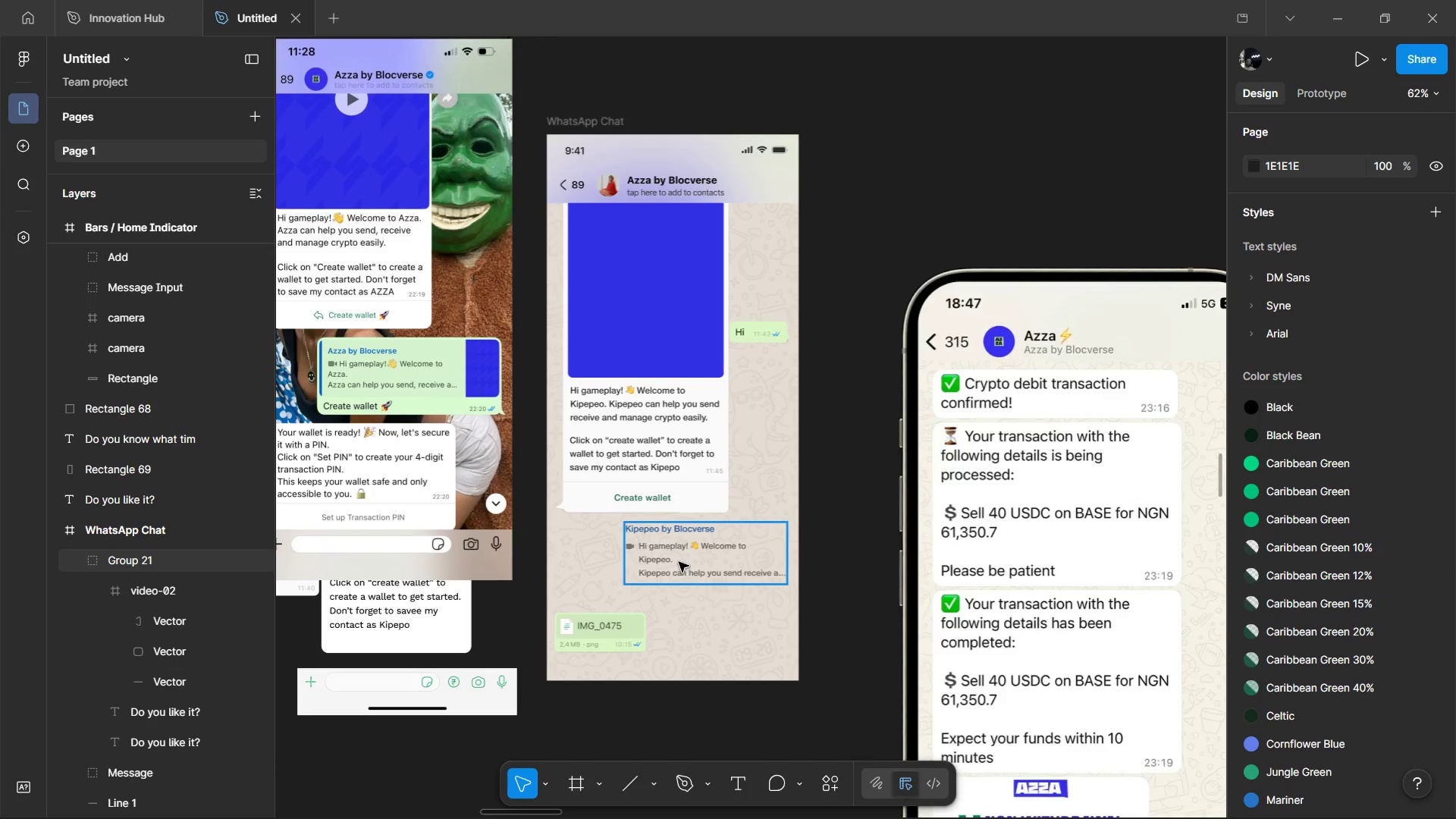 
left_click([679, 562])
 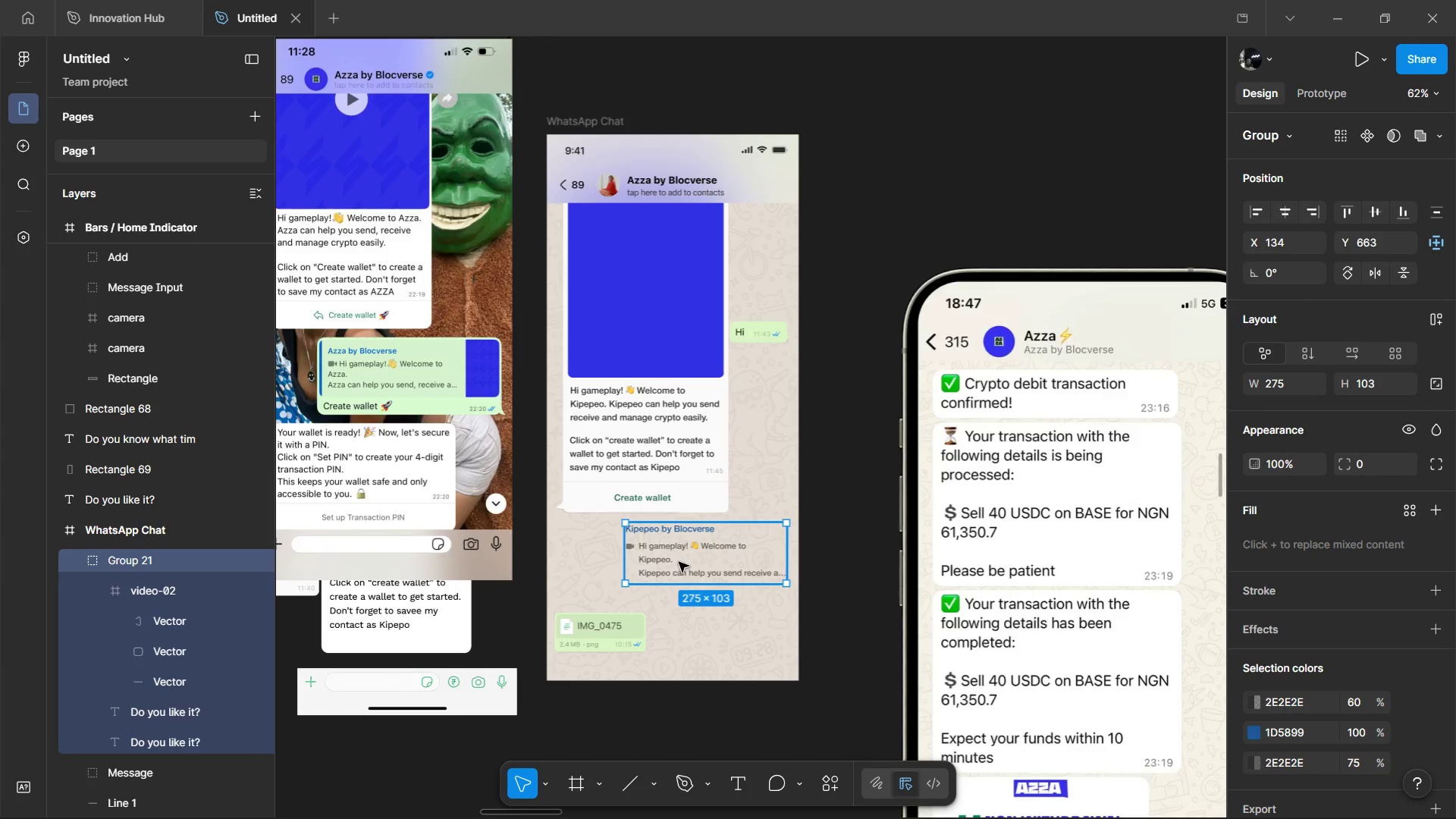 
hold_key(key=ControlLeft, duration=0.7)
left_click([640, 544])
 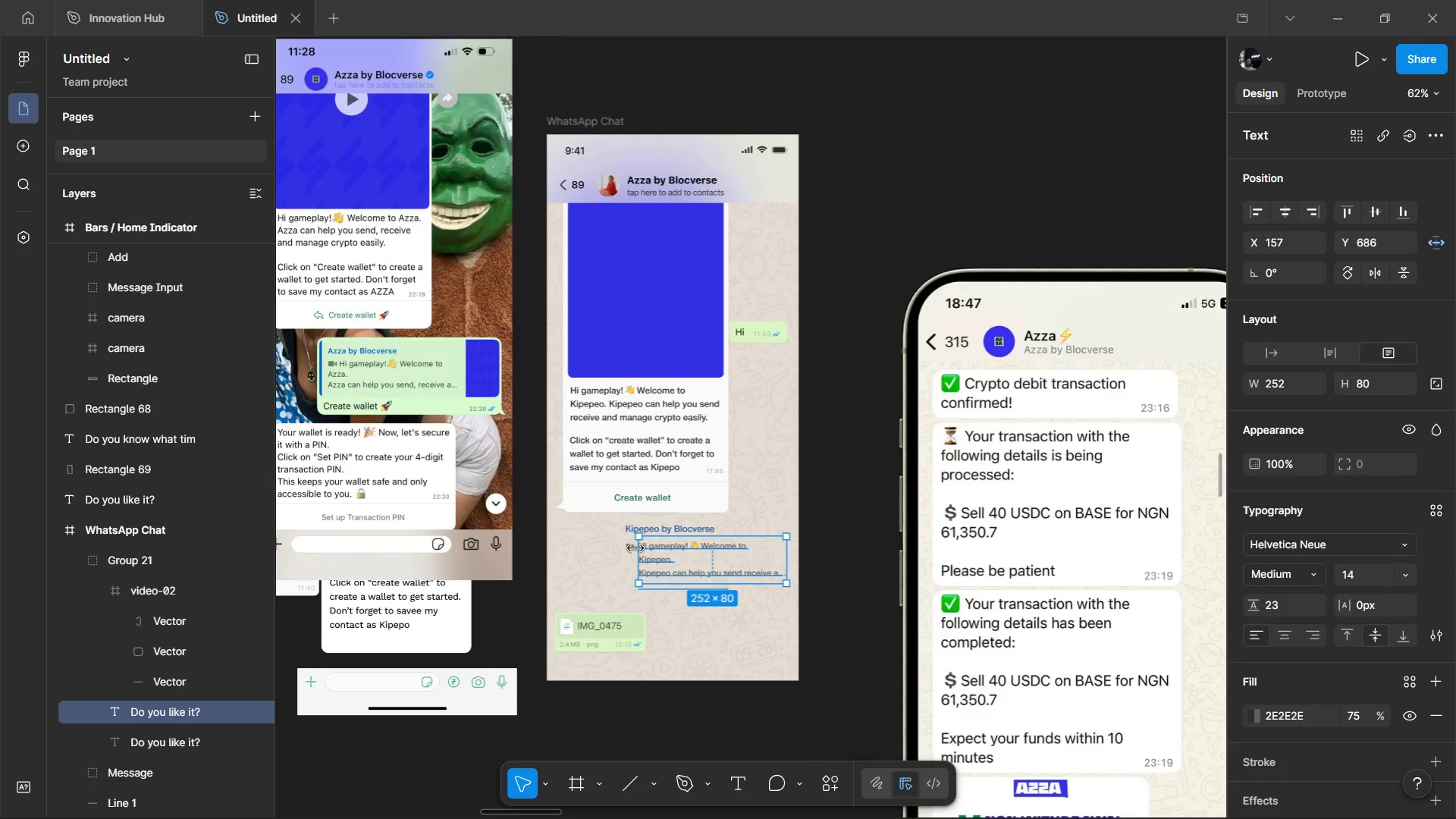 
hold_key(key=ShiftLeft, duration=1.05)
left_click([623, 548])
 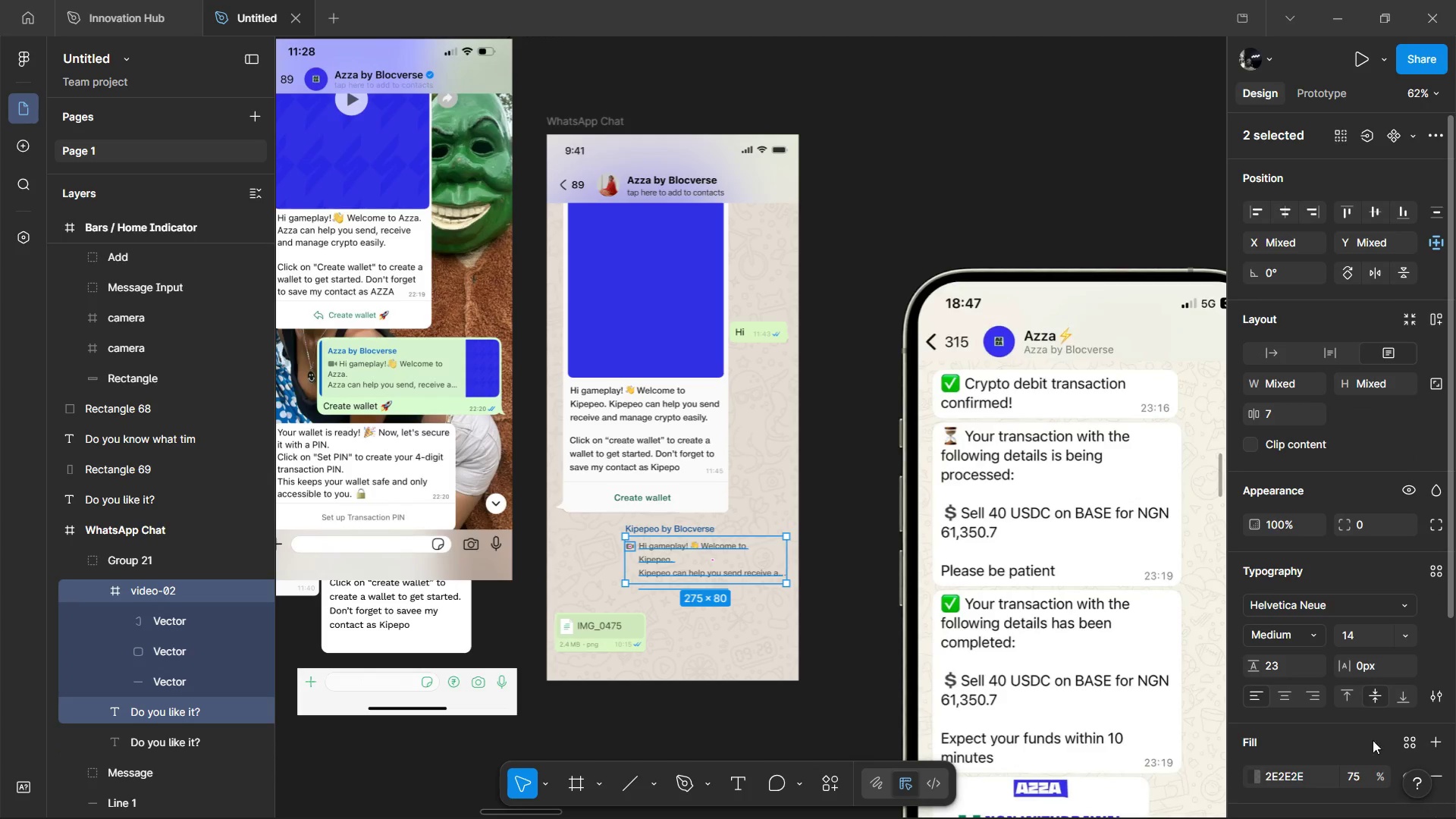 
left_click([1367, 777])
 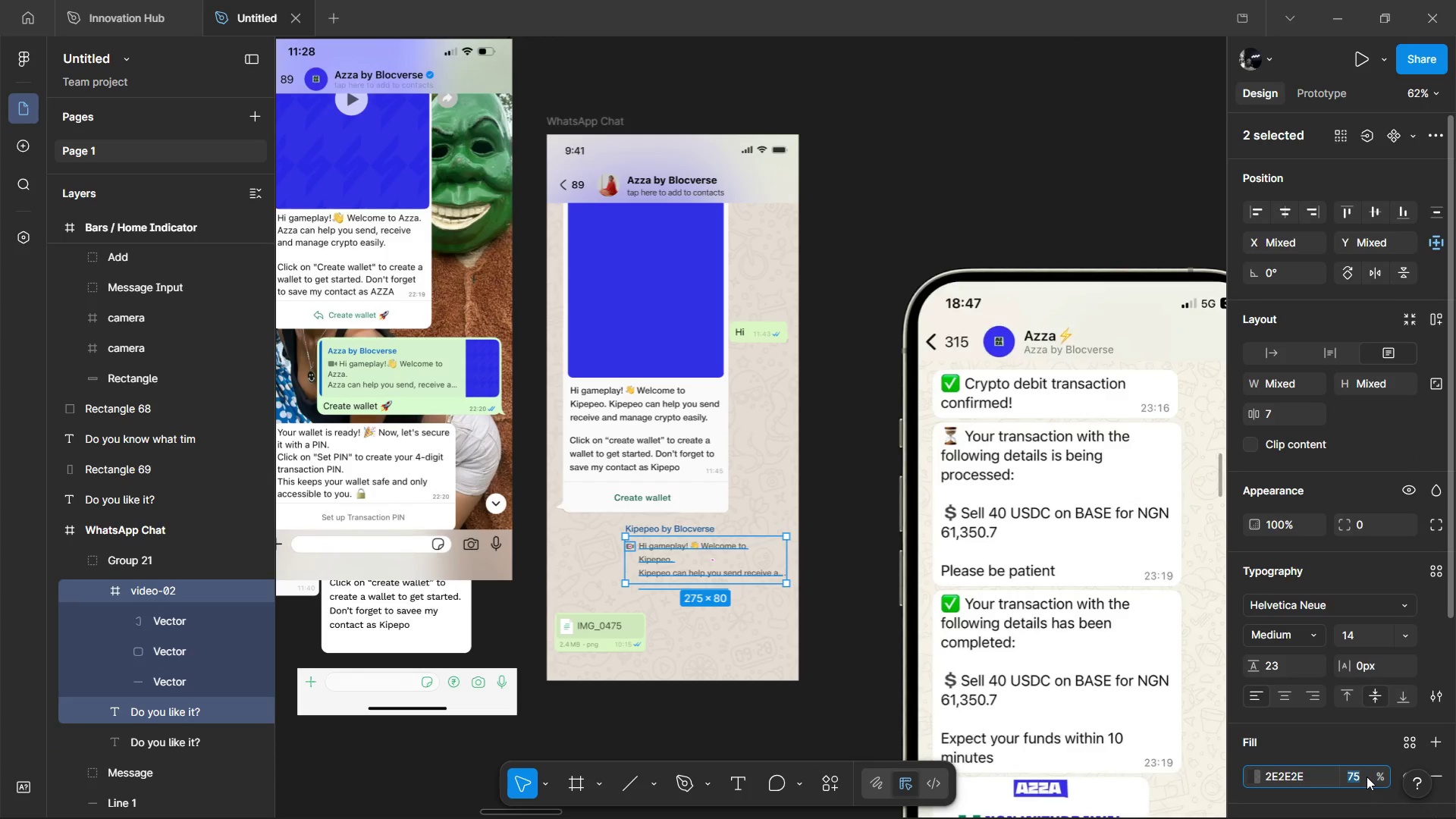 
type(80)
 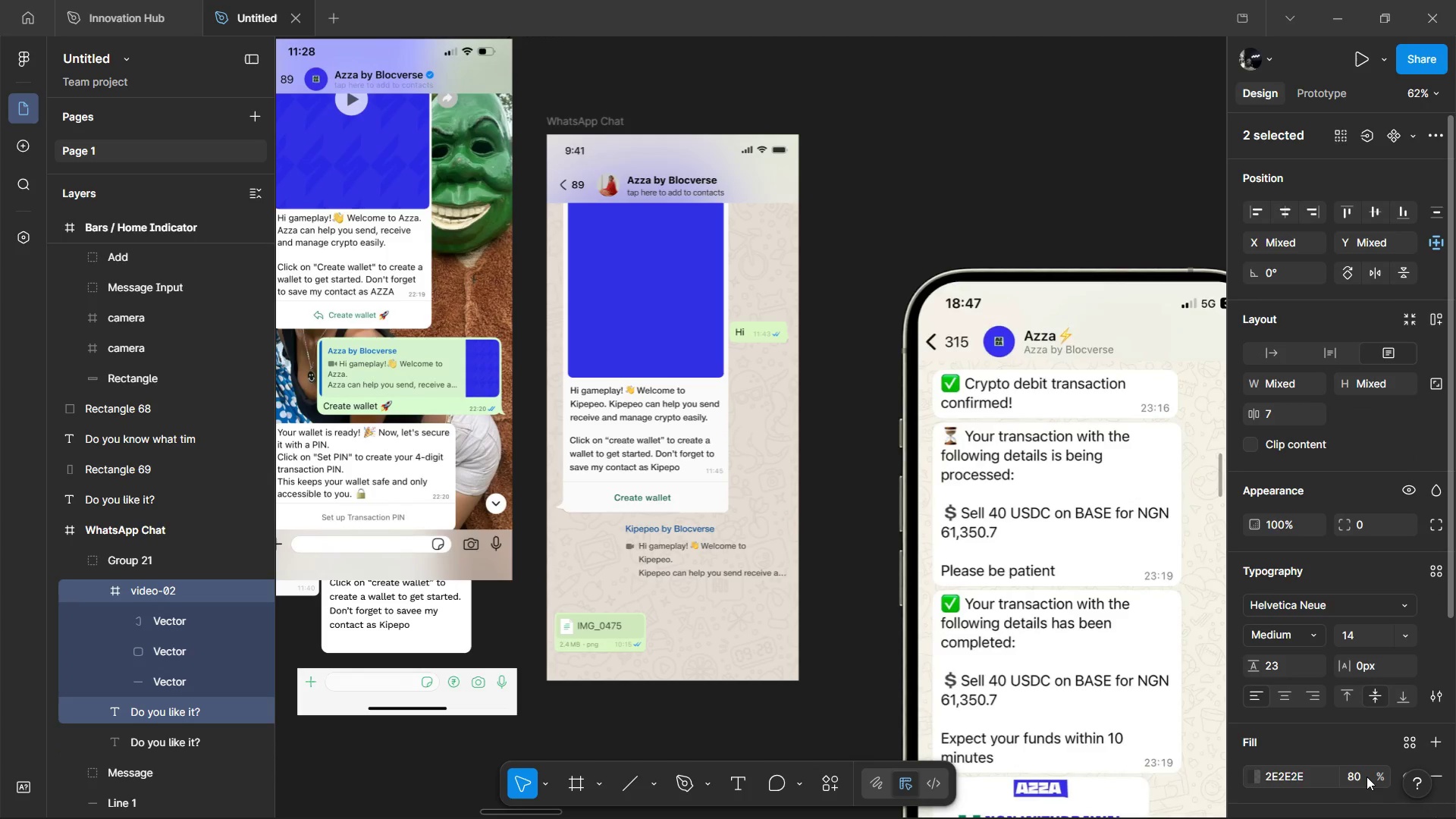 
key(Enter)
 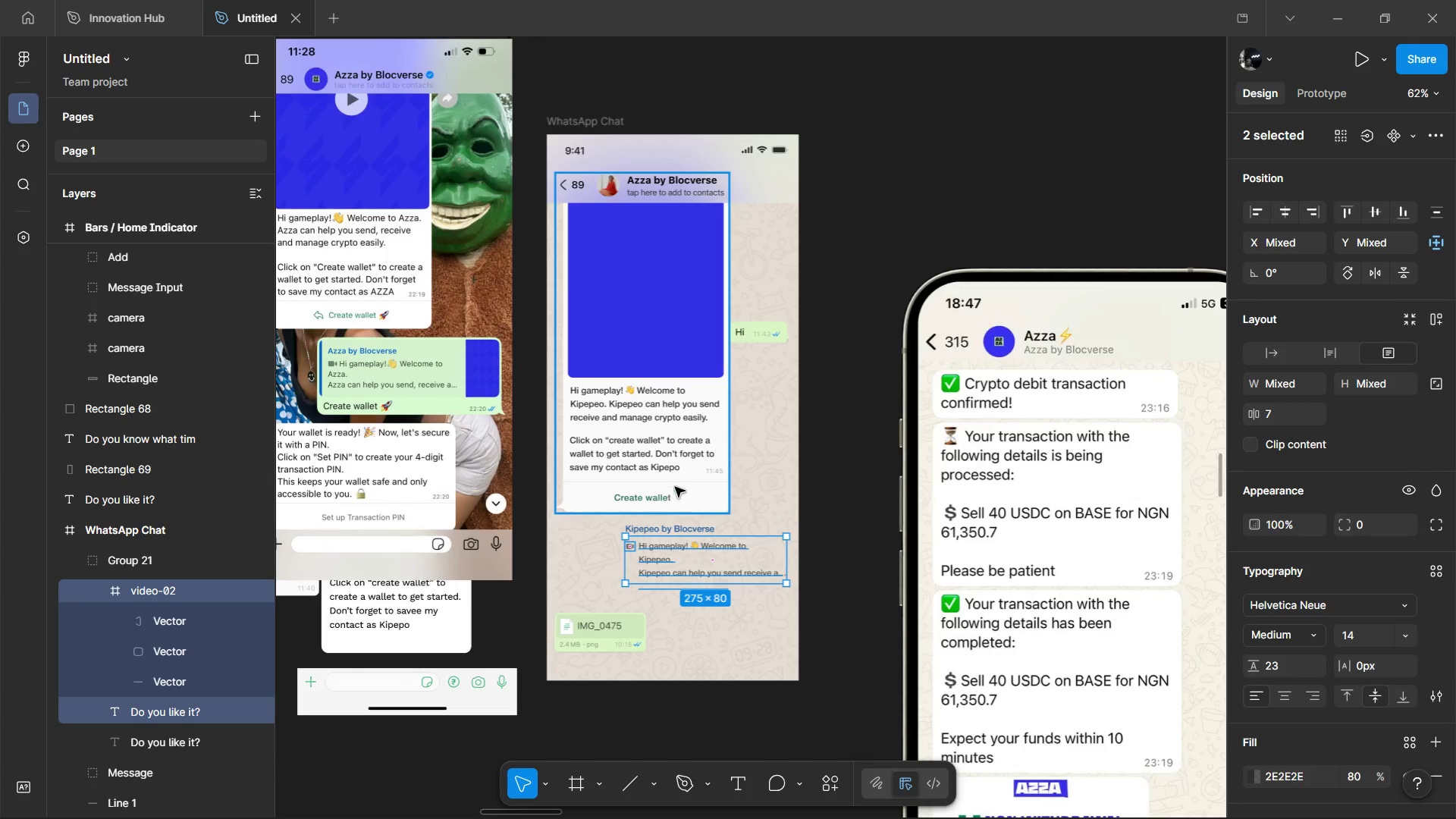 
left_click([860, 519])
 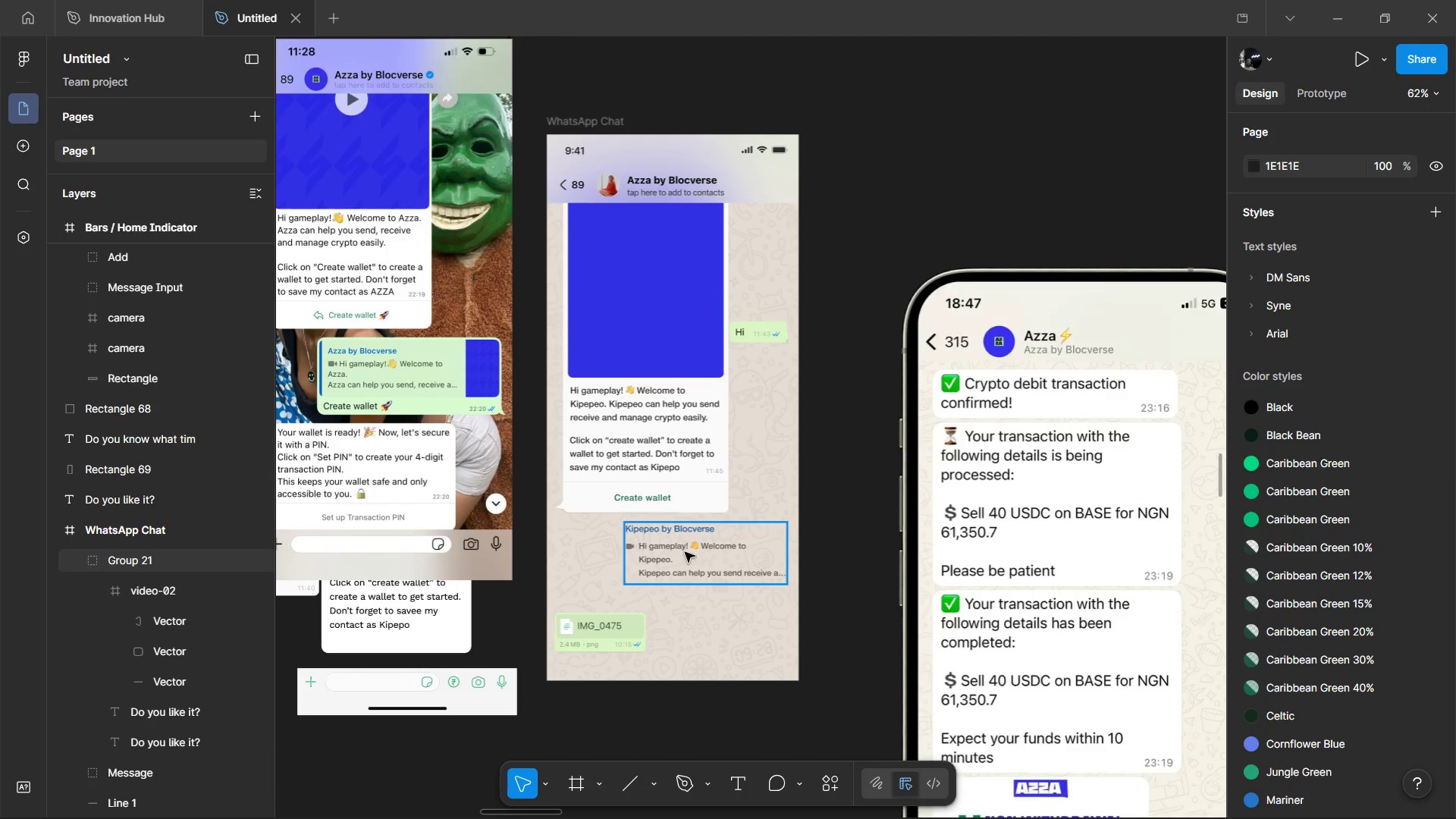 
left_click([685, 552])
 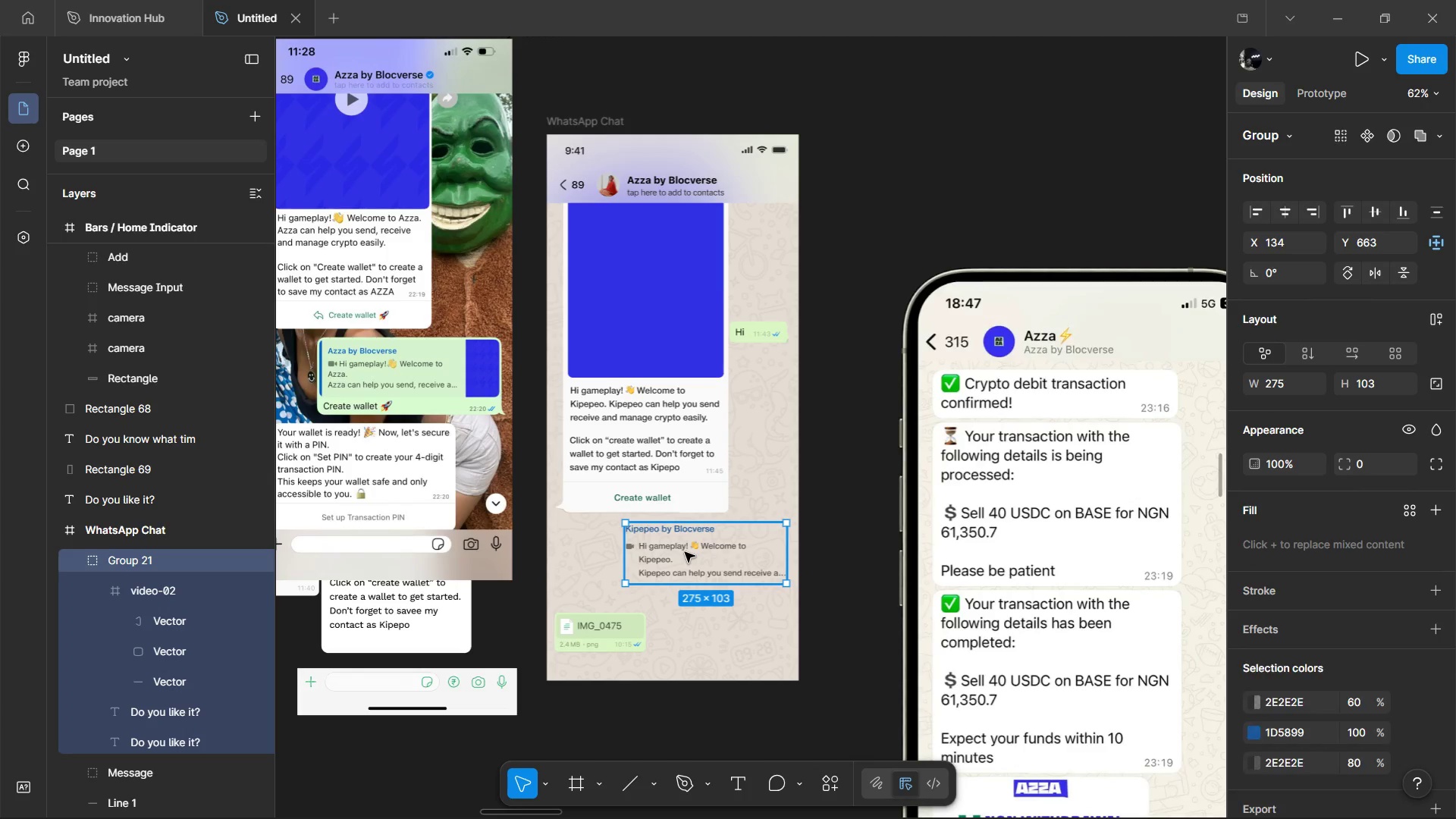 
hold_key(key=ControlLeft, duration=1.51)
left_click([607, 623])
 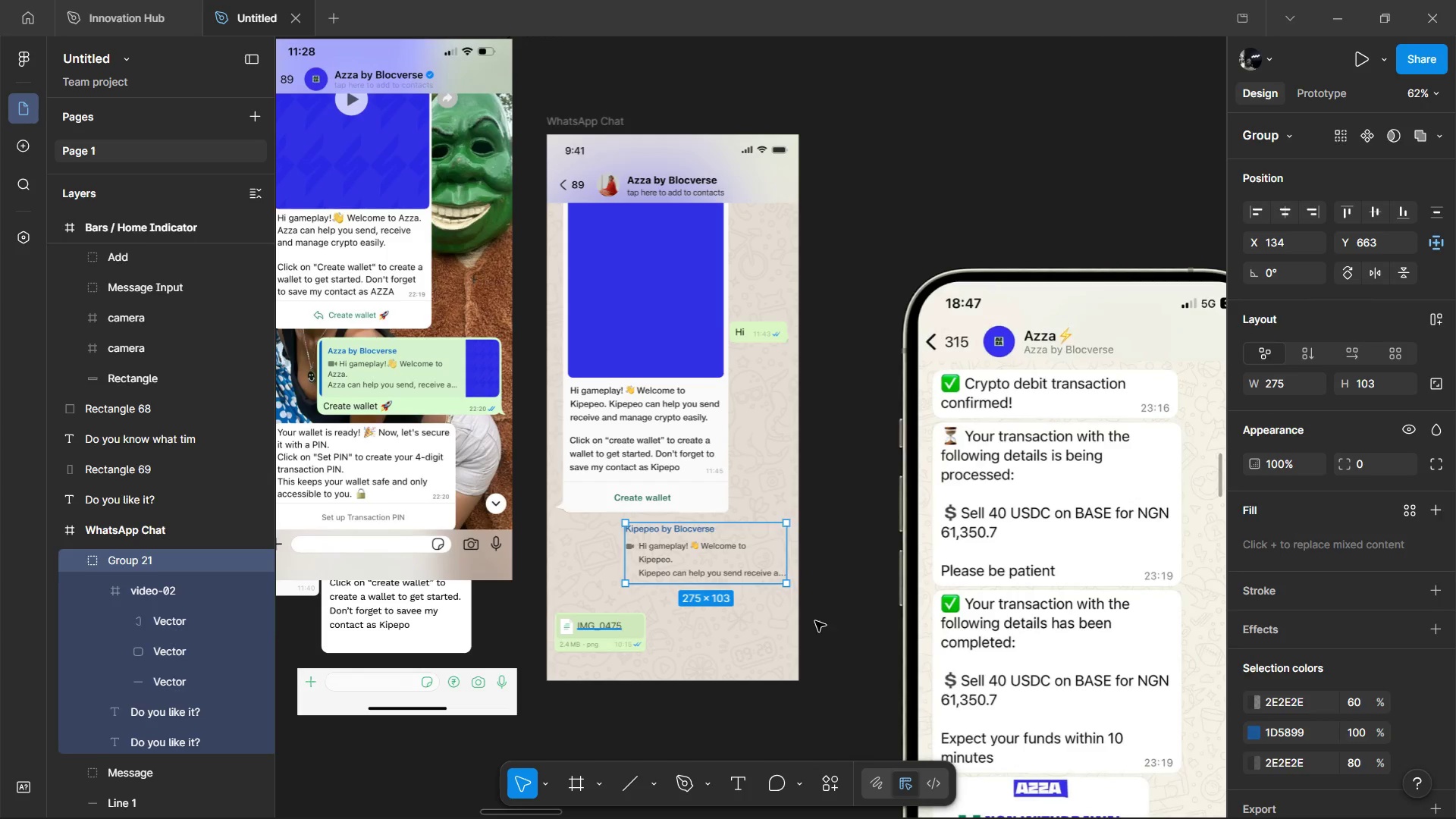 
key(Control+ControlLeft)
 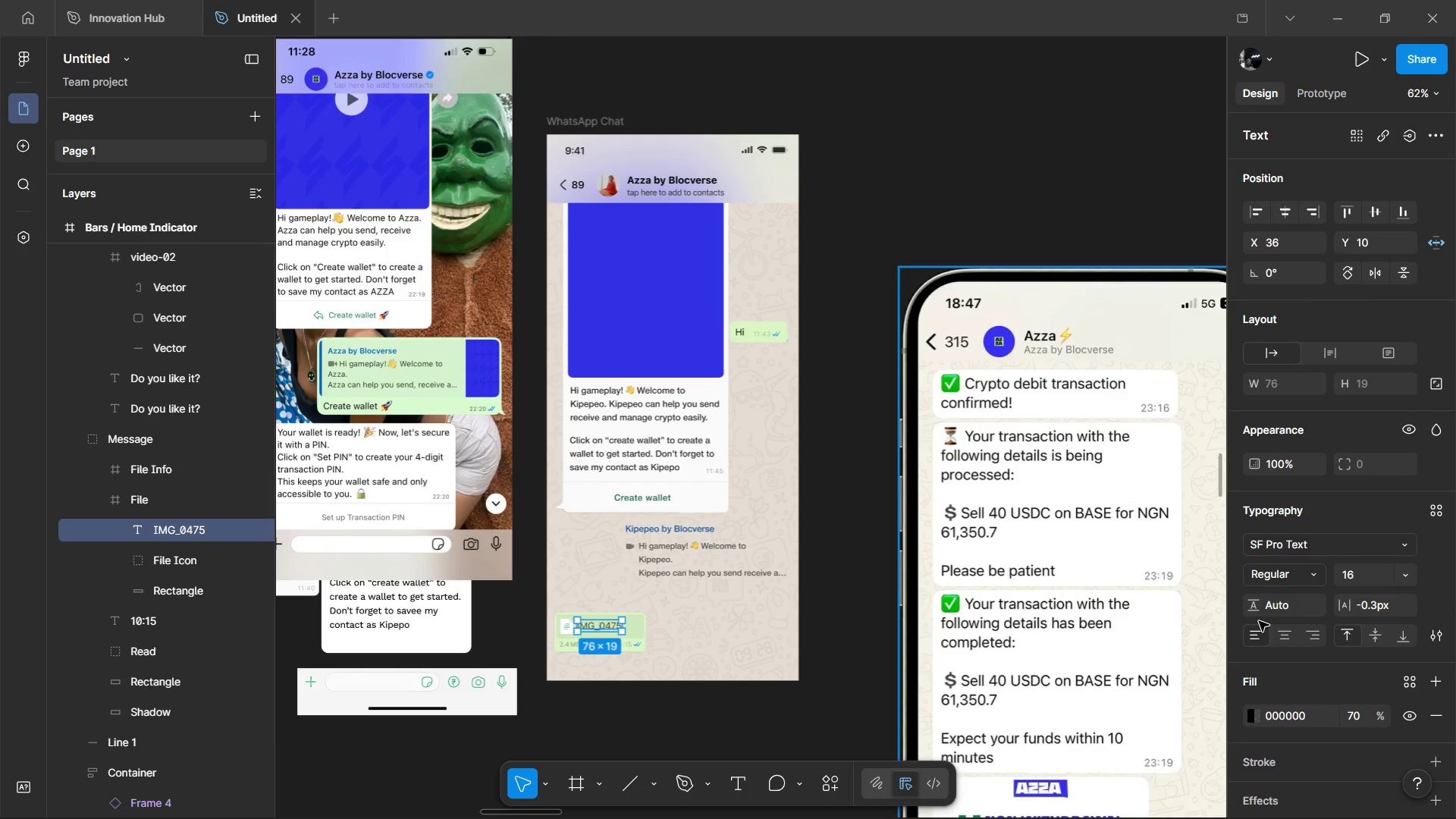 
key(Control+ControlLeft)
 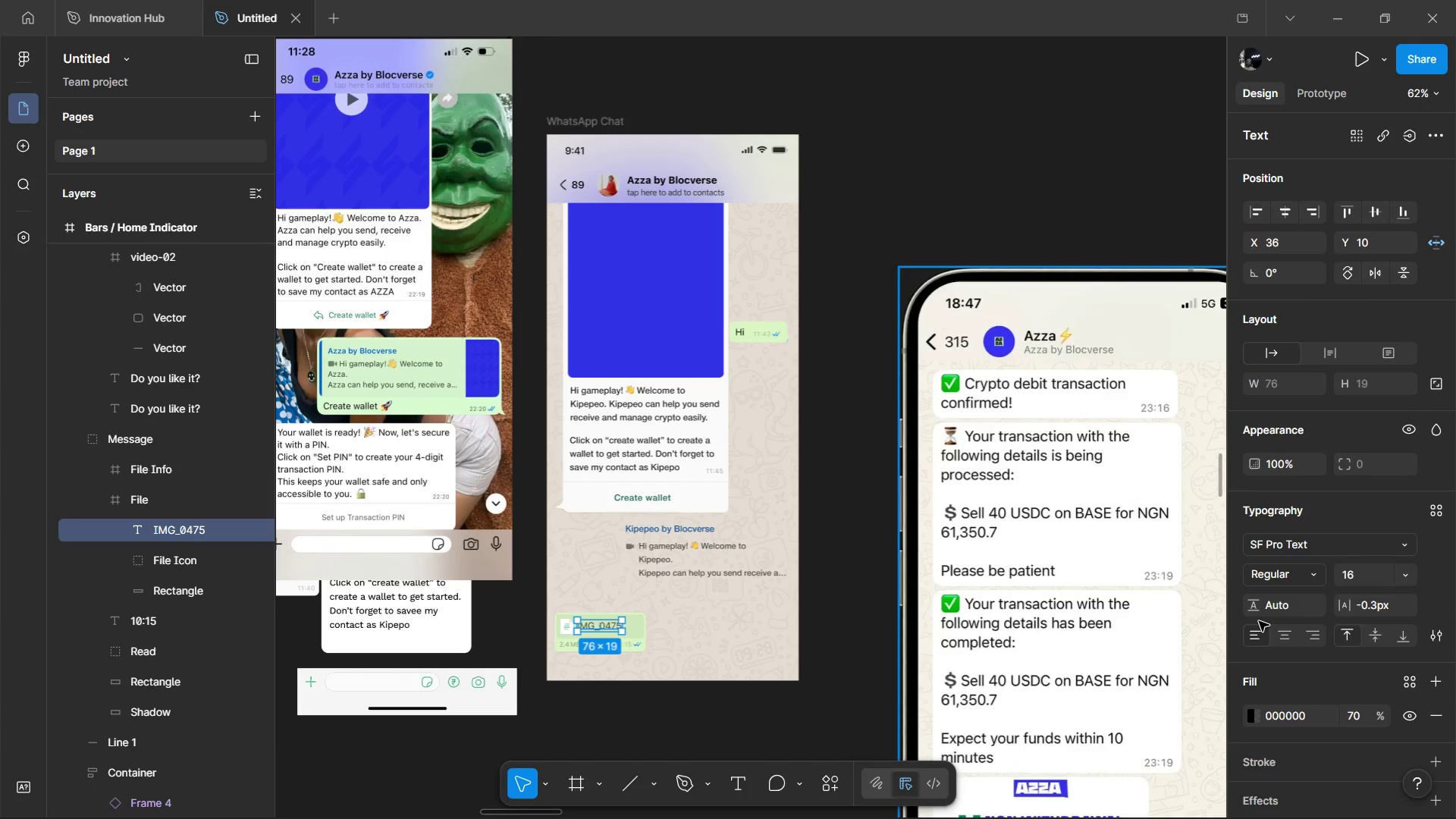 
key(Control+ControlLeft)
 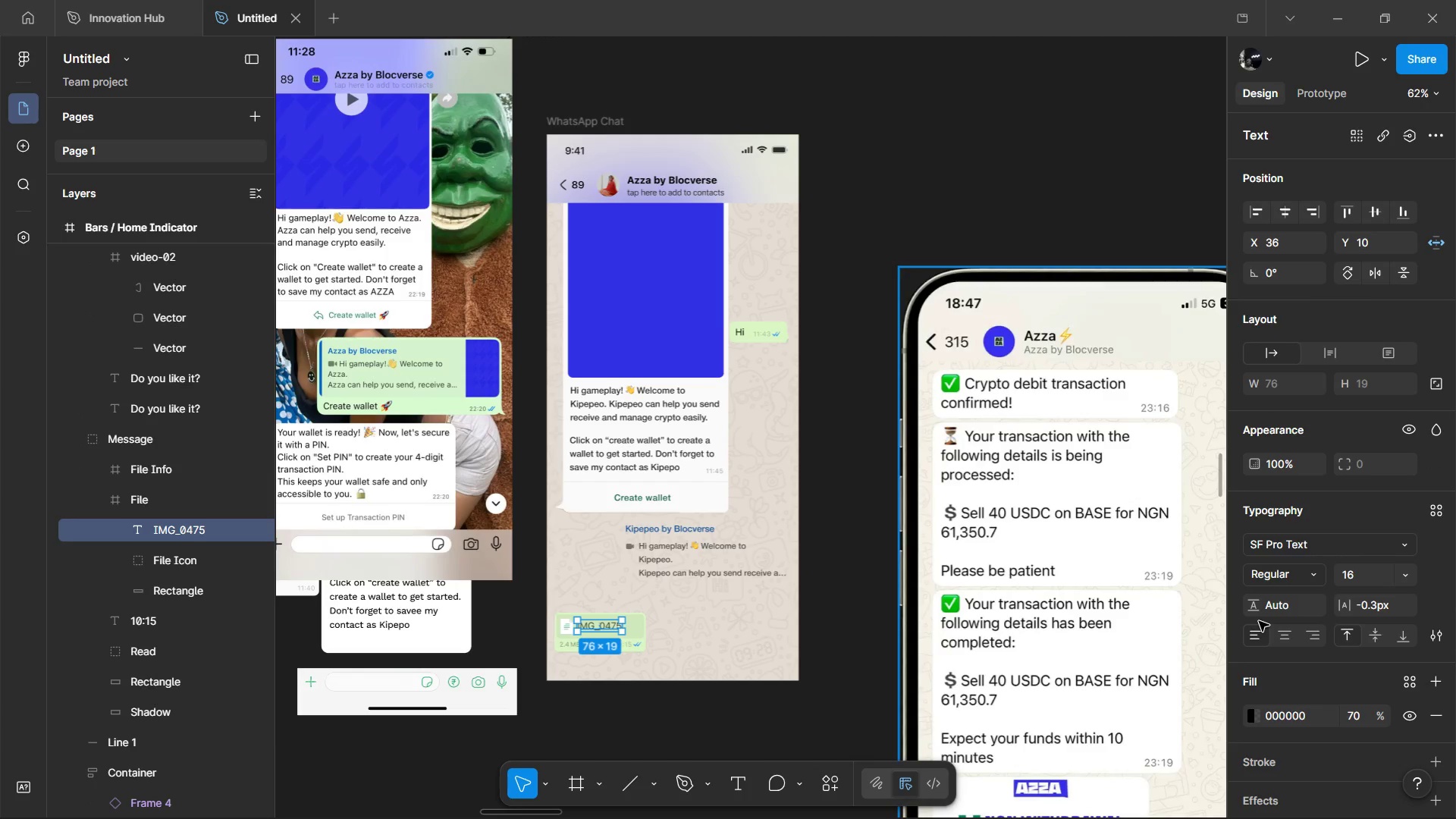 
key(Control+ControlLeft)
 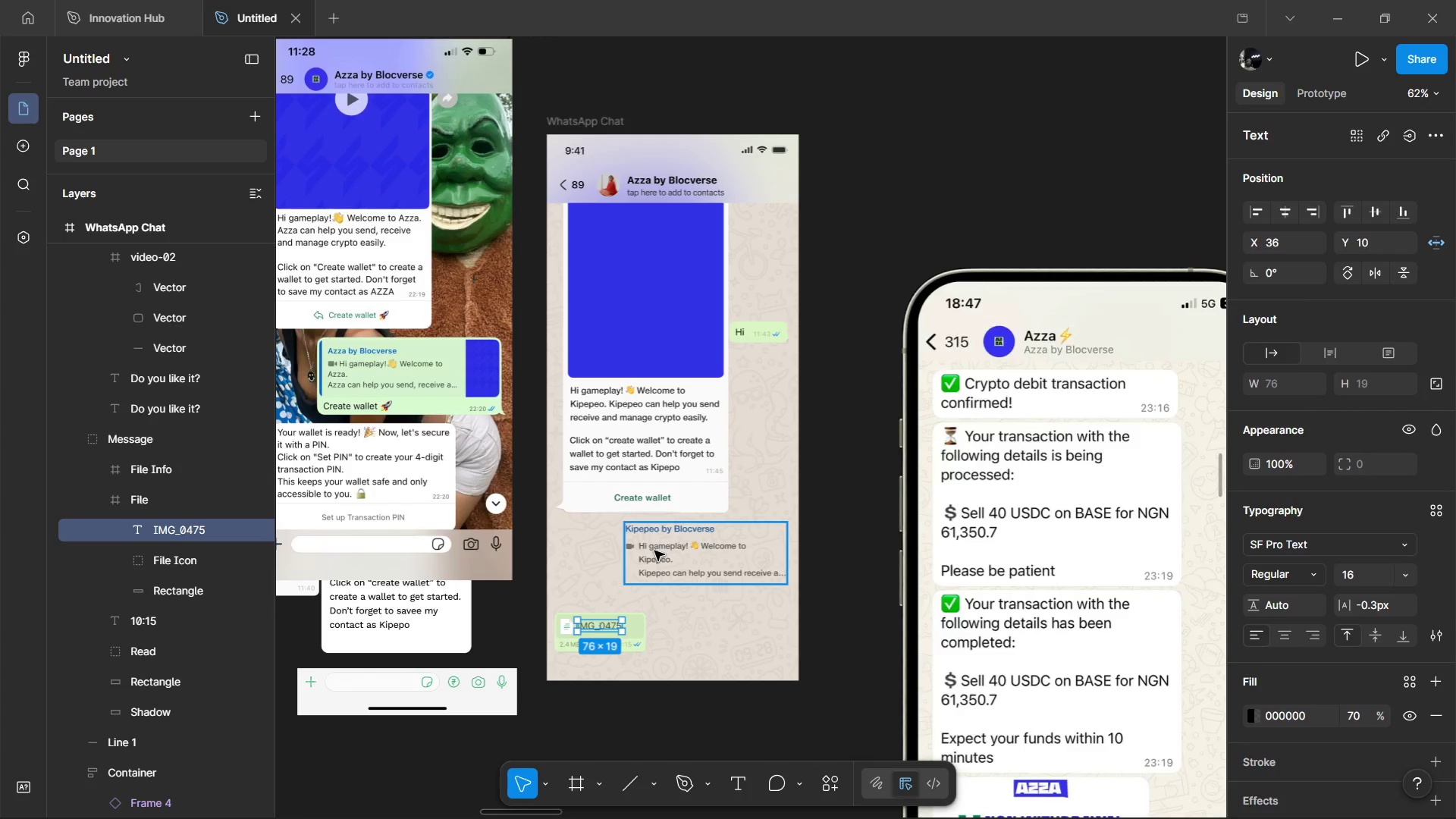 
left_click([654, 551])
 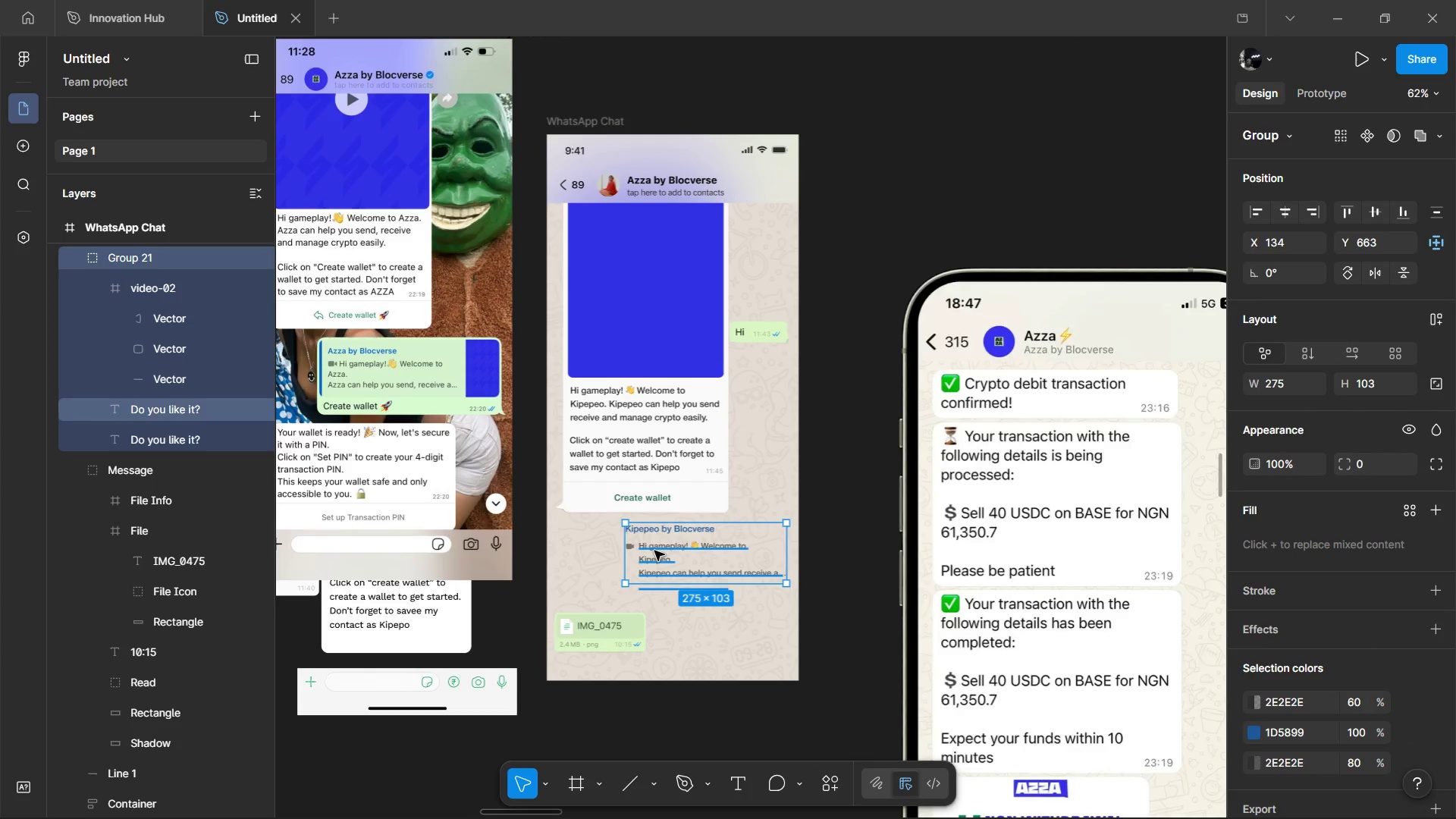 
hold_key(key=ControlLeft, duration=1.52)
 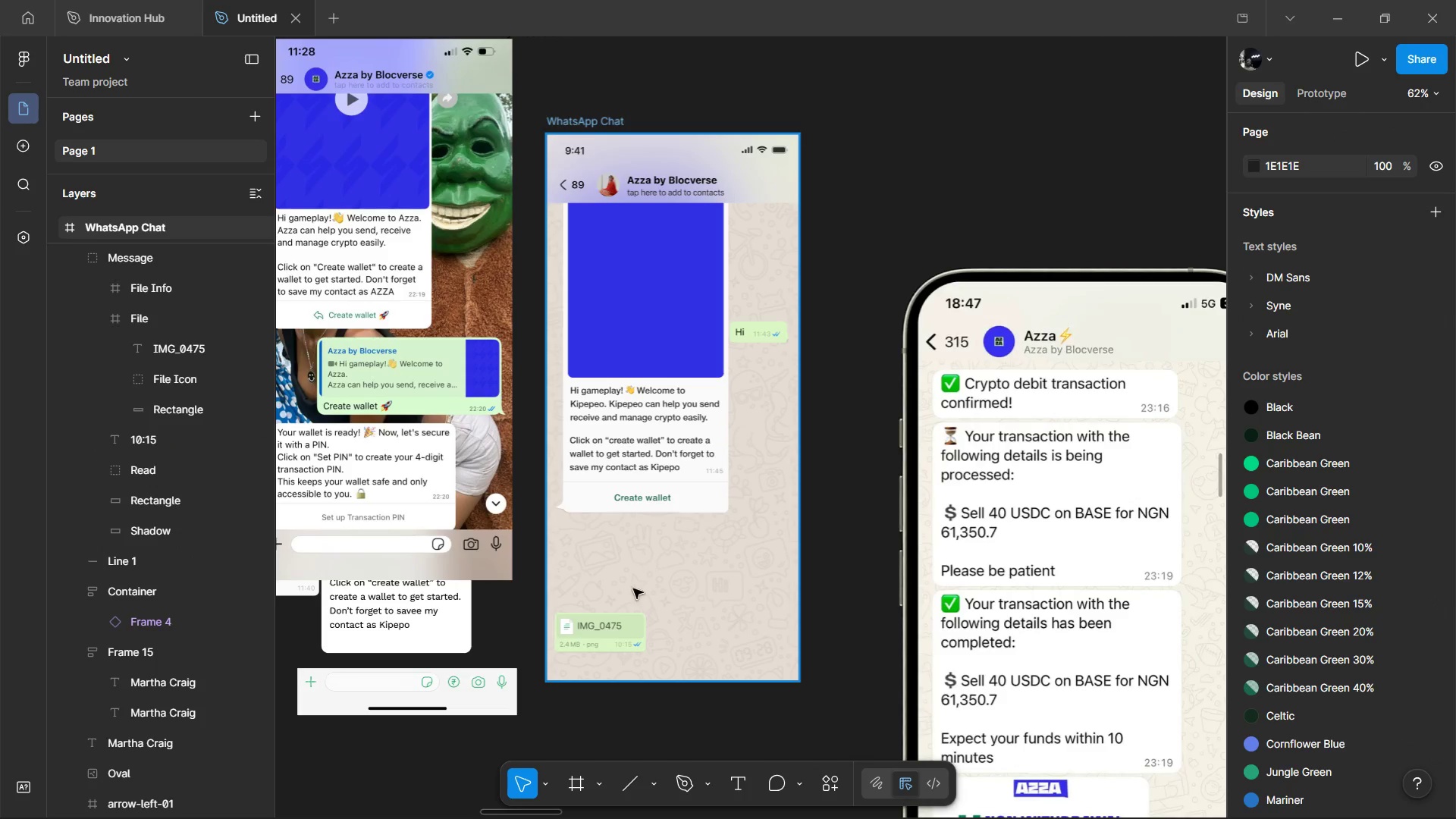 
key(Control+X)
 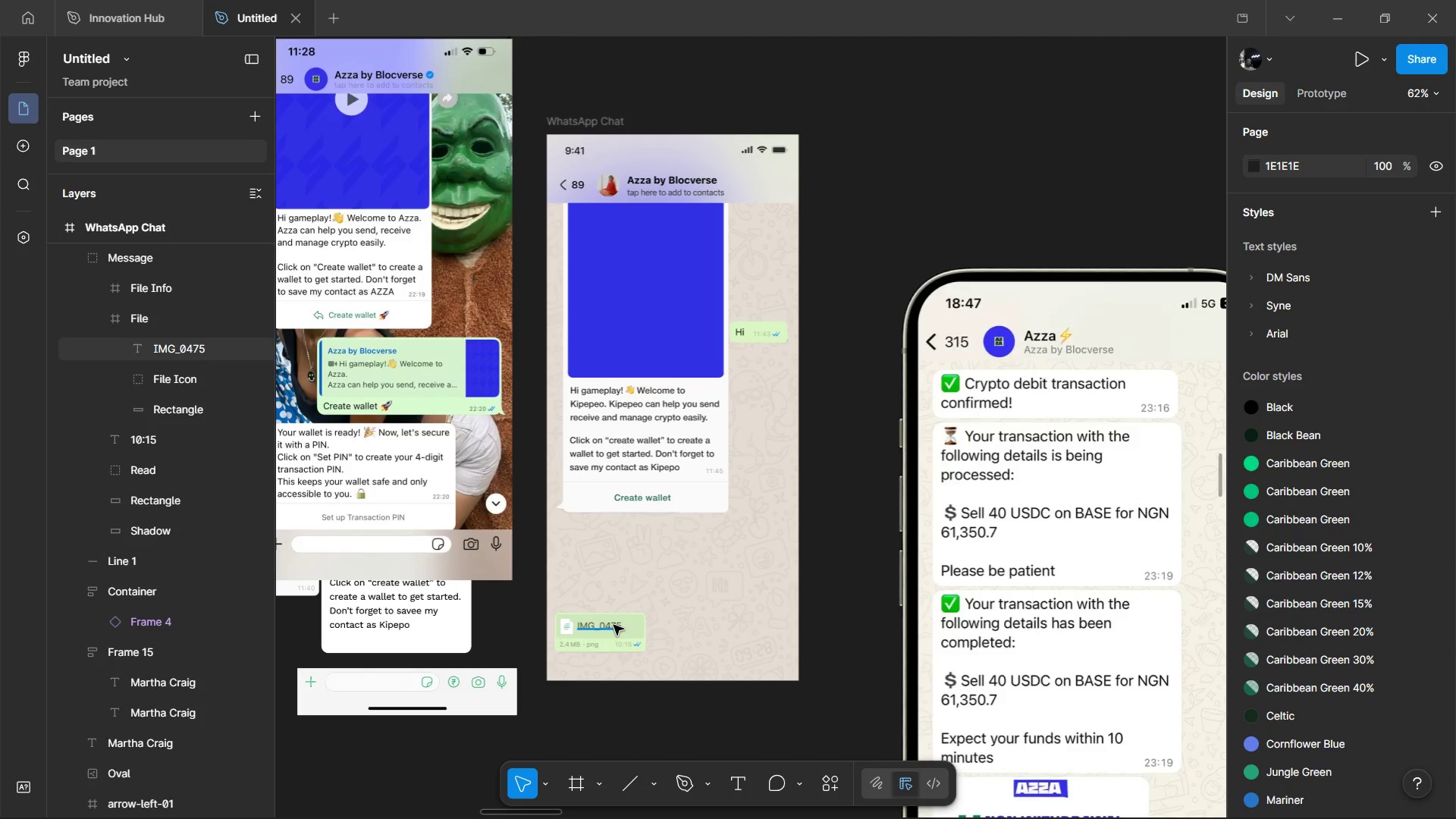 
left_click([613, 625])
 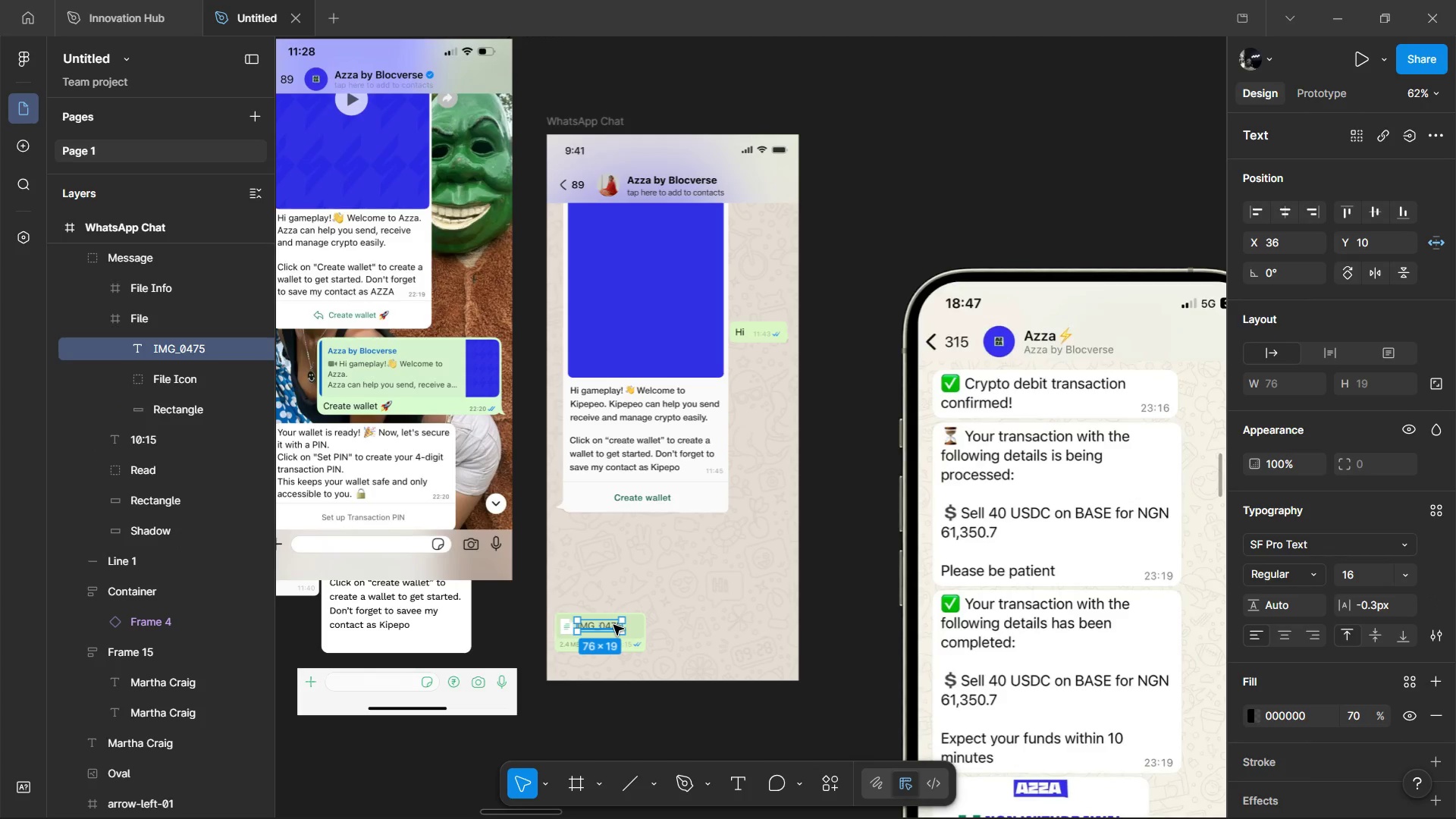 
key(Control+Shift+R)
 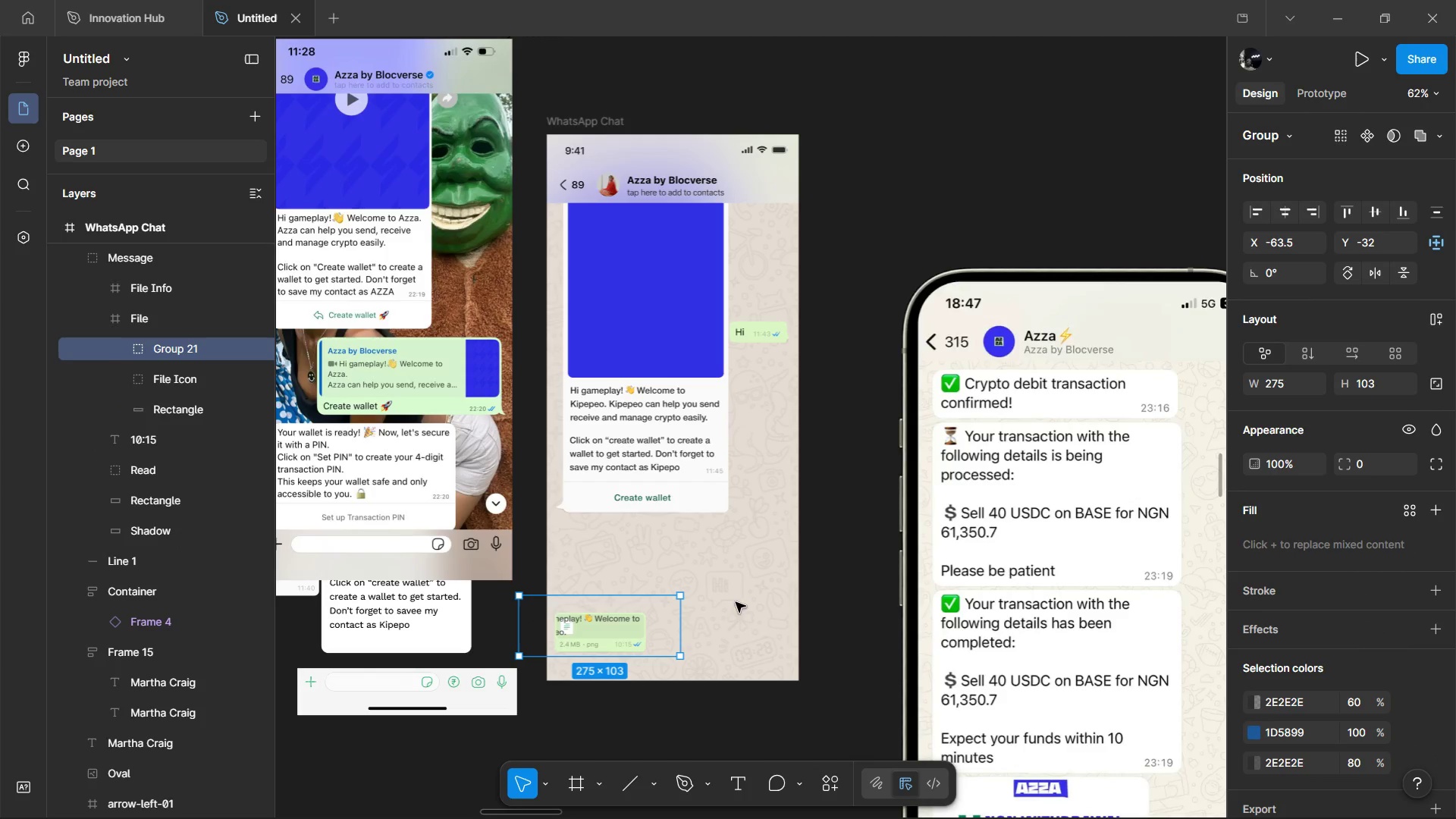 
left_click([736, 602])
 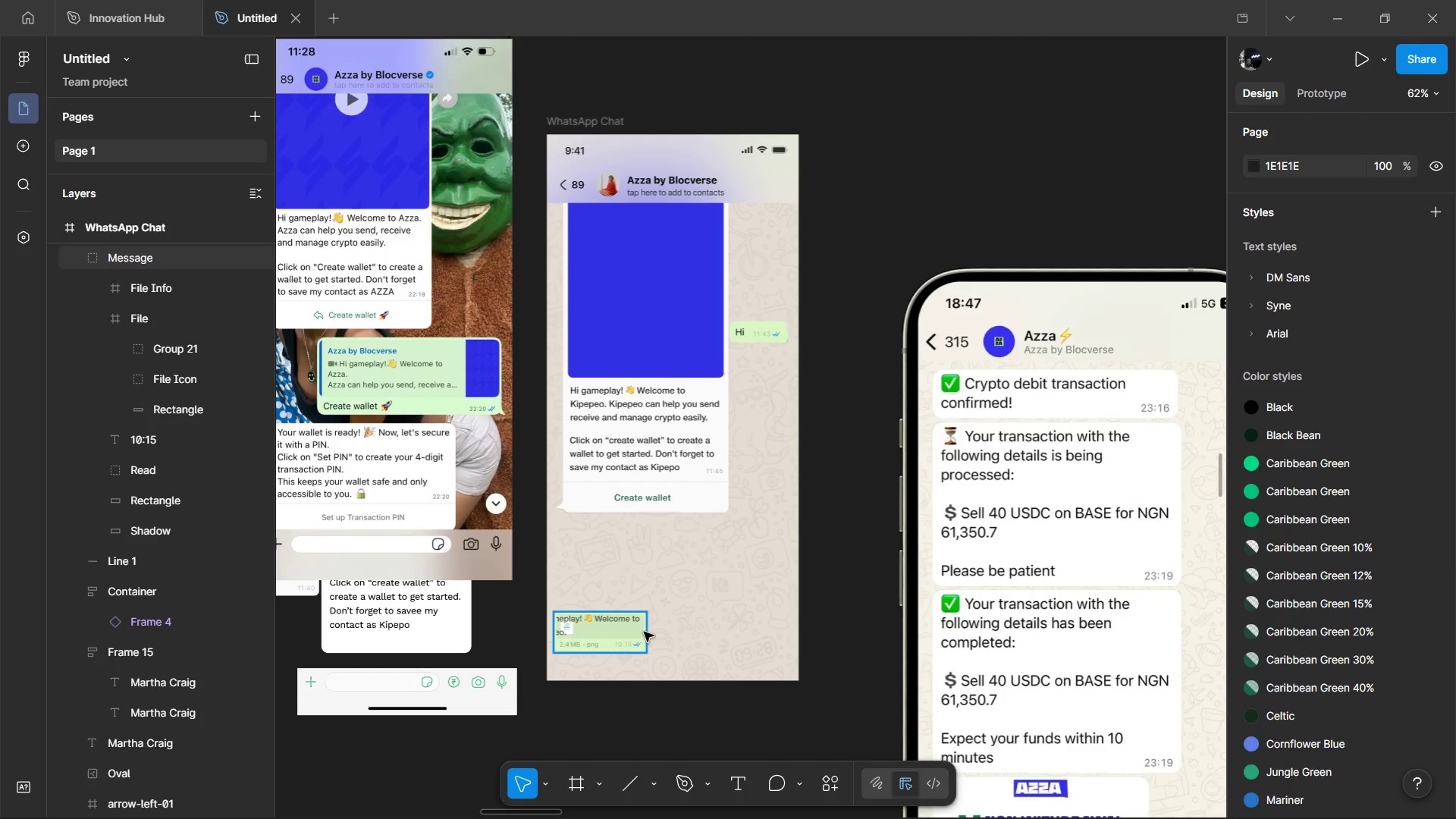 
left_click([644, 632])
 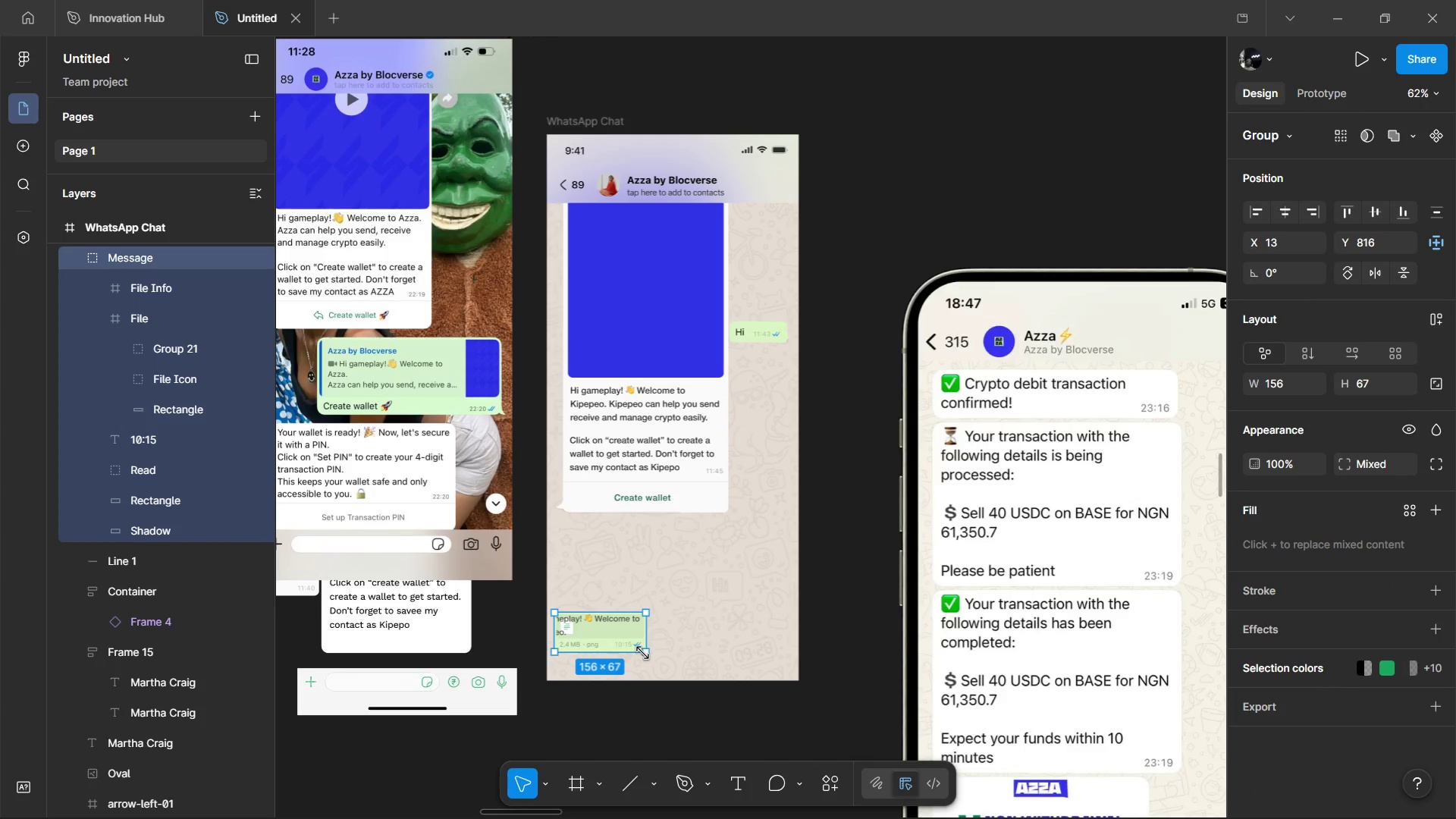 
left_click_drag(start_coordinate=[642, 653], to_coordinate=[732, 677])
 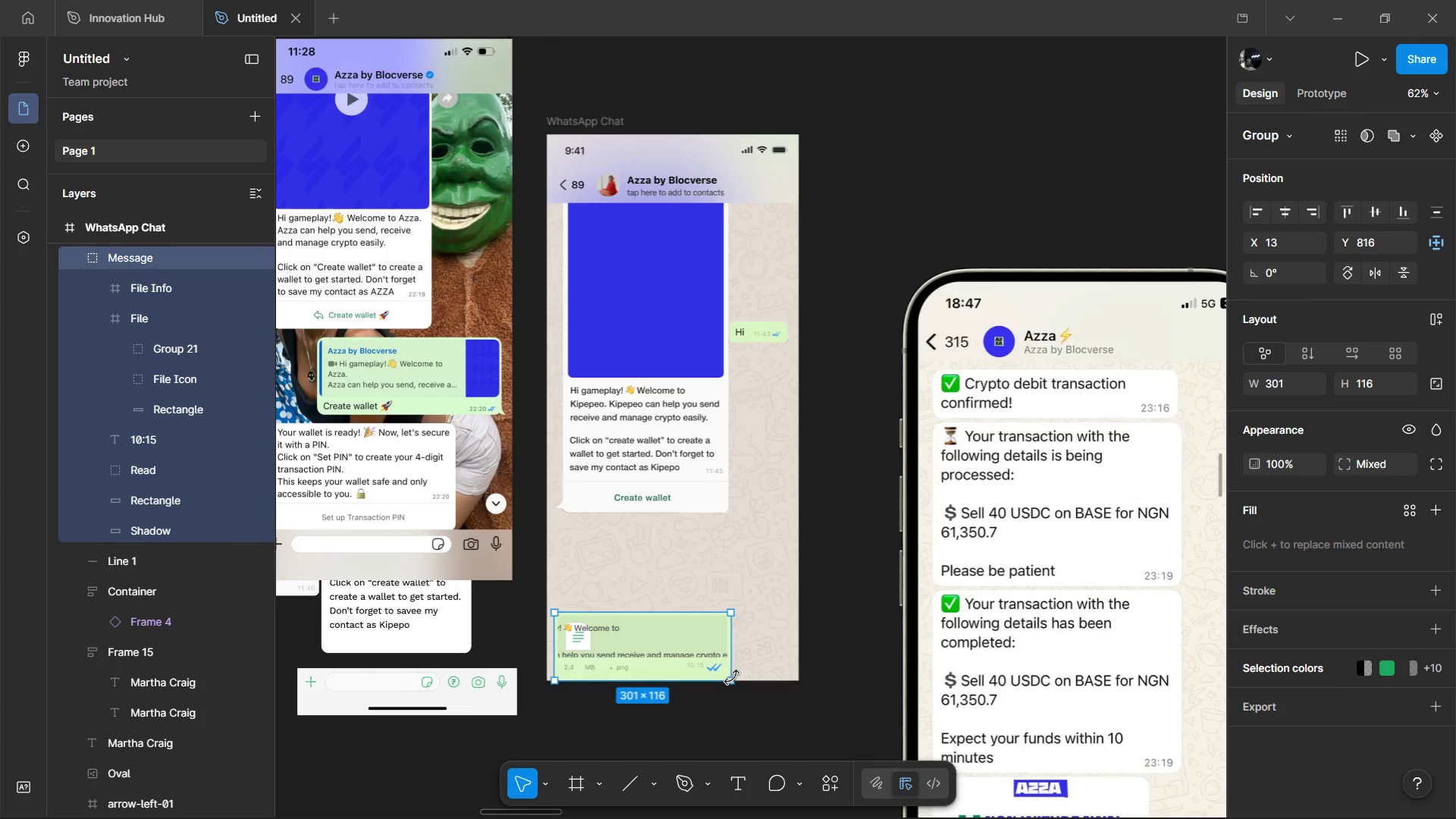 
hold_key(key=ControlLeft, duration=1.09)
 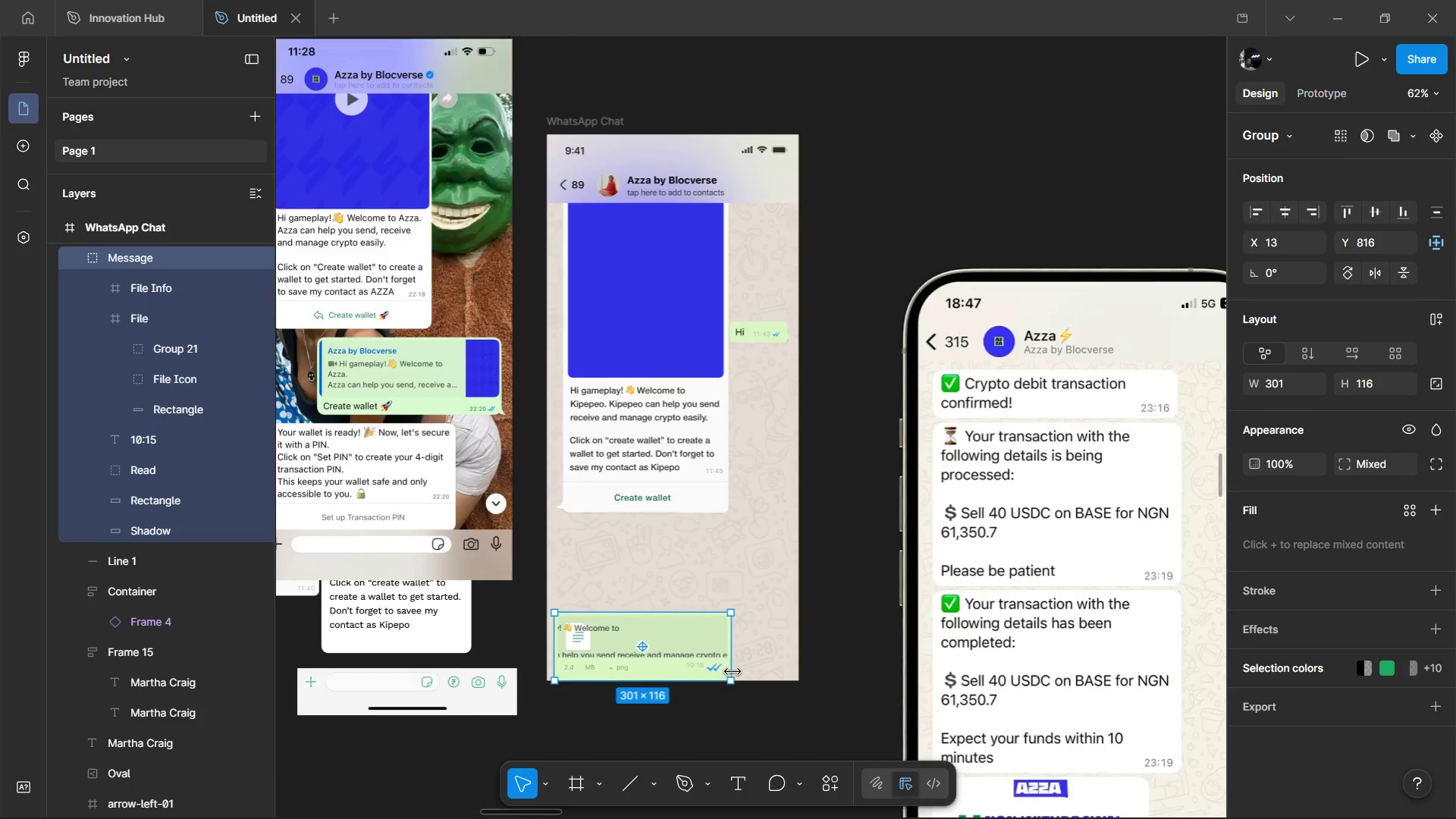 
scroll: coordinate [733, 672], scroll_direction: down, amount: 4.0
 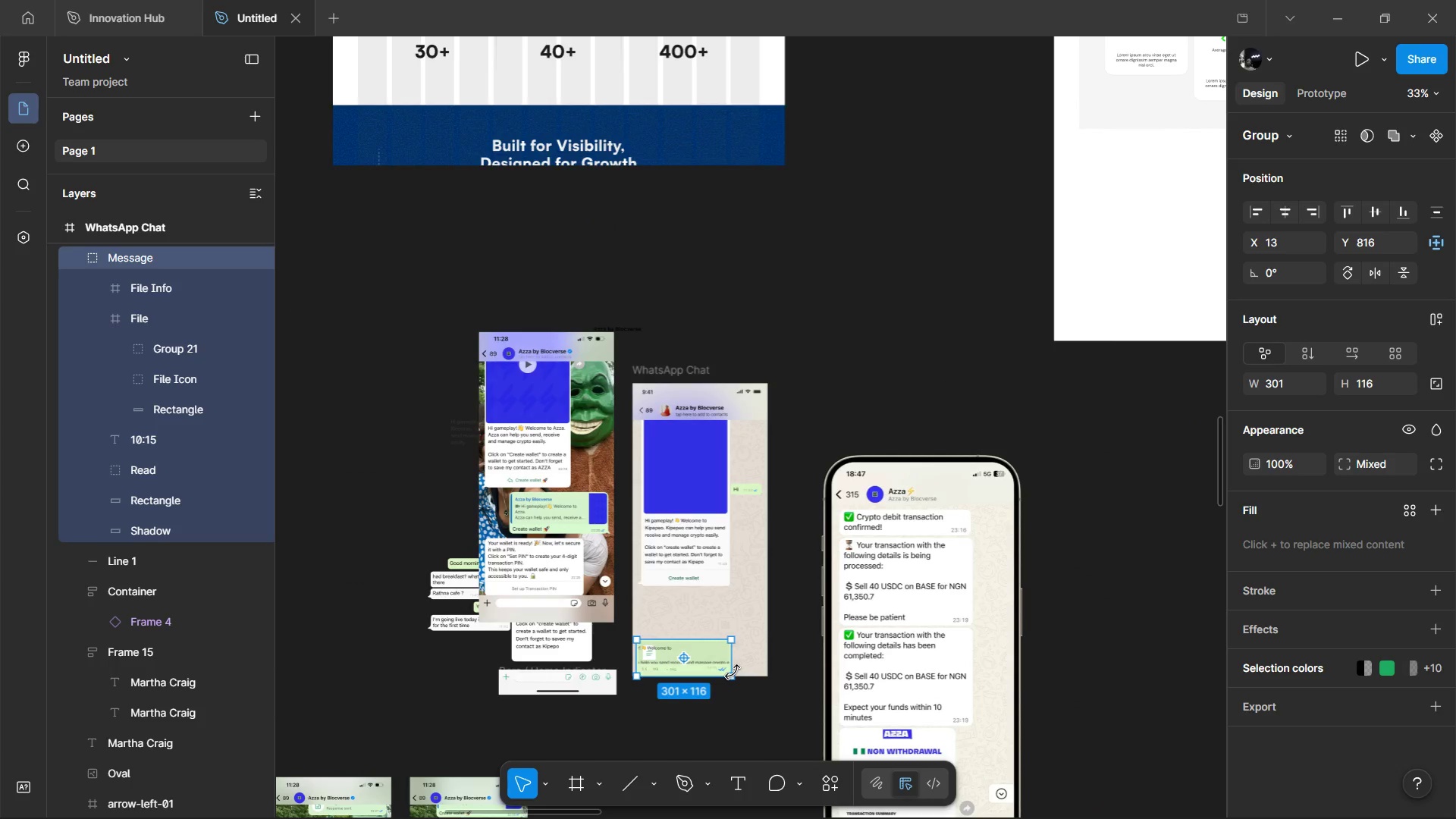 
key(Control+Z)
 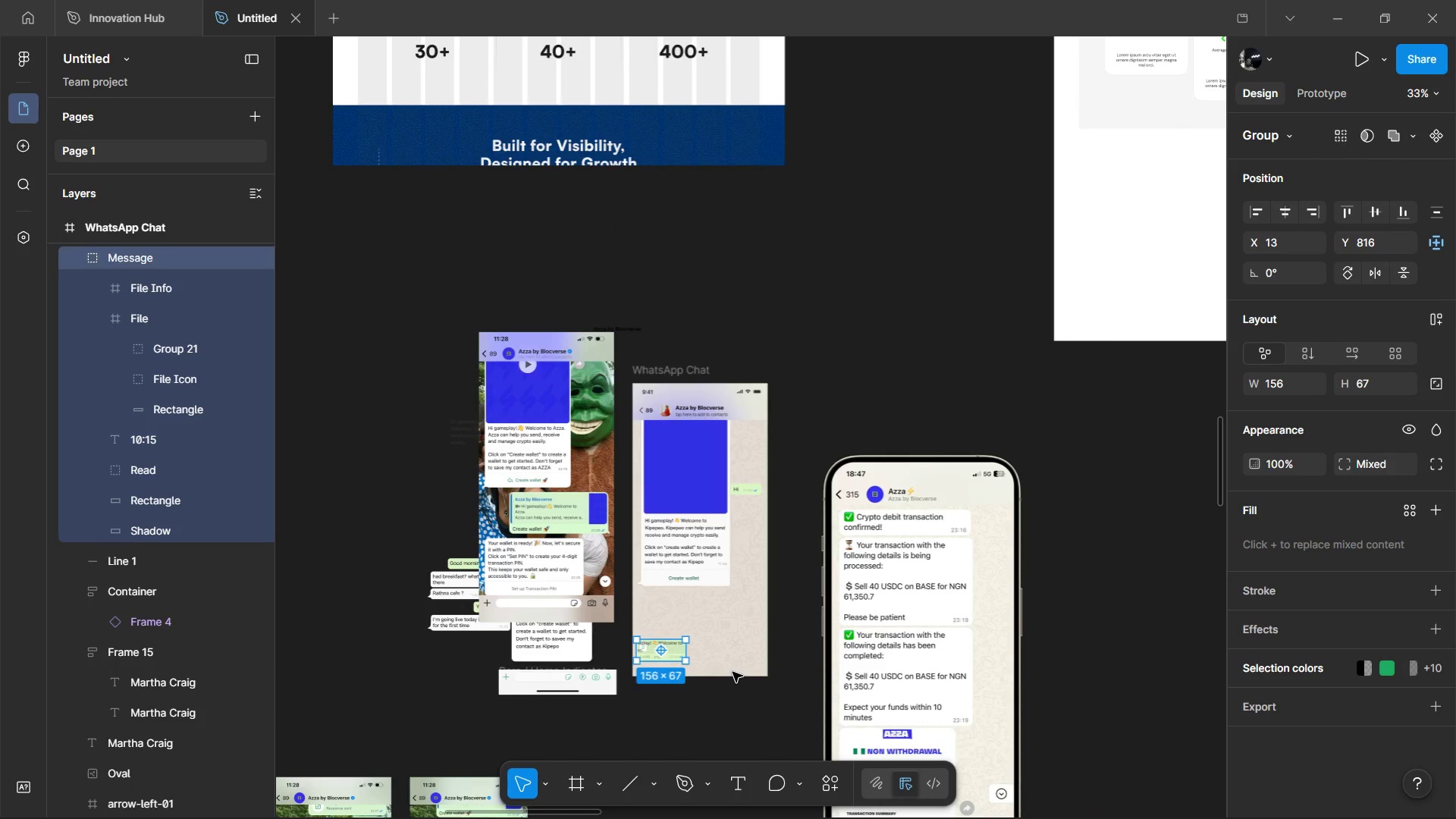 
key(Control+D)
 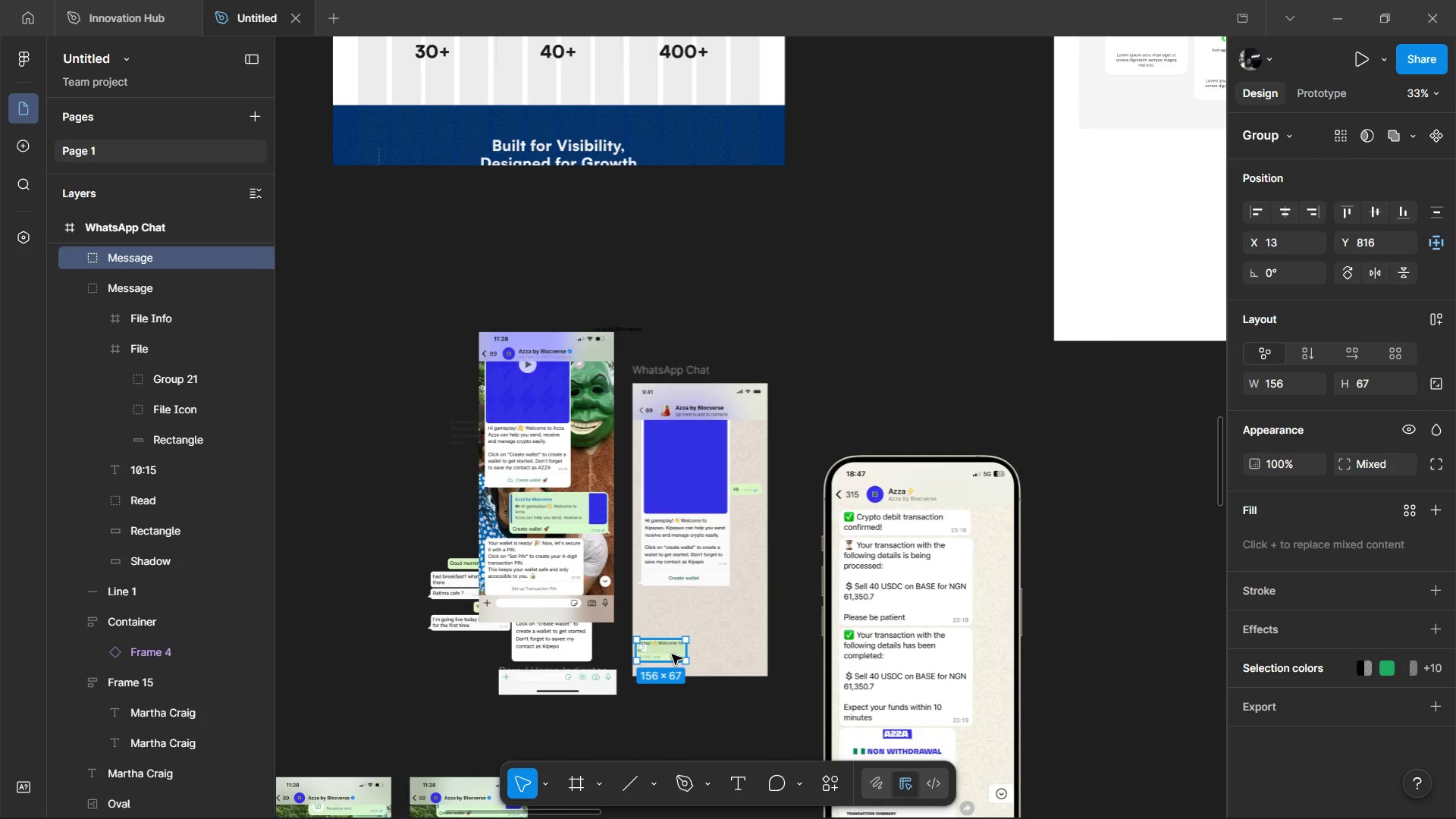 
left_click_drag(start_coordinate=[672, 654], to_coordinate=[920, 391])
 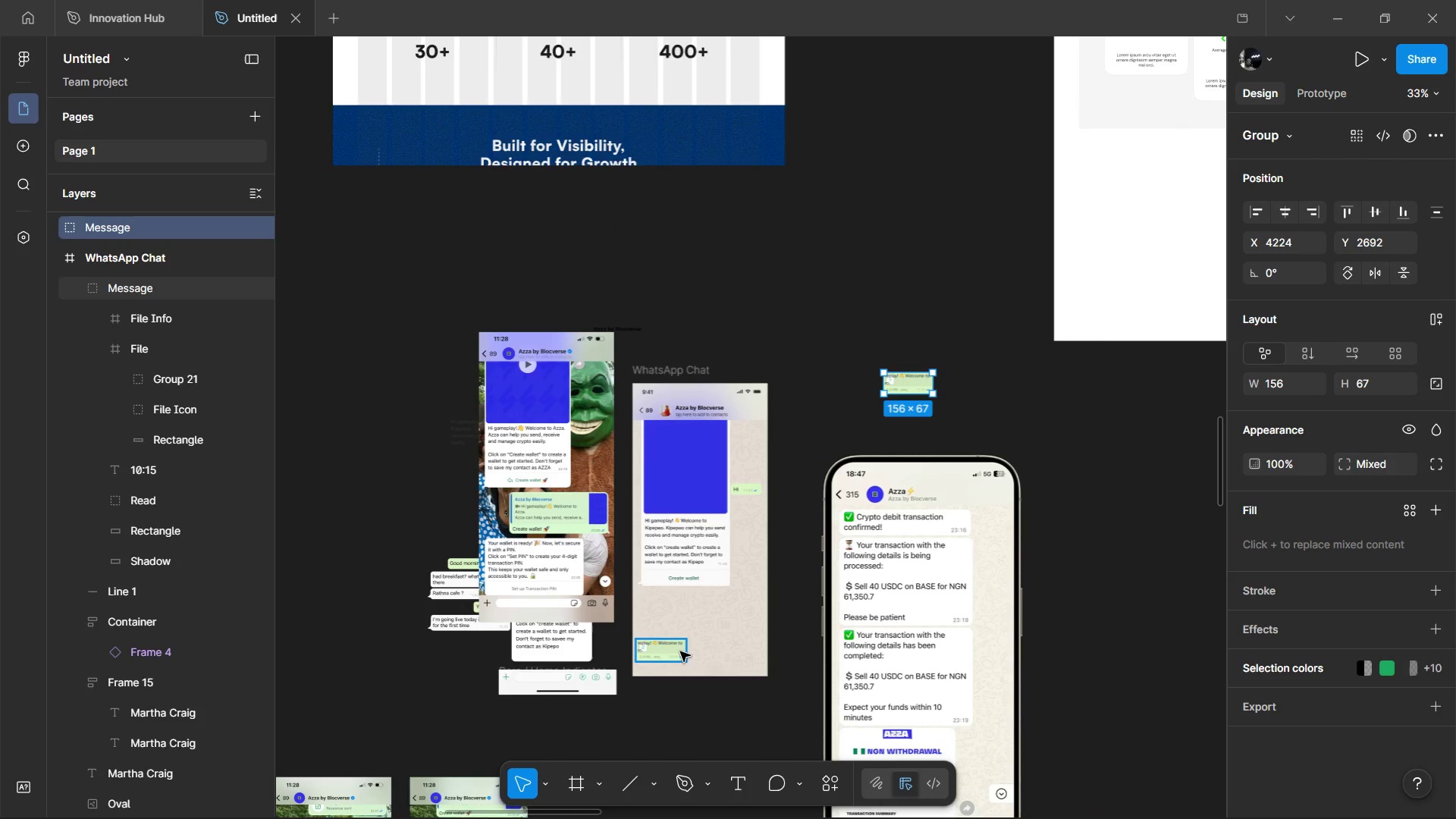 
left_click([680, 651])
 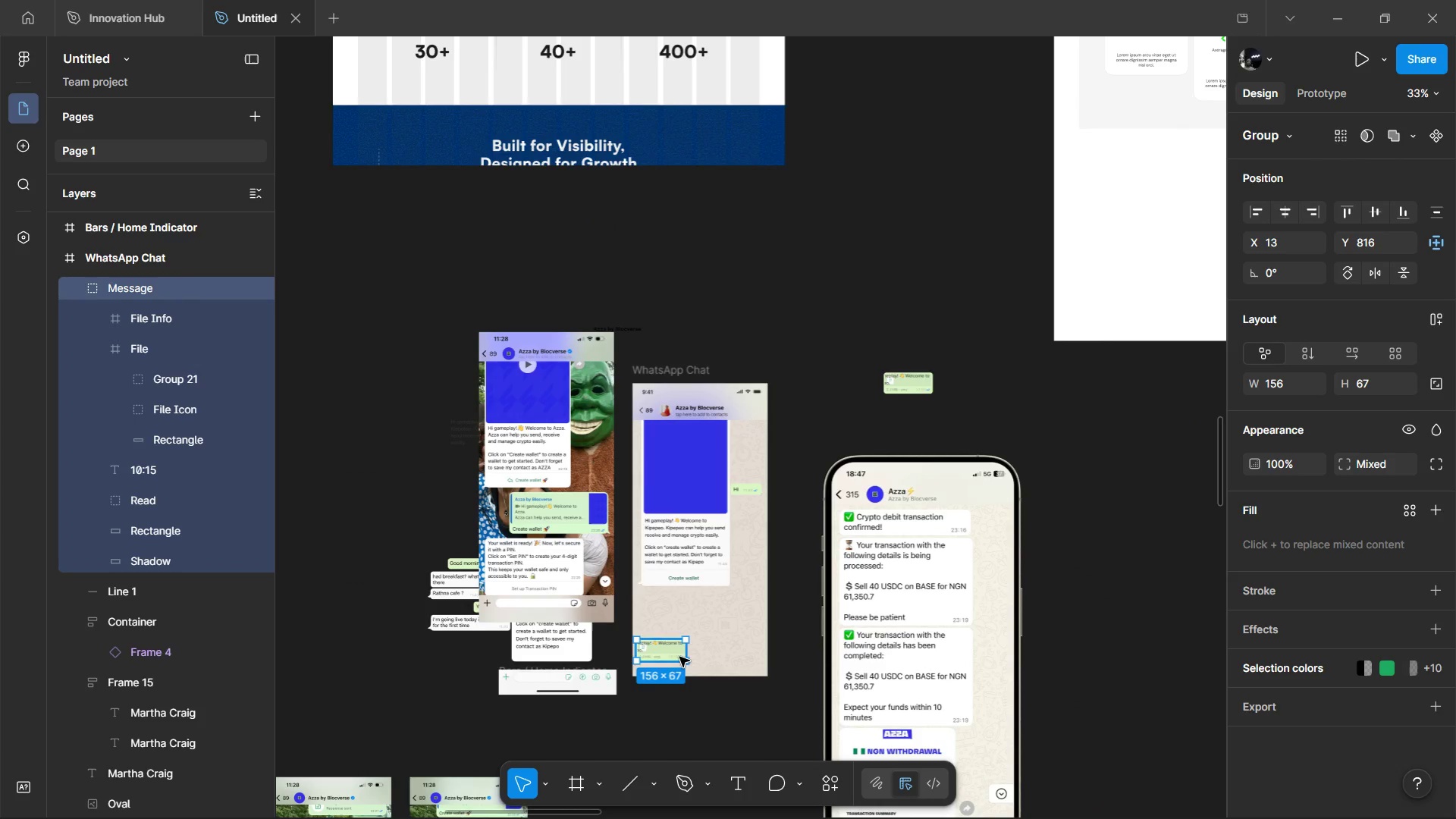 
hold_key(key=ControlLeft, duration=0.8)
scroll: coordinate [679, 657], scroll_direction: up, amount: 8.0
 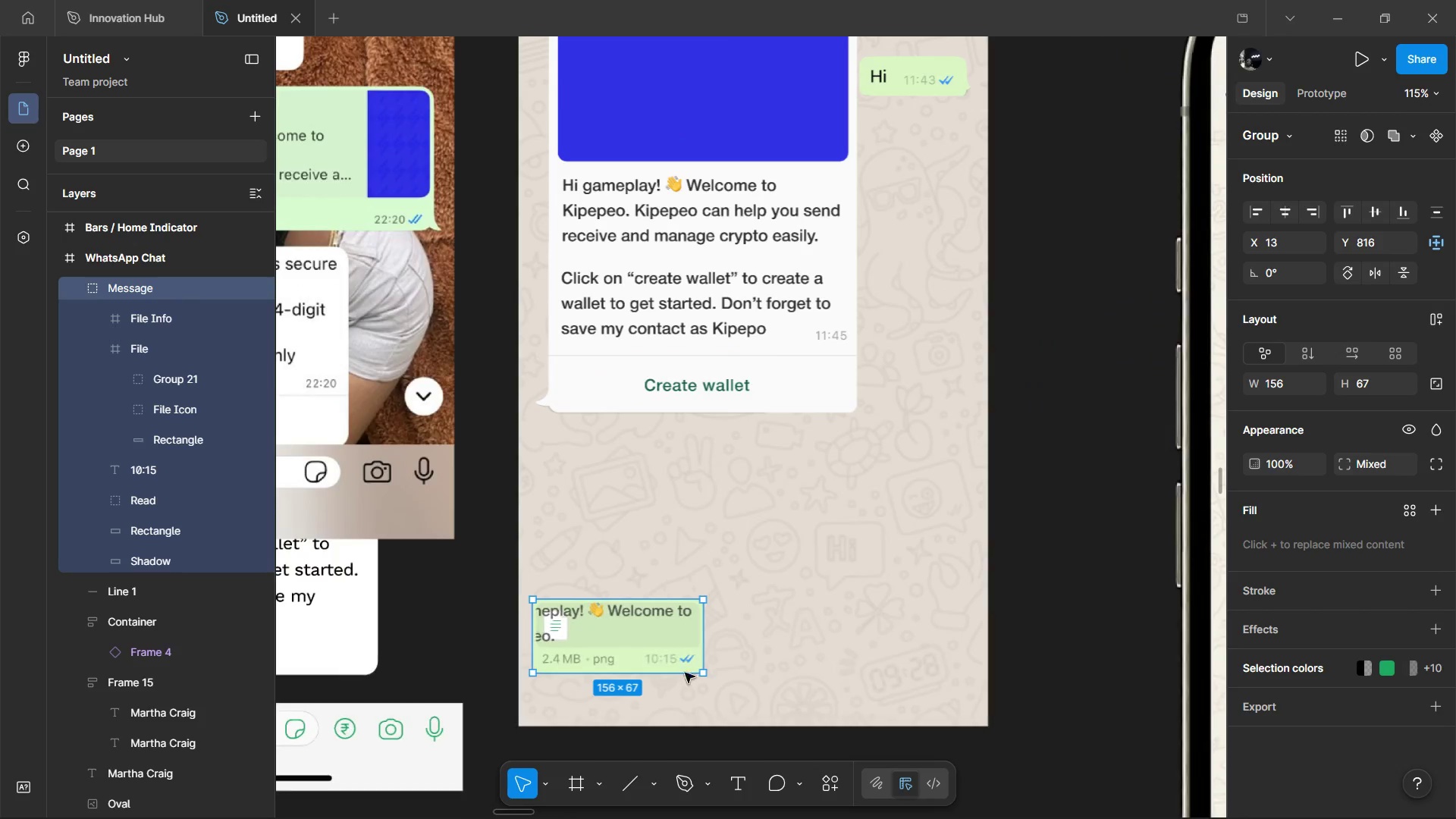 
left_click_drag(start_coordinate=[709, 677], to_coordinate=[858, 774])
 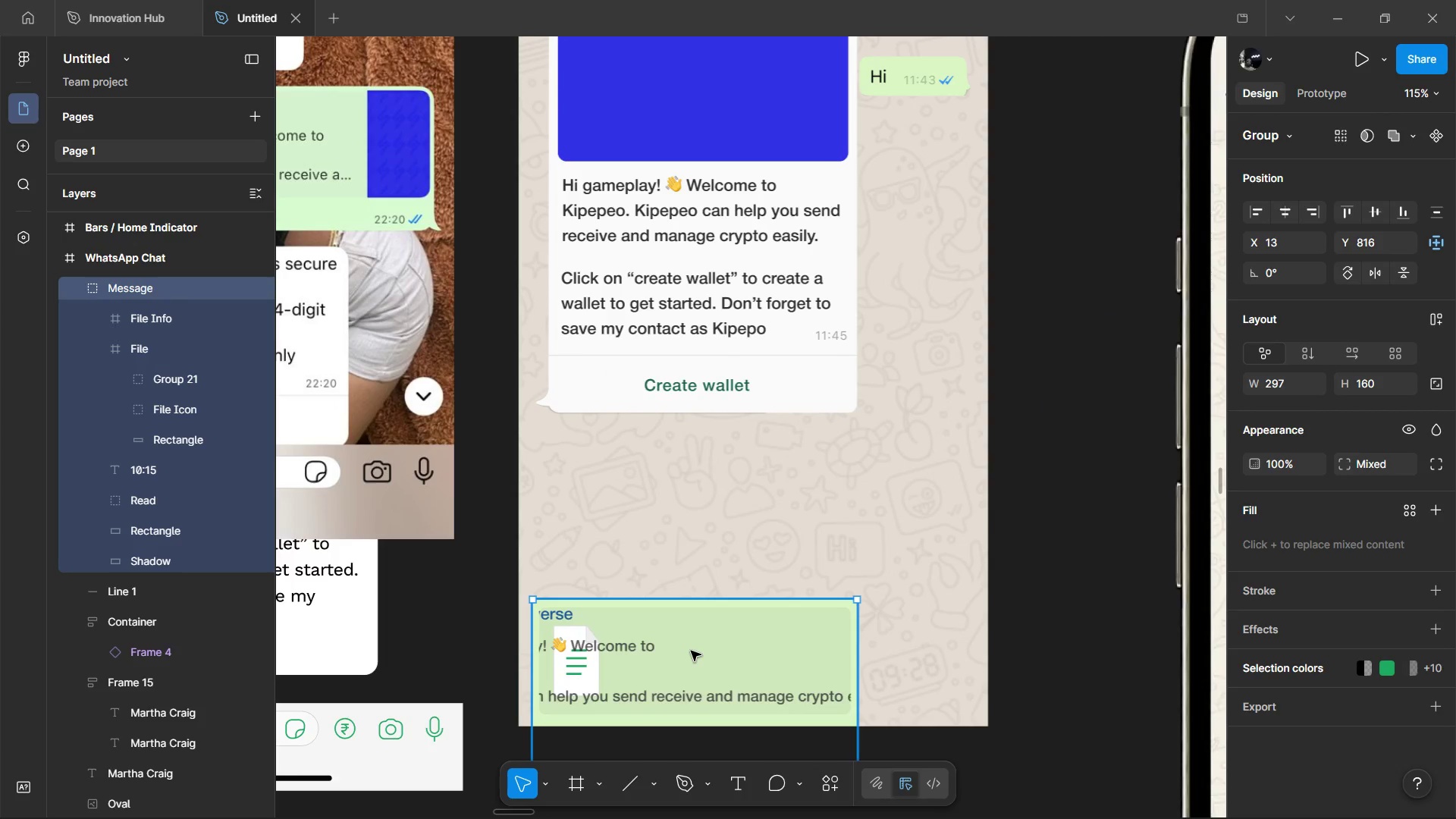 
left_click_drag(start_coordinate=[691, 651], to_coordinate=[763, 501])
 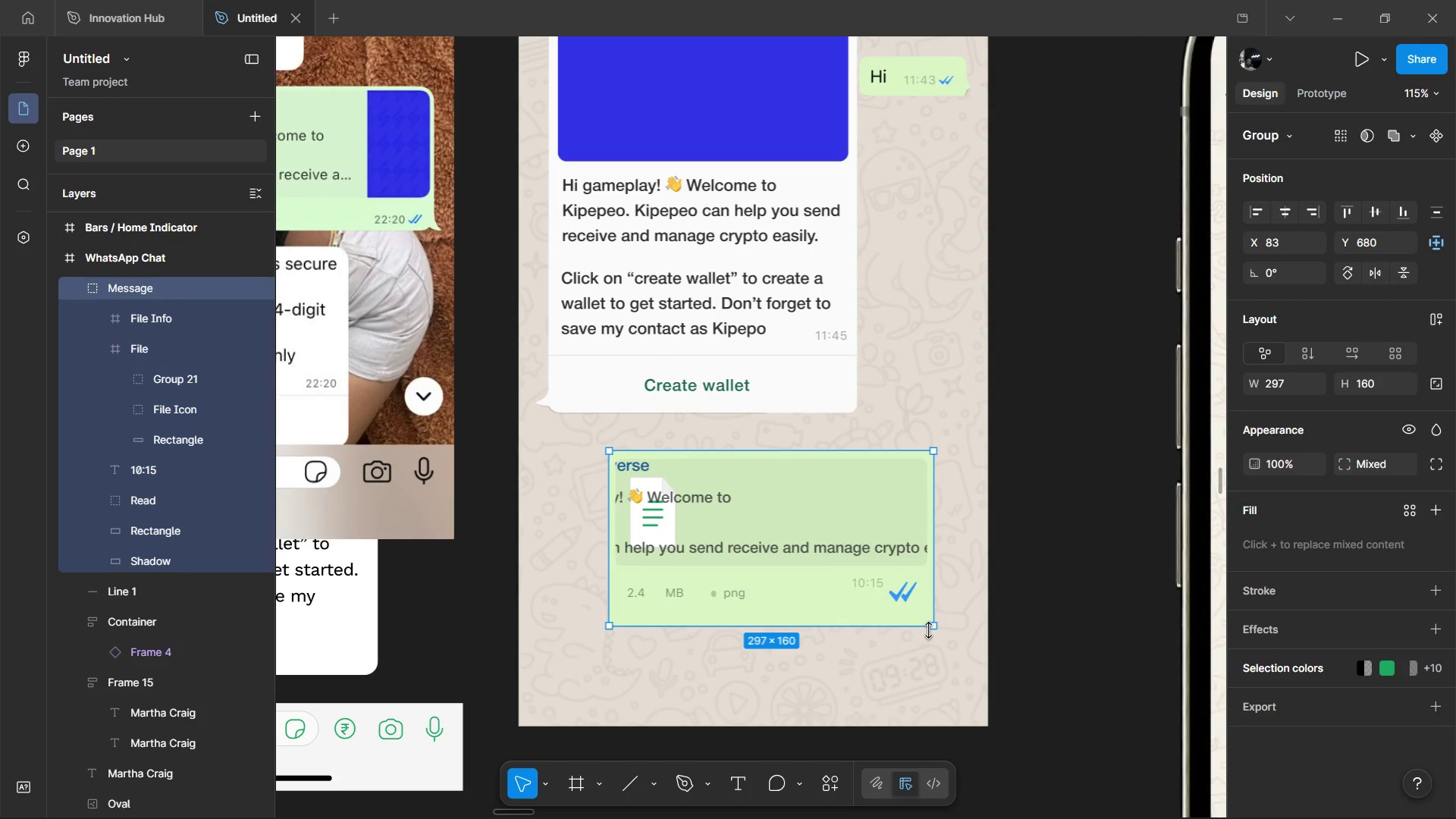 
left_click_drag(start_coordinate=[928, 630], to_coordinate=[984, 659])
 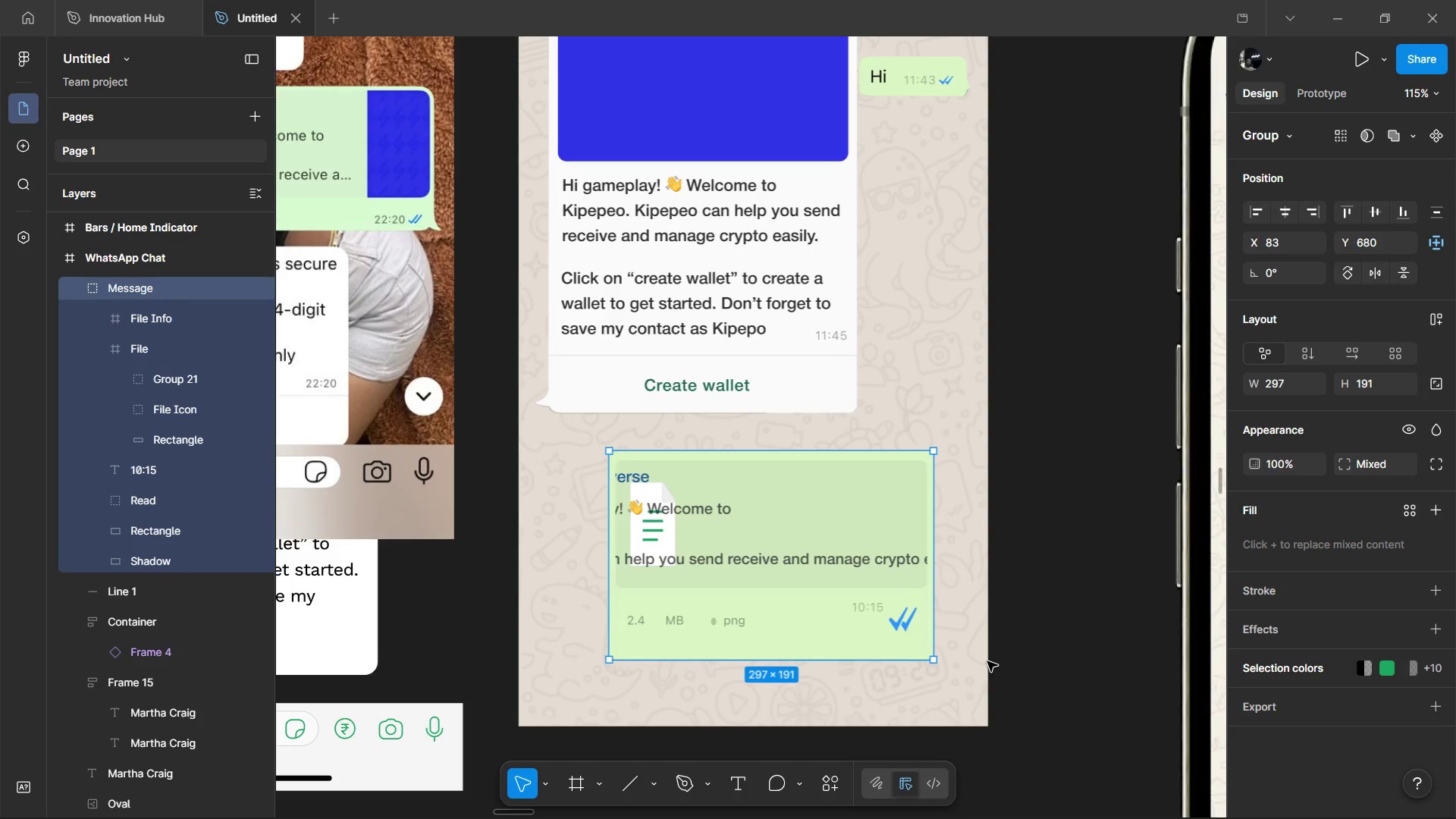 
wait(74.97)
 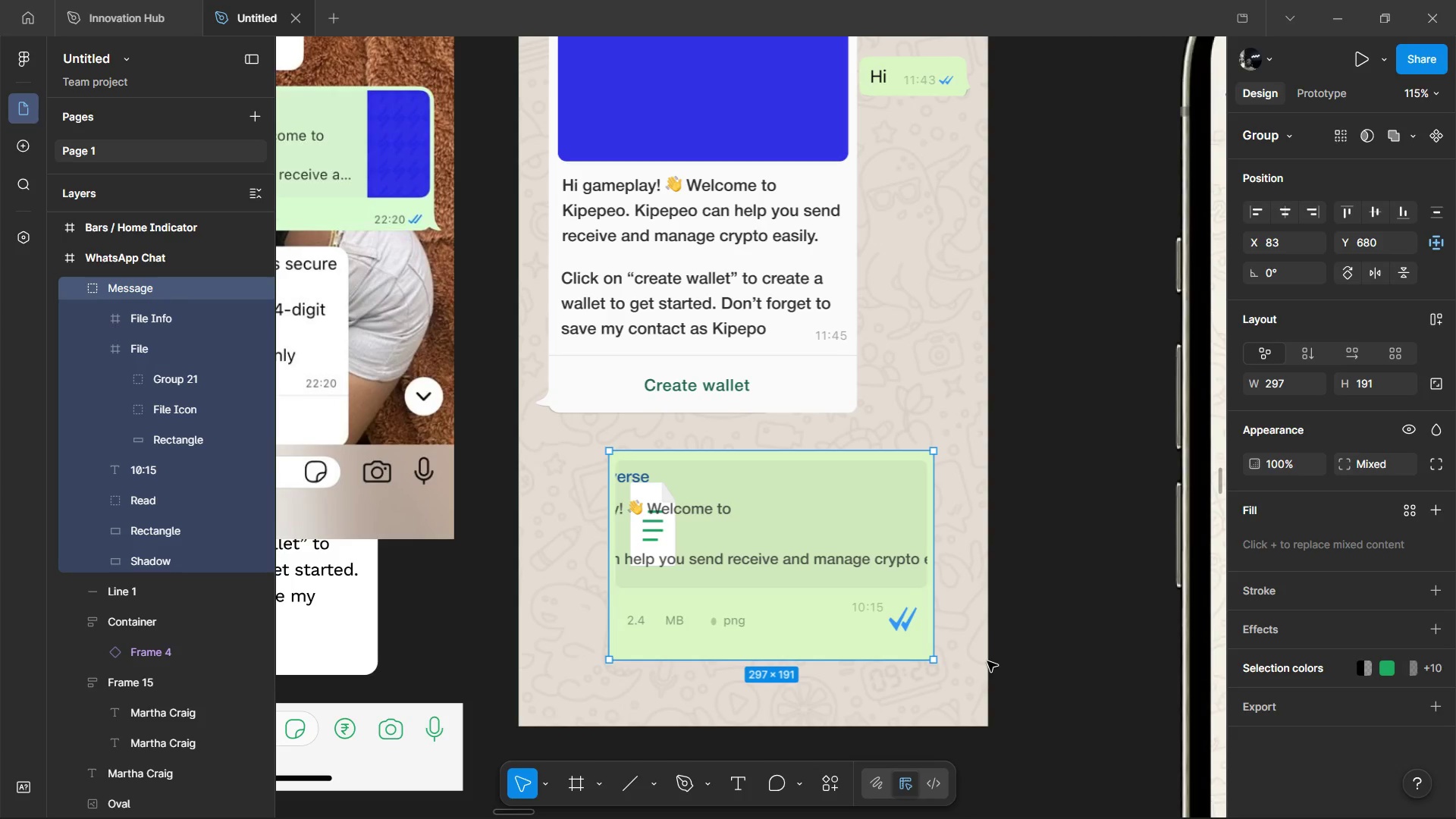 
double_click([896, 613])
 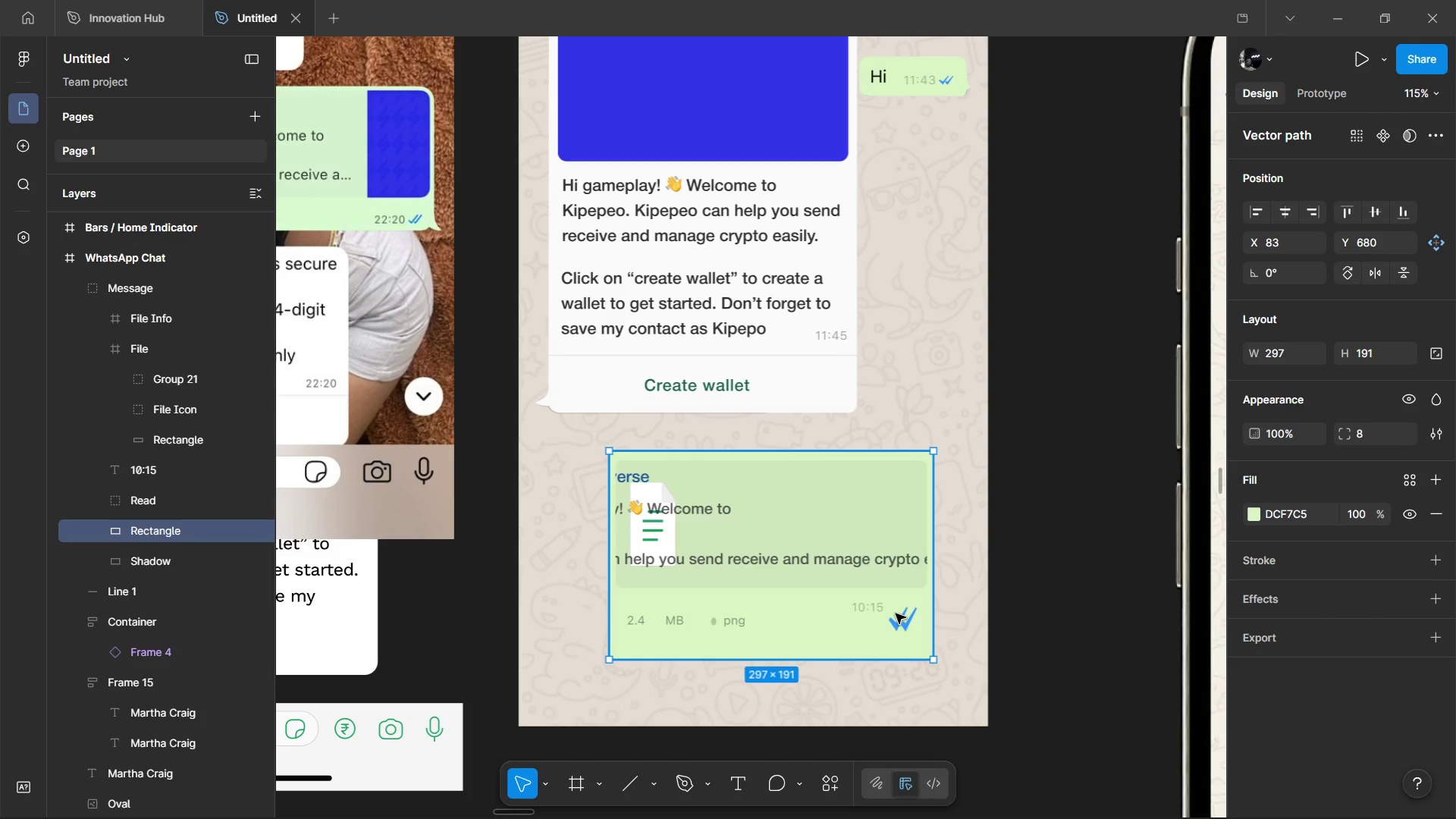 
double_click([896, 613])
 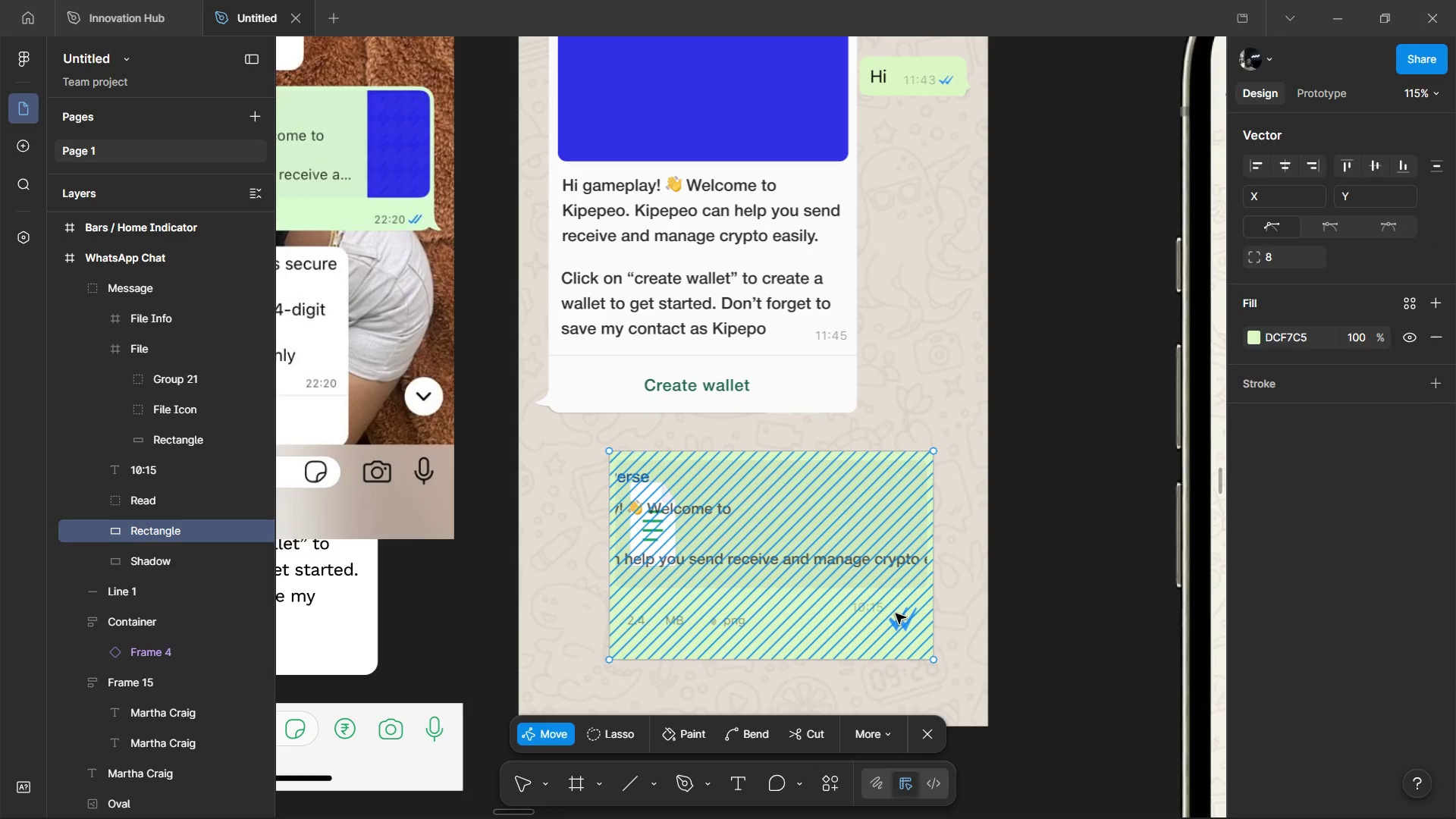 
double_click([896, 613])
 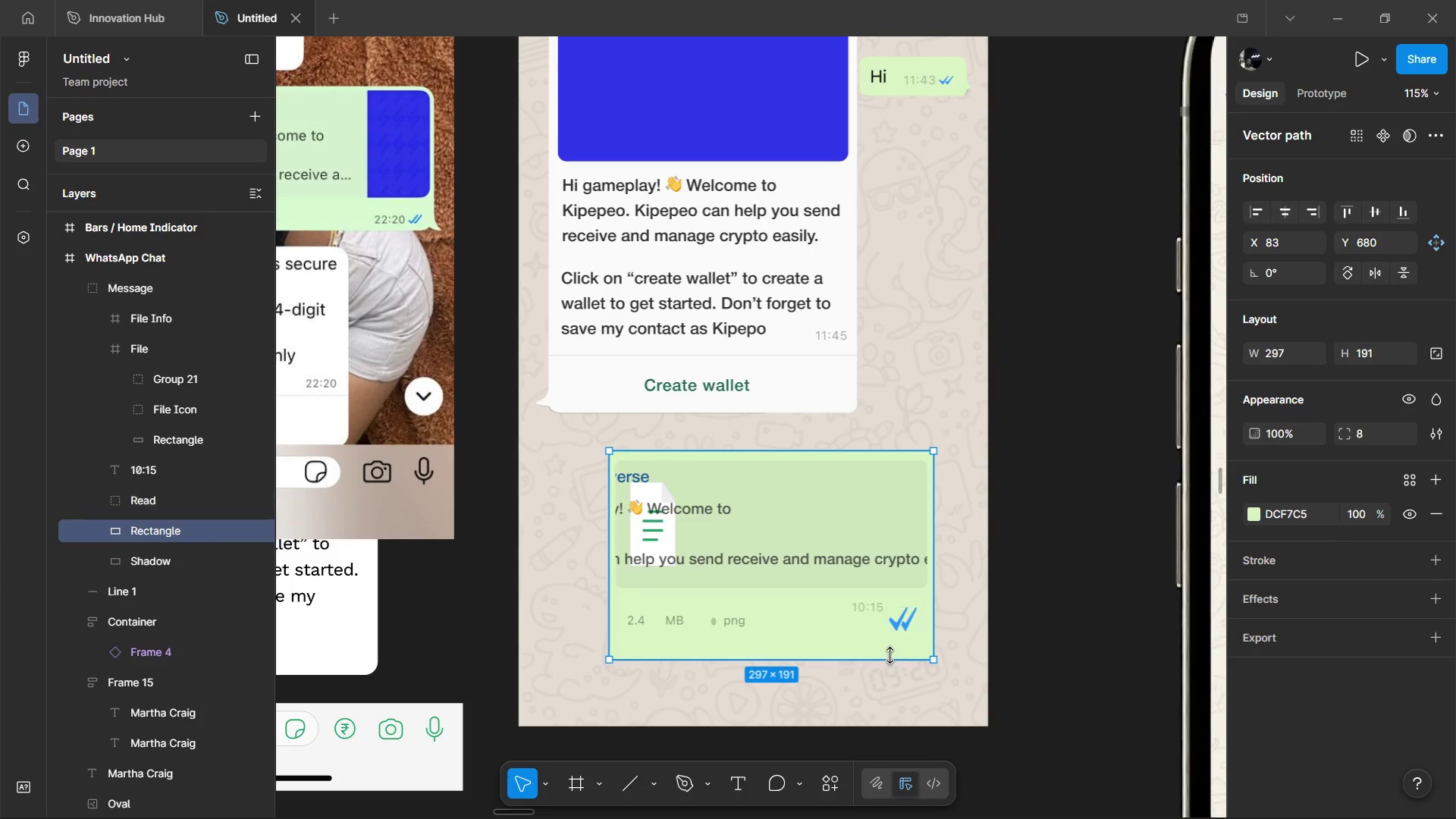 
wait(5.31)
 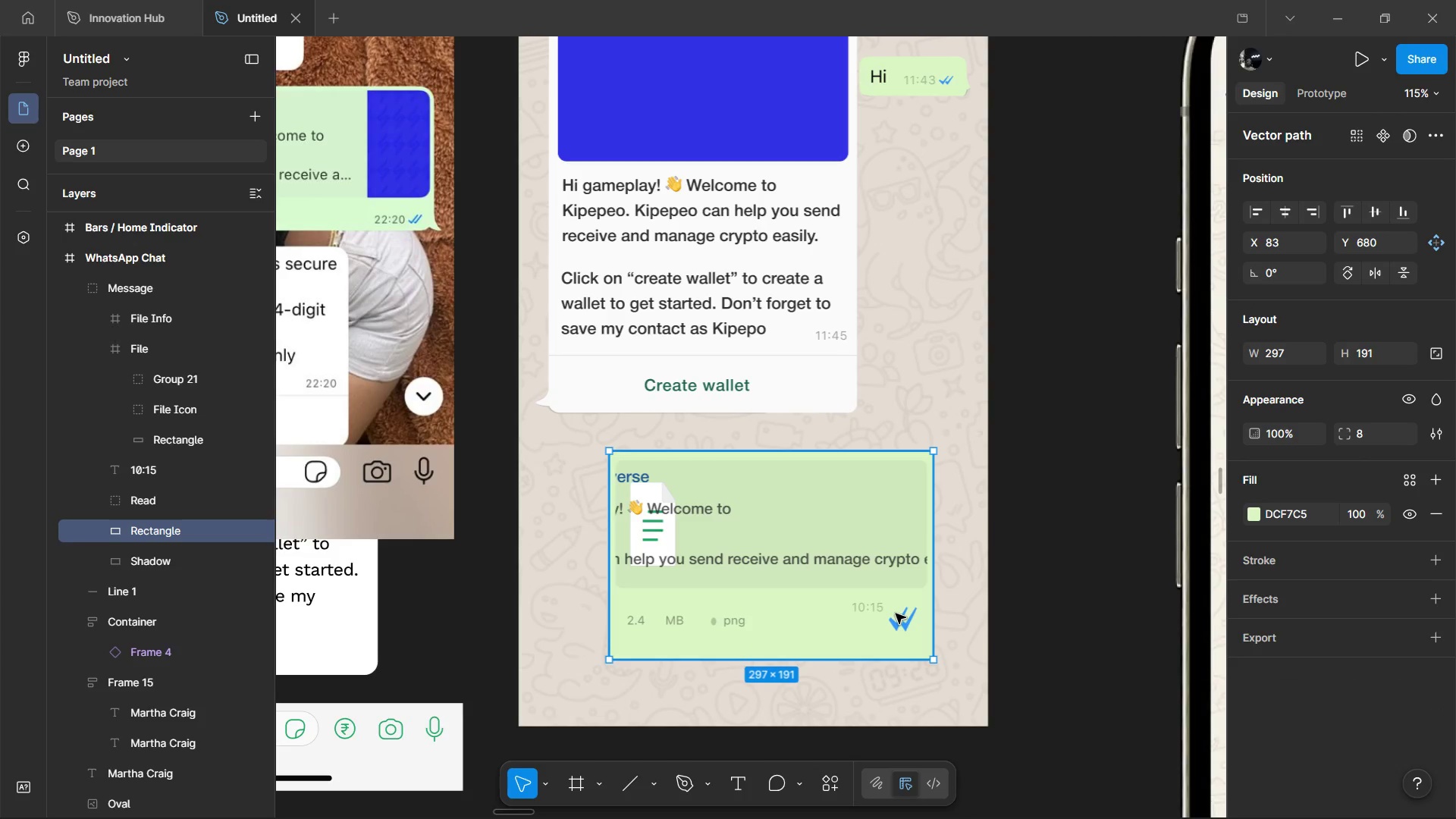 
double_click([908, 633])
 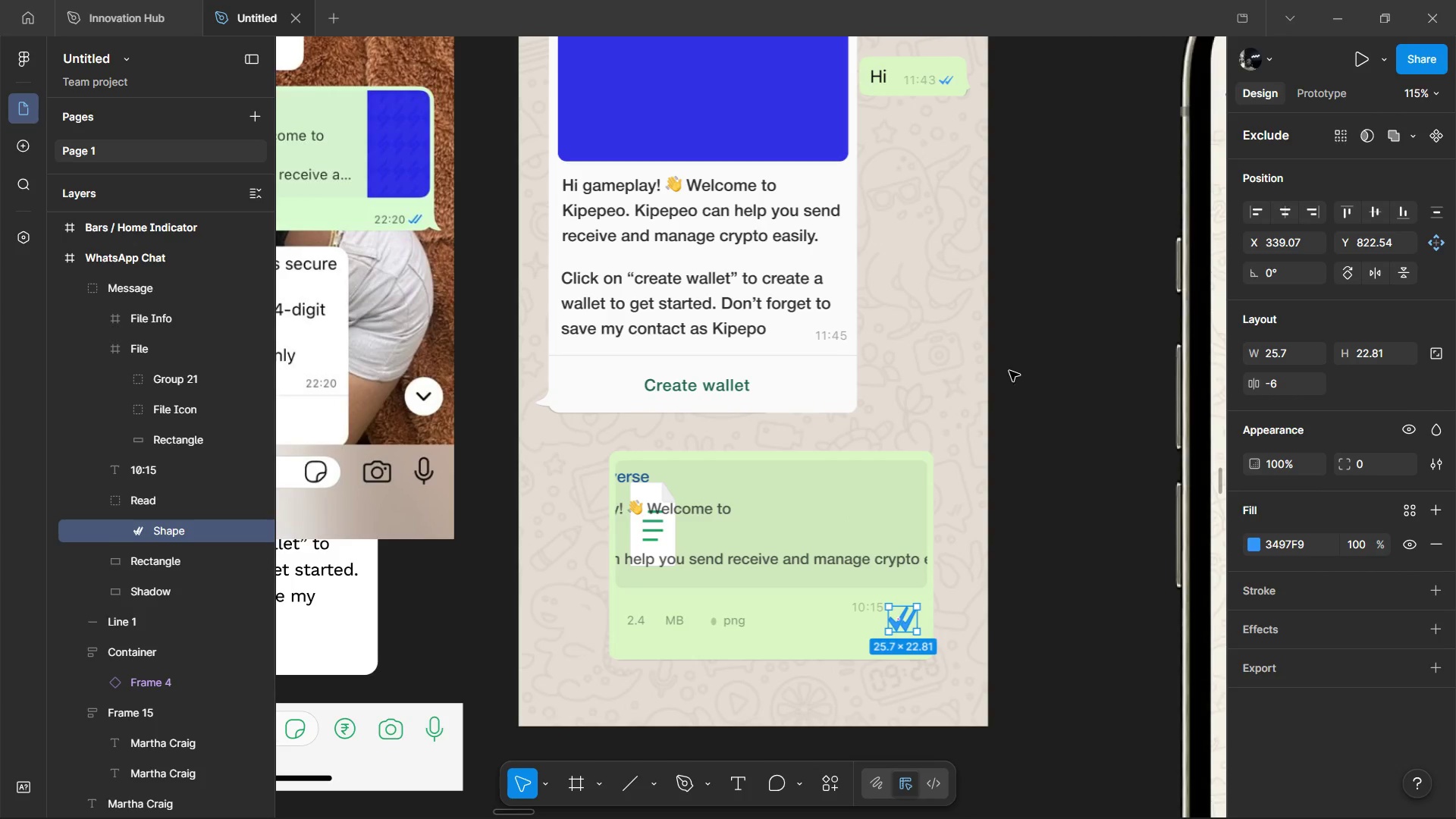 
hold_key(key=ControlLeft, duration=0.42)
scroll: coordinate [1056, 353], scroll_direction: down, amount: 2.0
 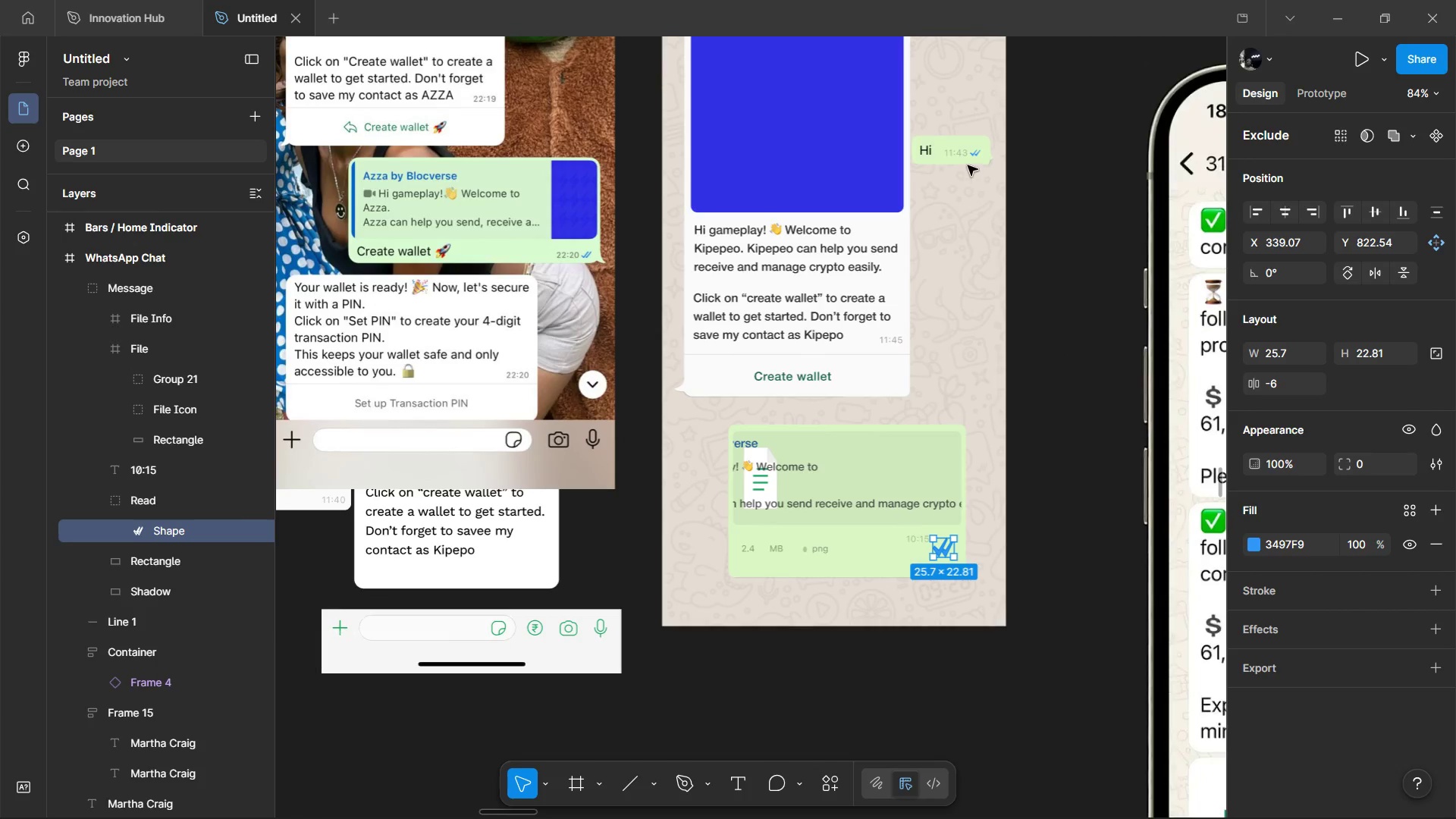 
hold_key(key=ControlLeft, duration=1.22)
scroll: coordinate [968, 152], scroll_direction: up, amount: 2.0
 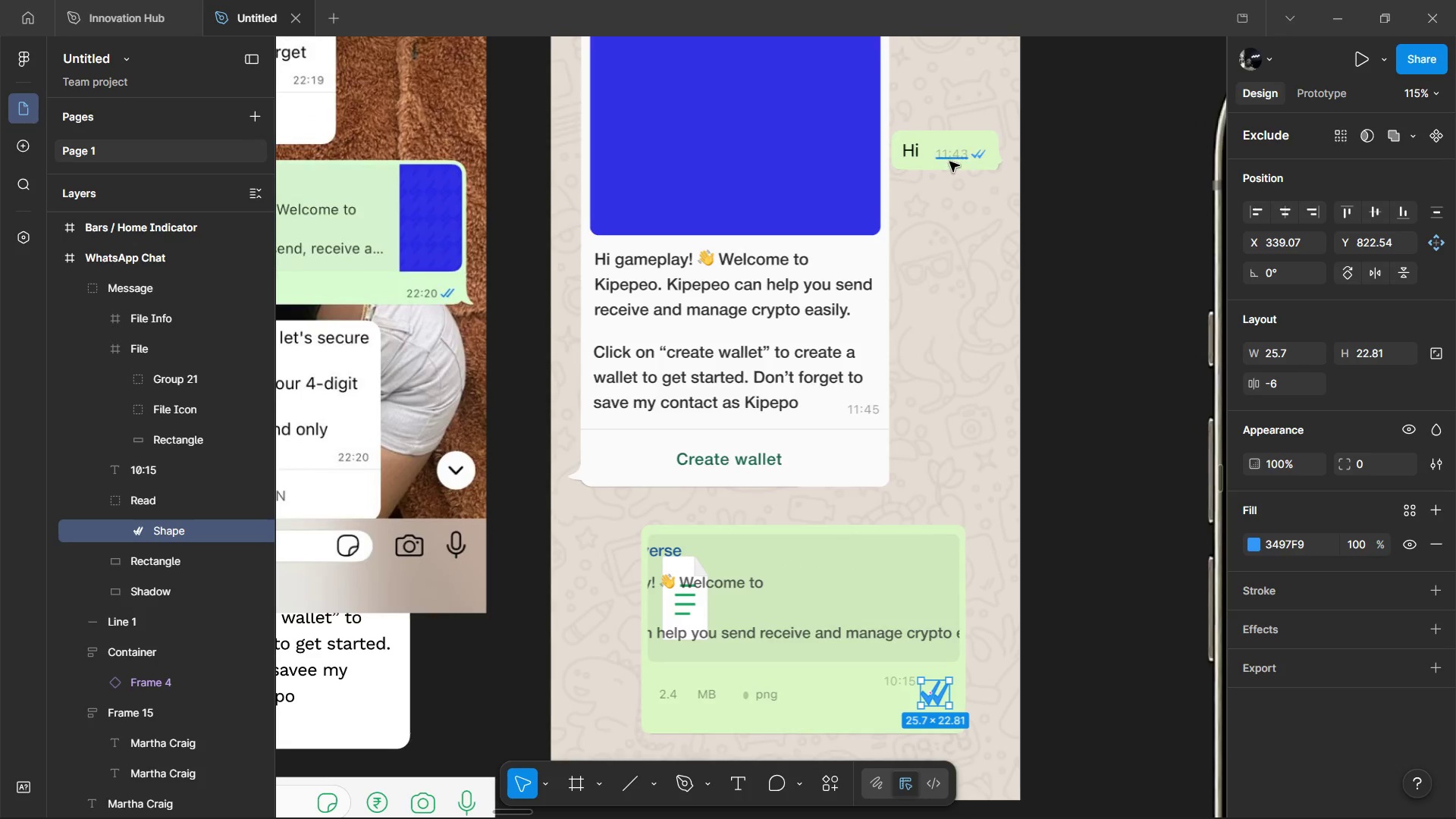 
left_click([949, 162])
 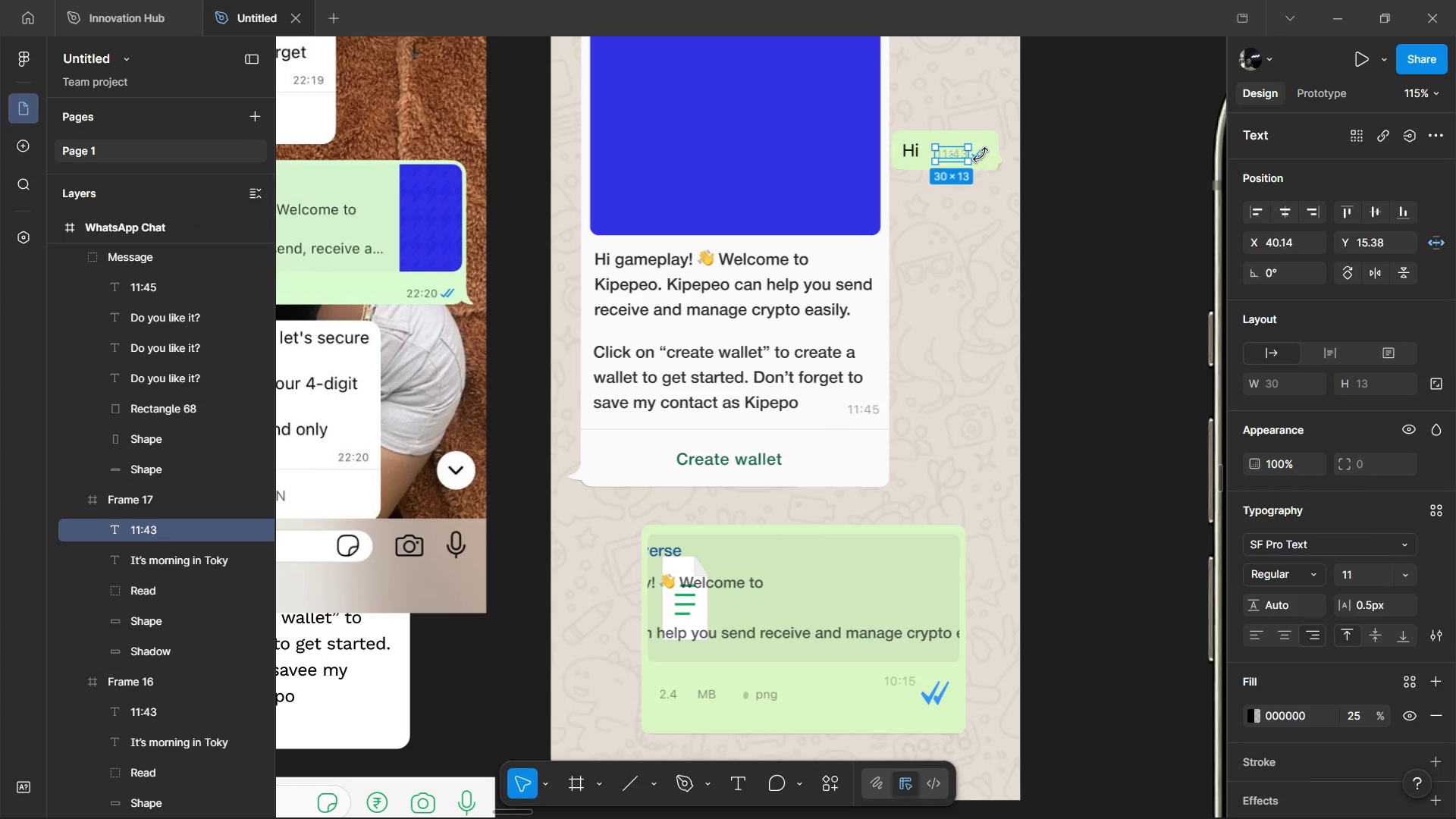 
hold_key(key=ShiftLeft, duration=0.34)
 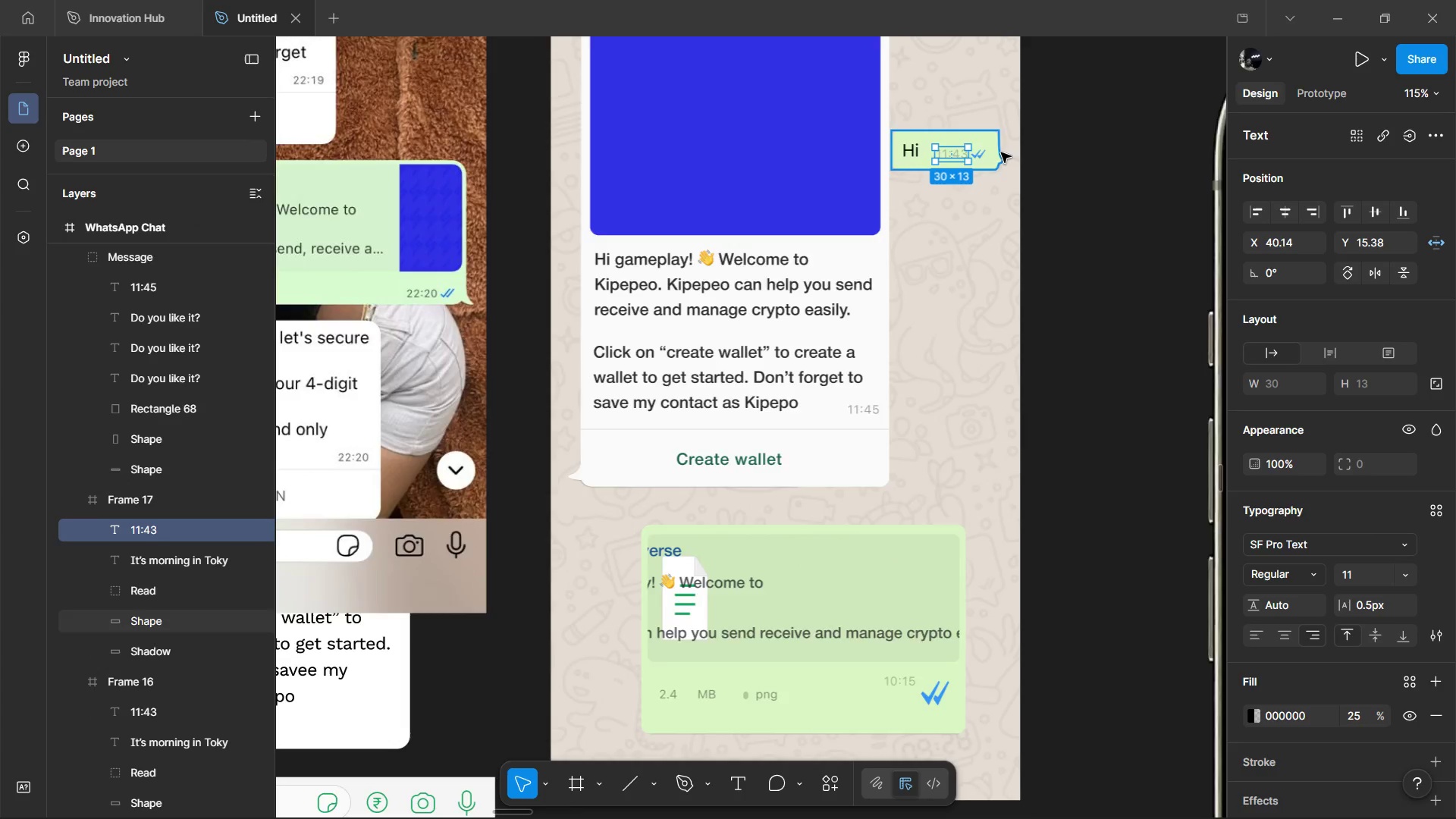 
hold_key(key=ControlLeft, duration=0.52)
 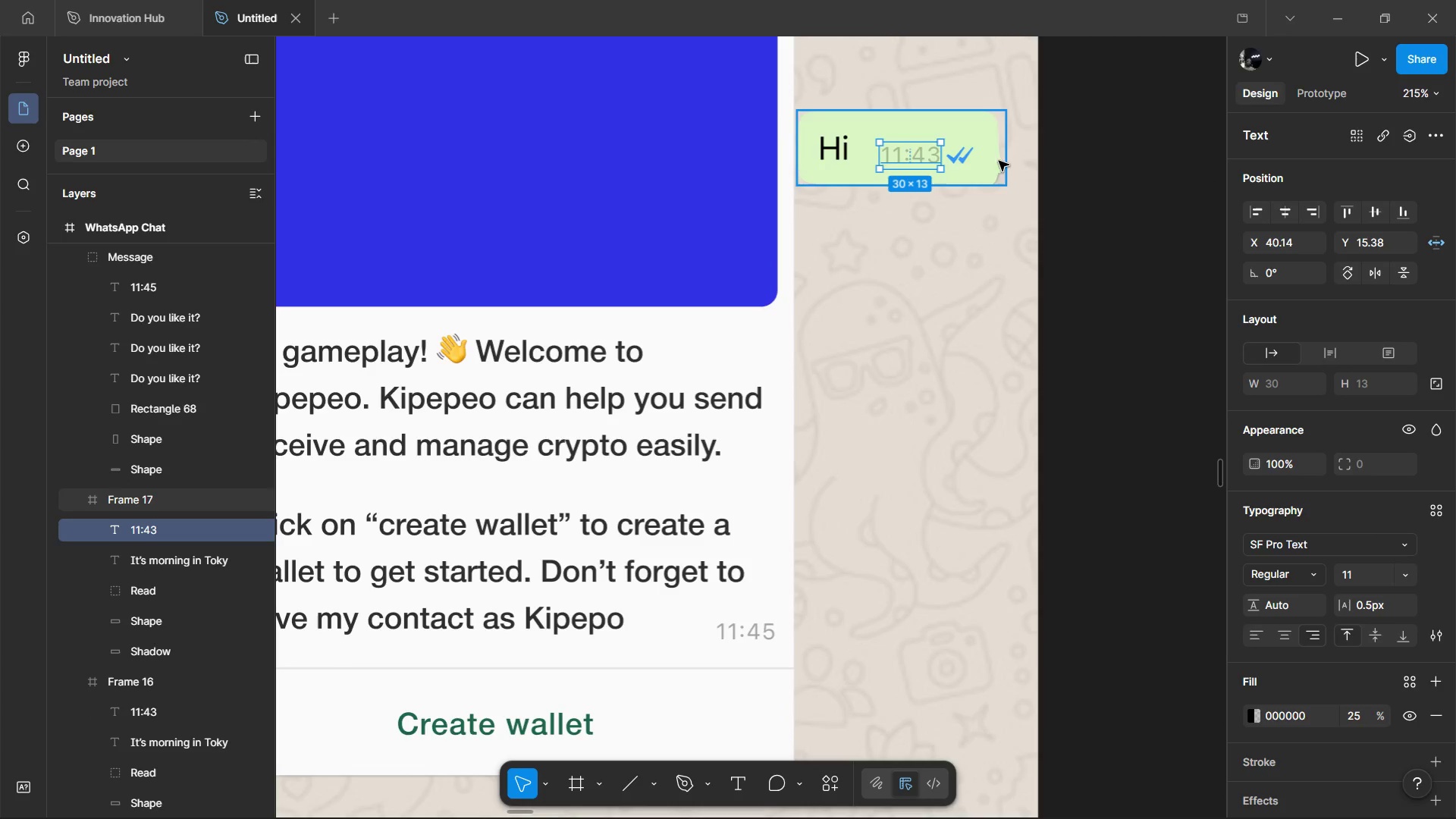 
hold_key(key=ShiftLeft, duration=1.19)
 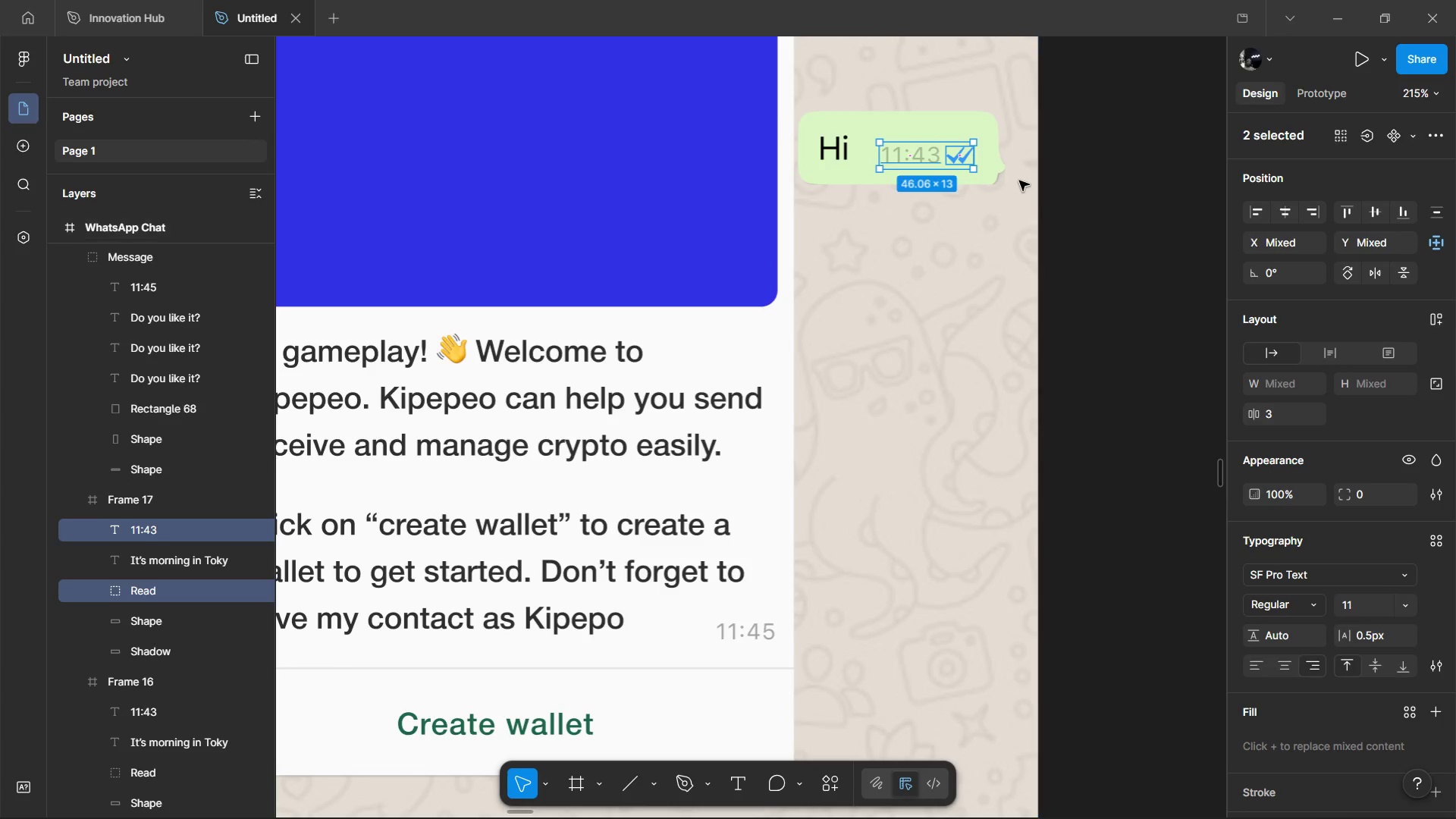 
scroll: coordinate [1001, 152], scroll_direction: up, amount: 4.0
 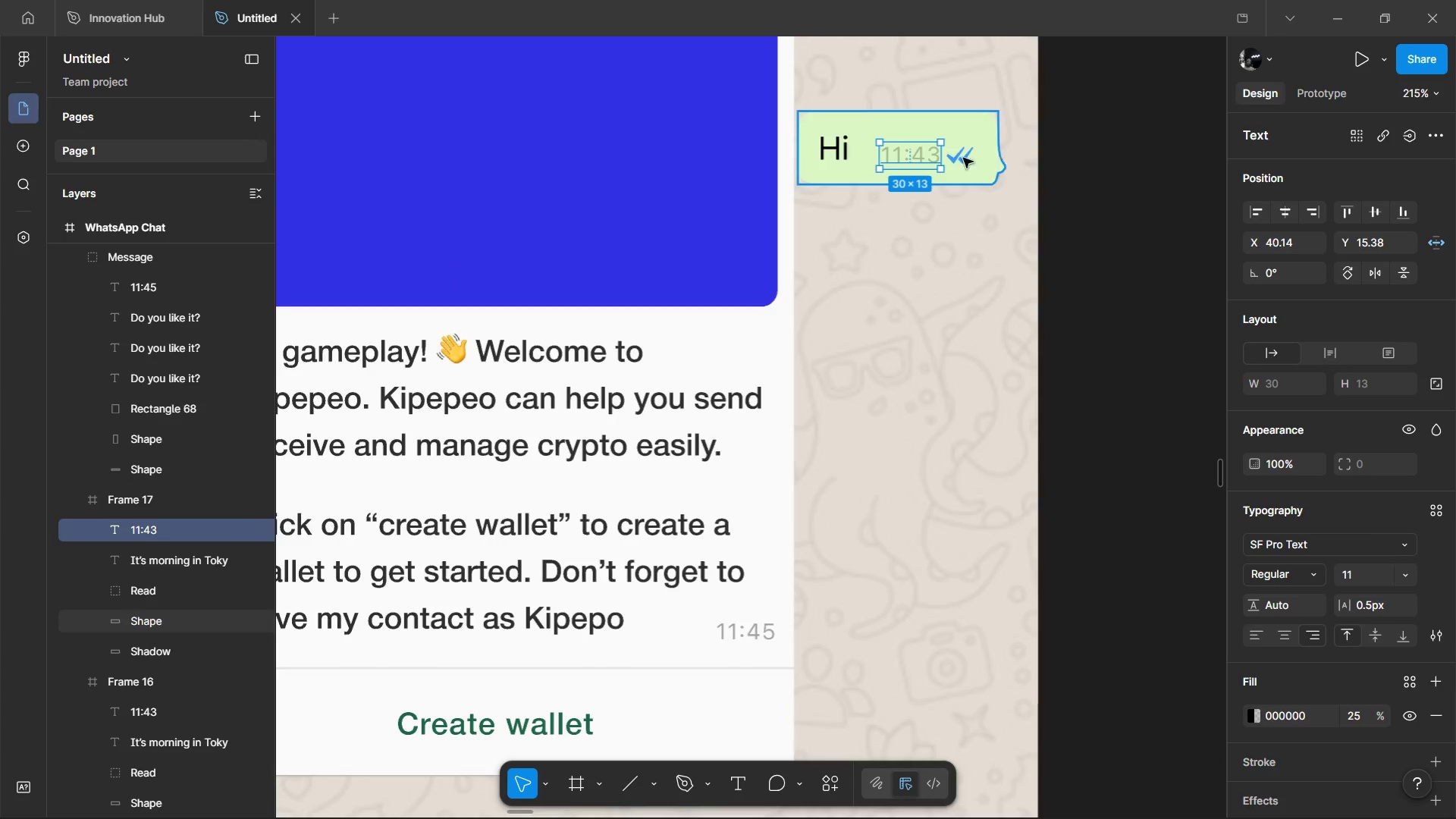 
left_click([952, 154])
 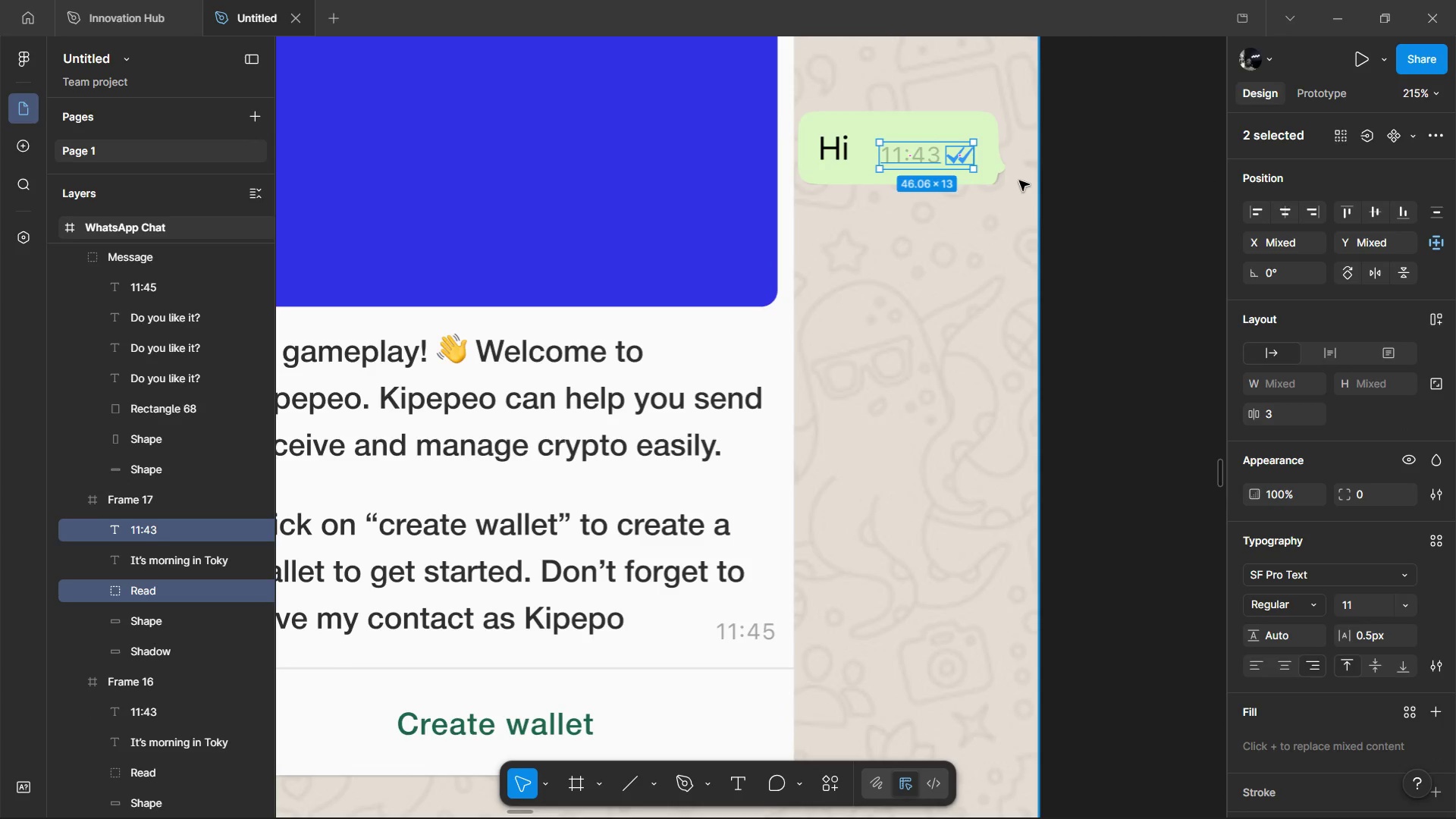 
key(Control+C)
 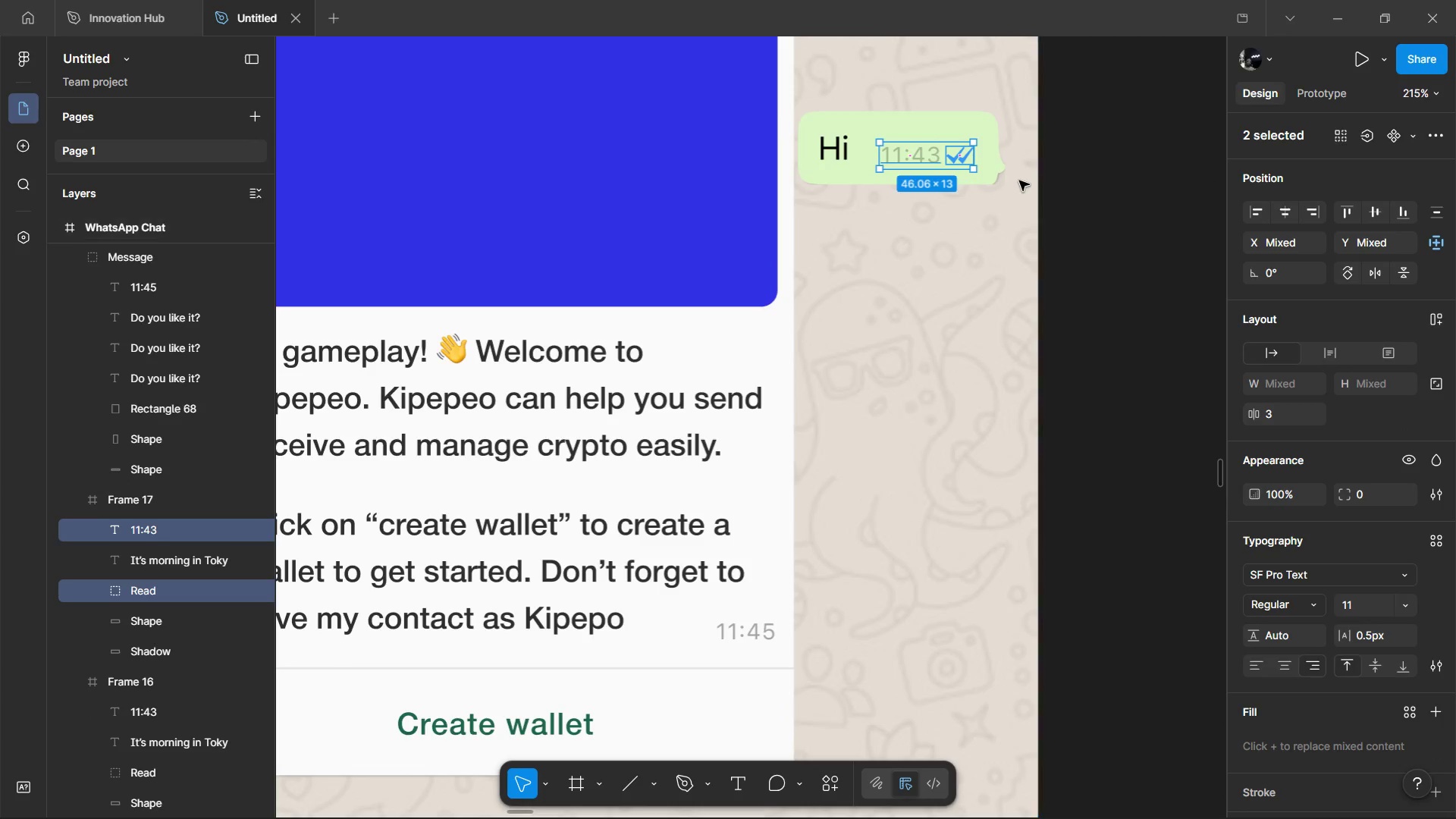 
key(Control+C)
 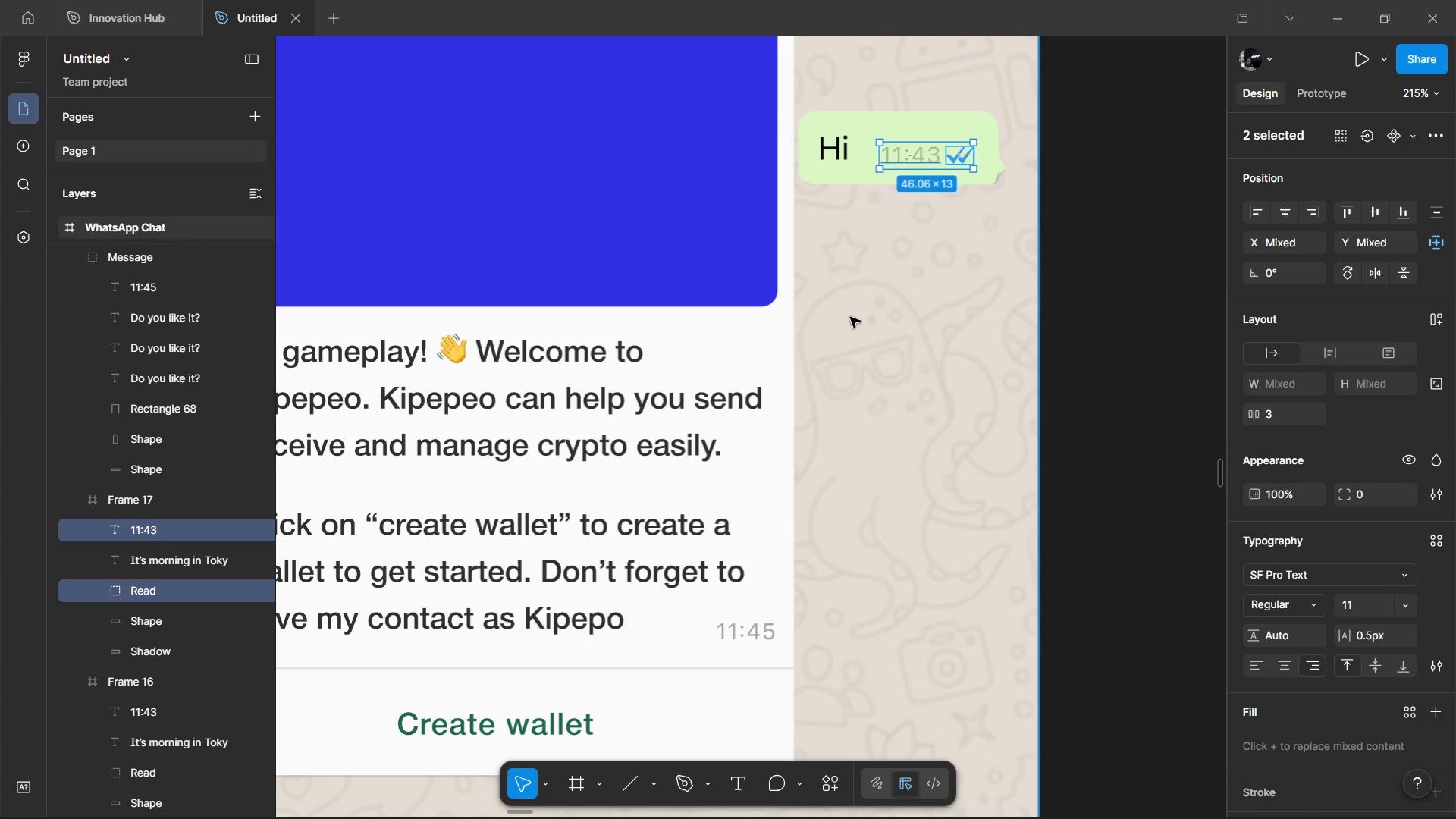 
hold_key(key=ControlLeft, duration=0.48)
 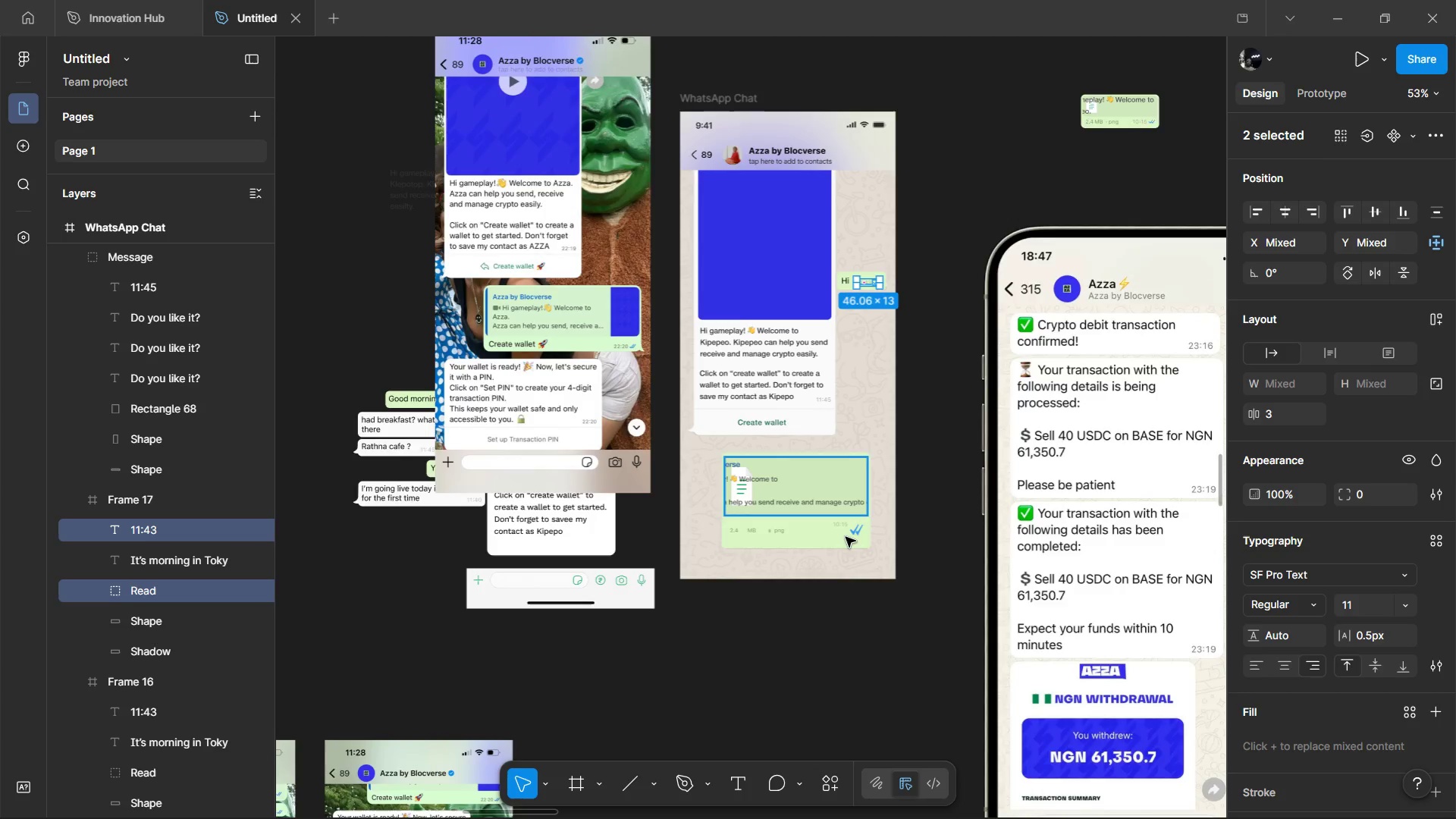 
hold_key(key=ControlLeft, duration=1.36)
 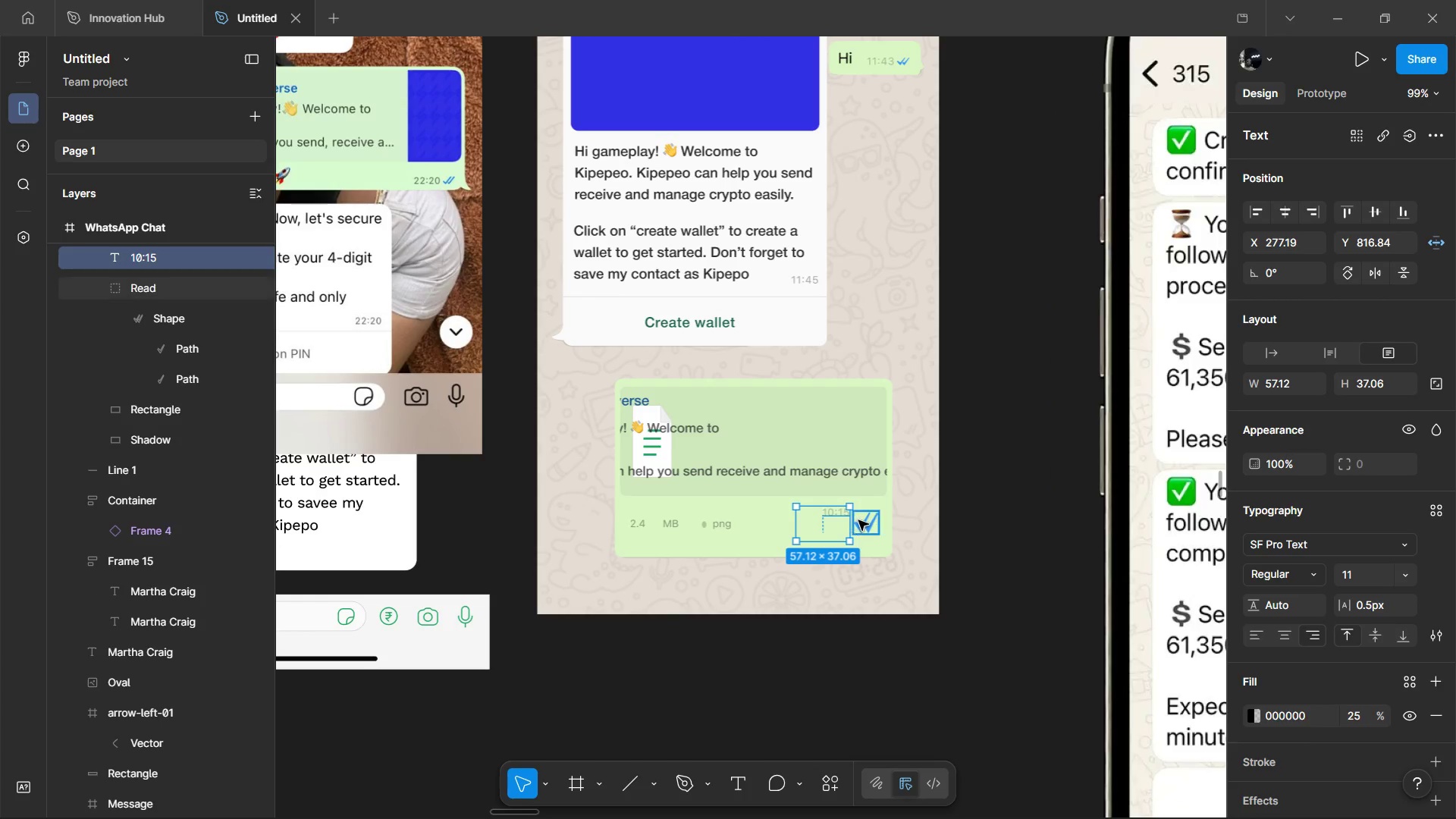 
scroll: coordinate [850, 325], scroll_direction: down, amount: 9.0
 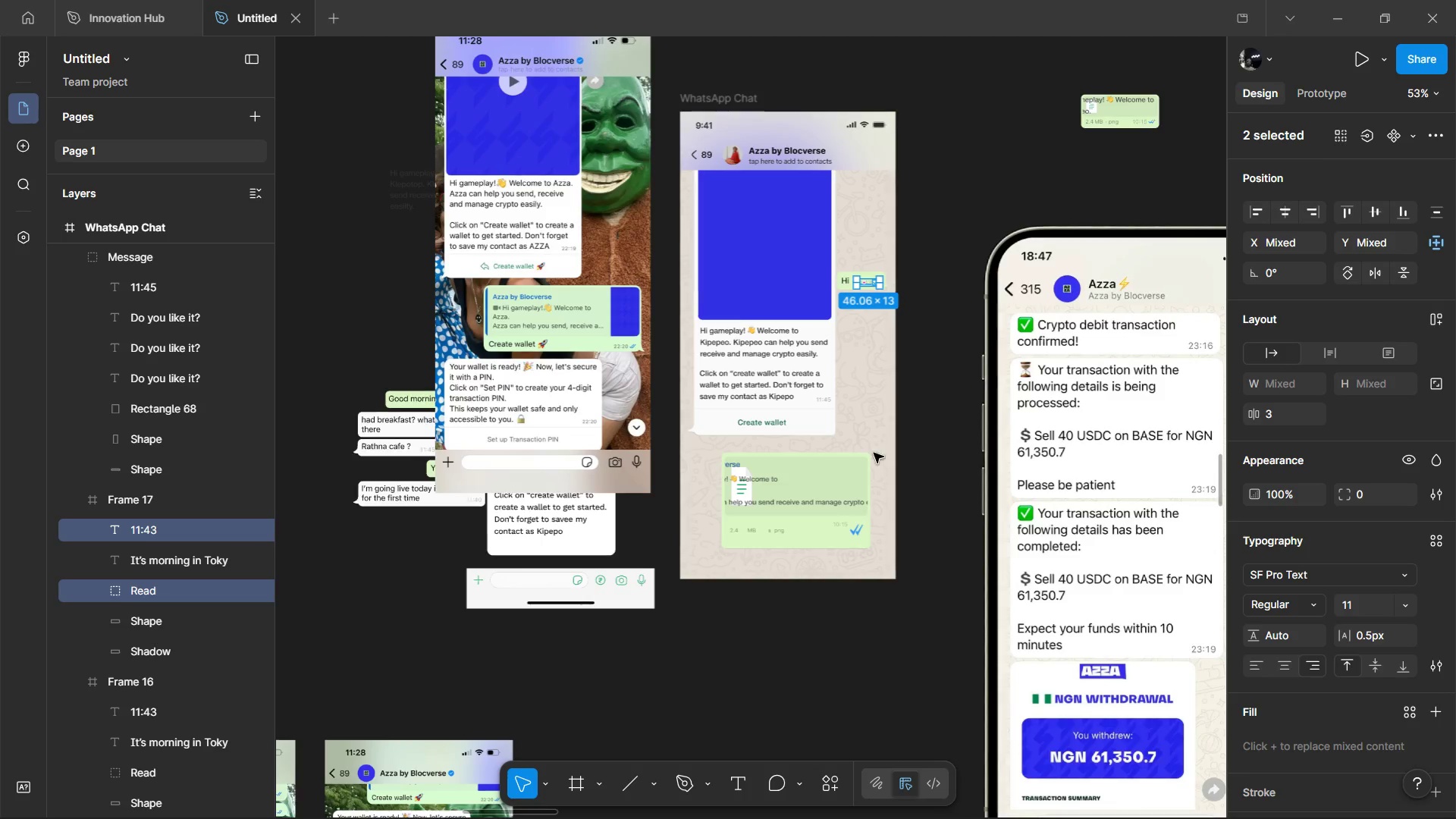 
scroll: coordinate [846, 539], scroll_direction: up, amount: 4.0
 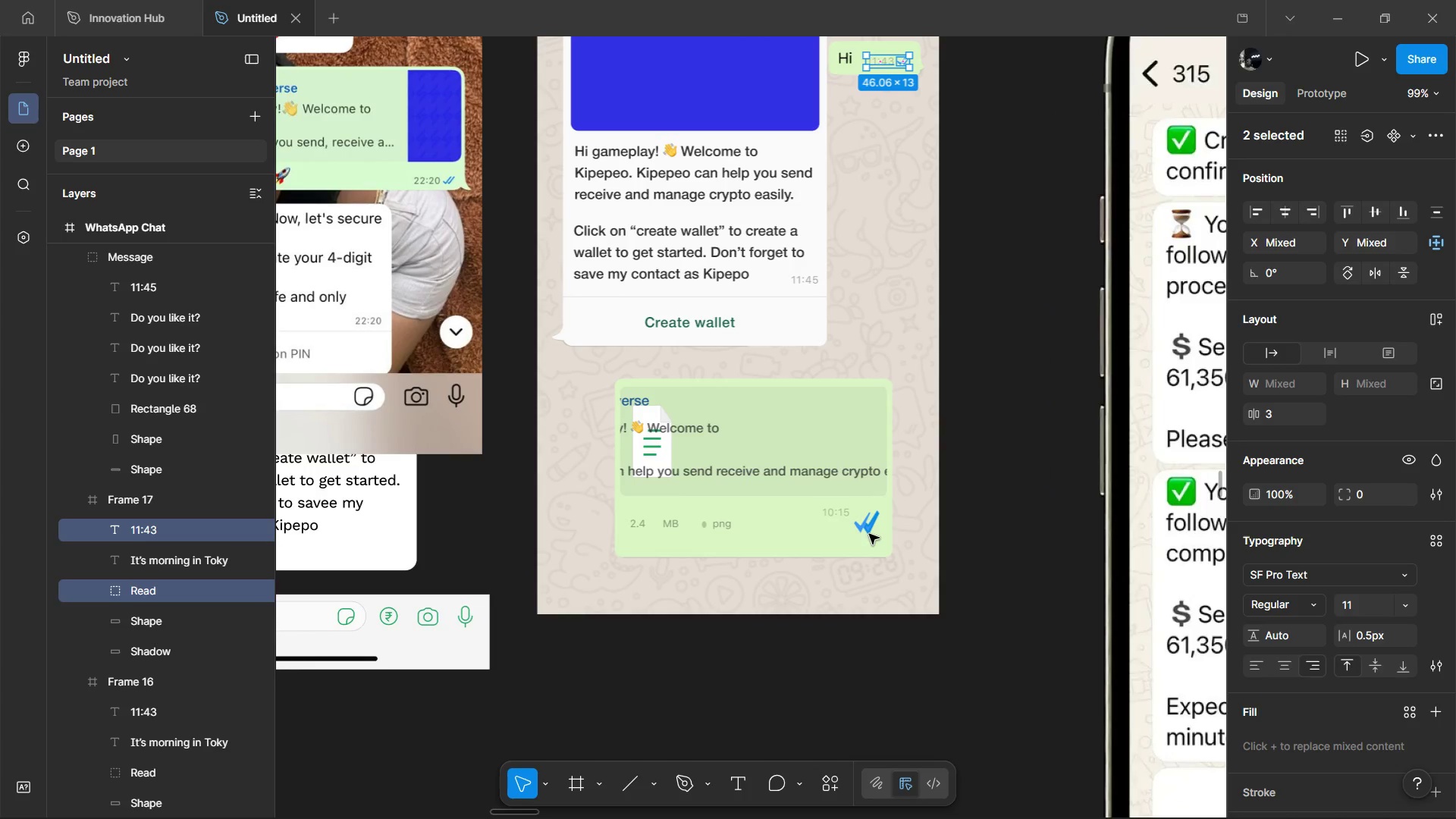 
left_click([869, 534])
 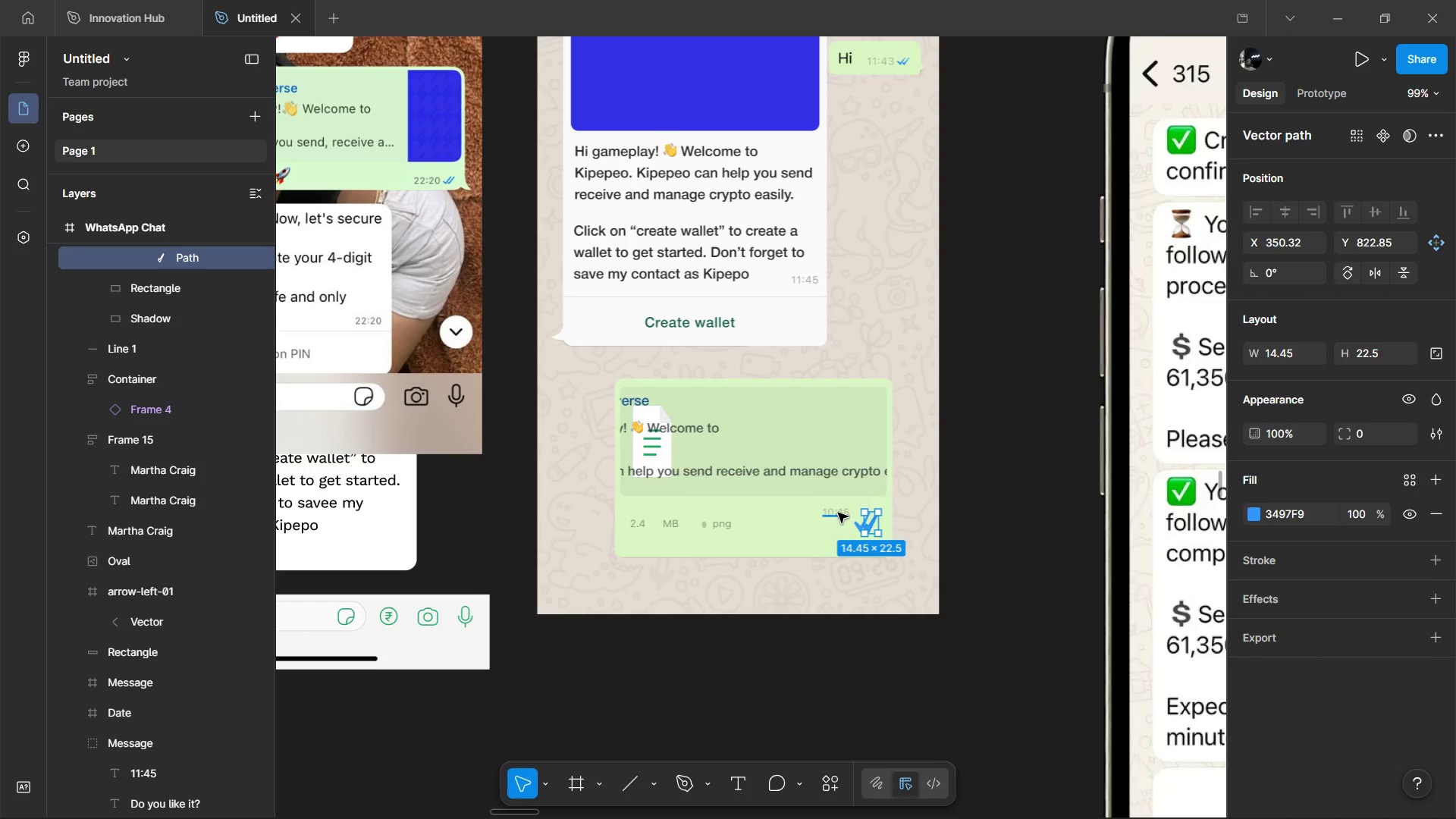 
left_click([838, 513])
 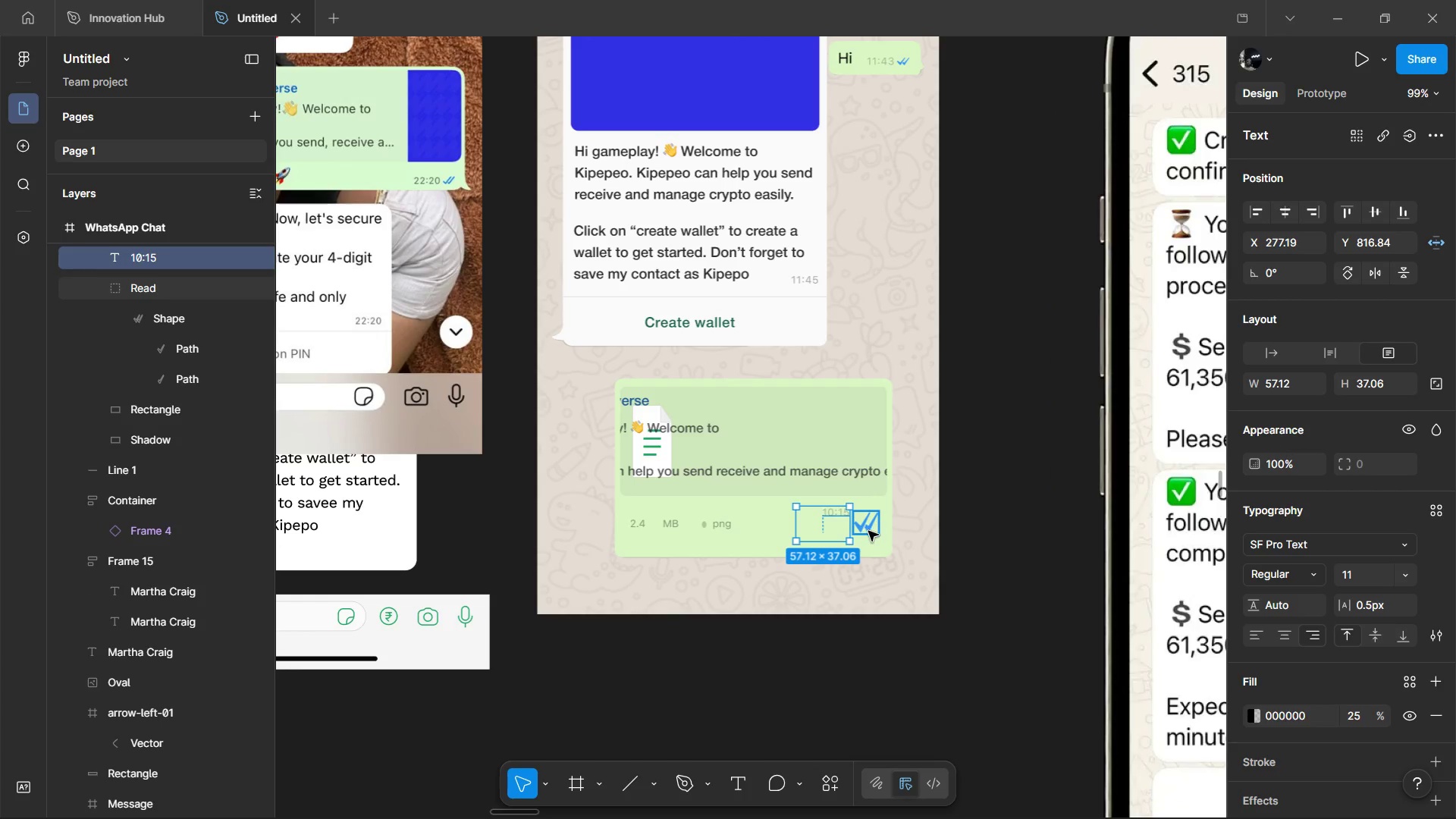 
hold_key(key=ShiftLeft, duration=0.52)
left_click([868, 531])
 